 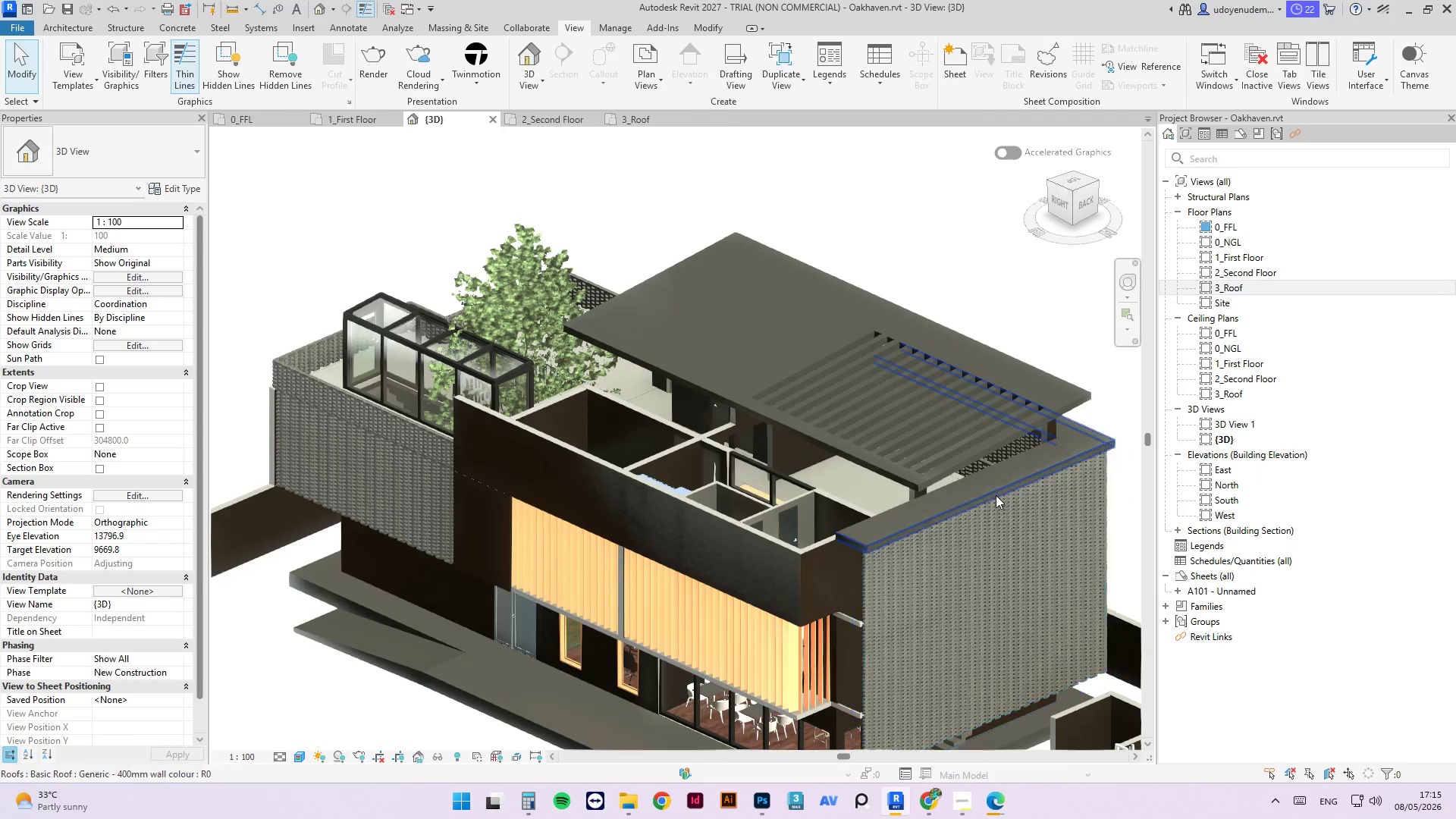 
left_click([899, 526])
 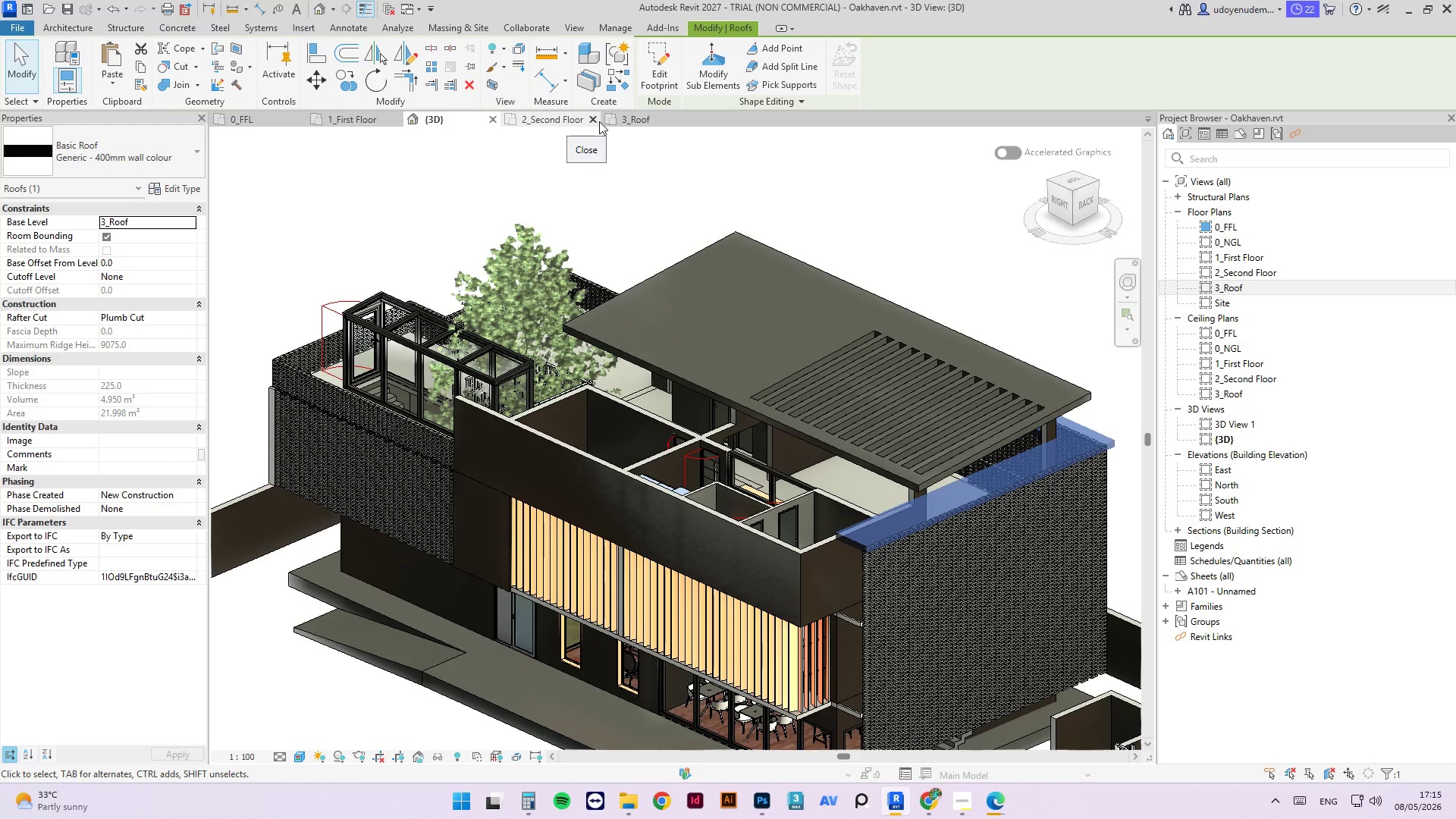 
wait(7.69)
 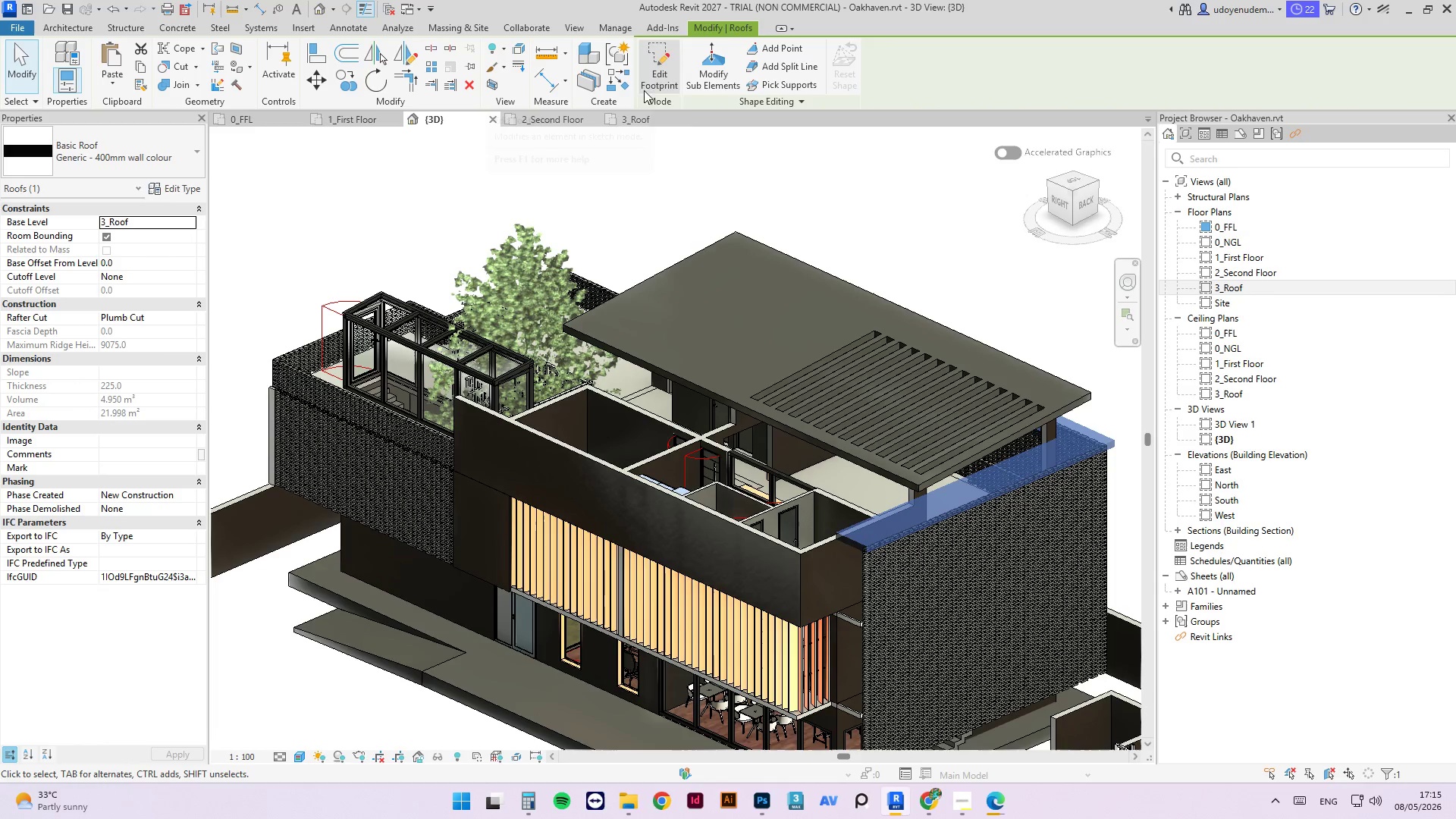 
left_click([564, 115])
 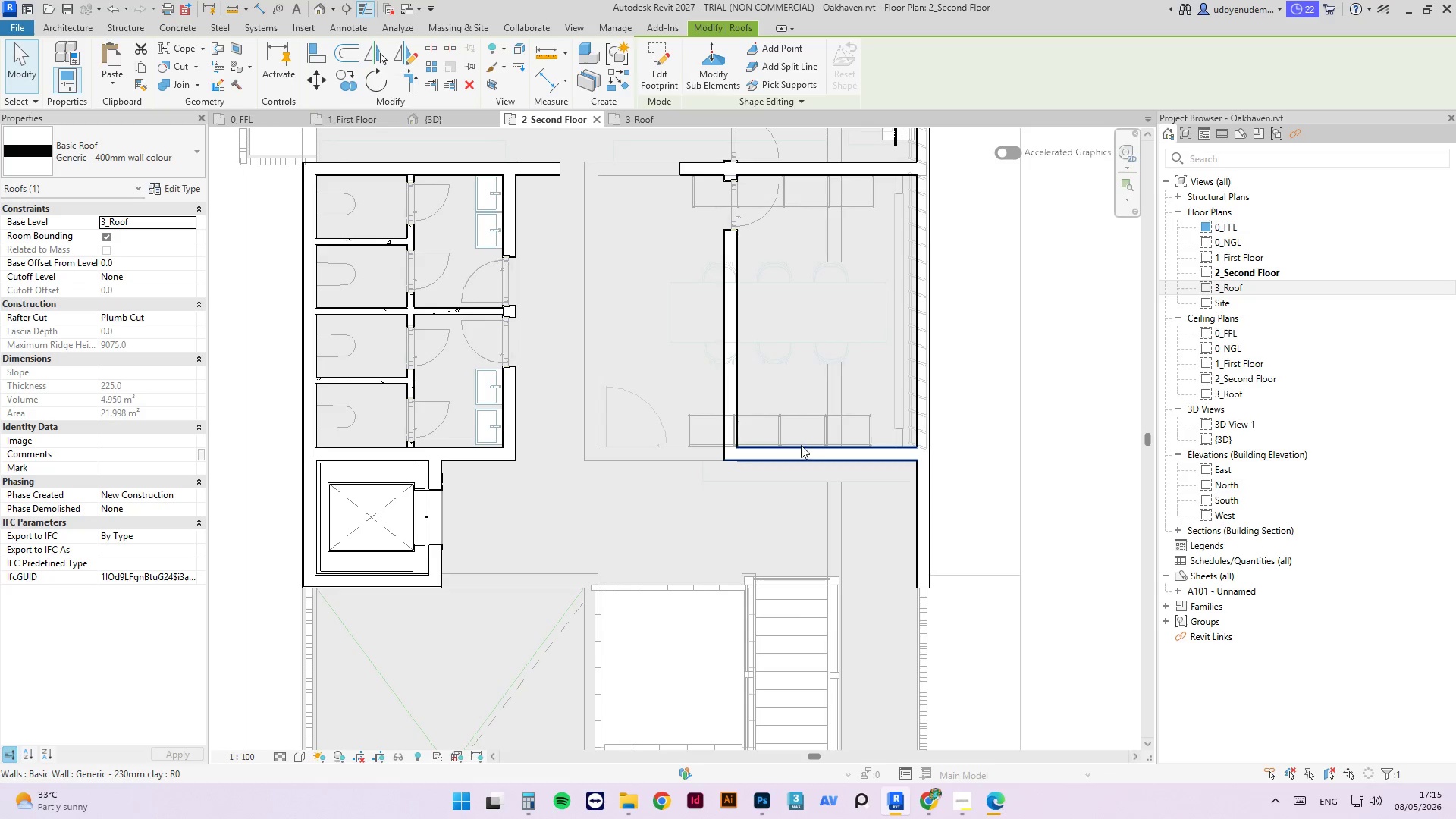 
scroll: coordinate [840, 478], scroll_direction: down, amount: 9.0
 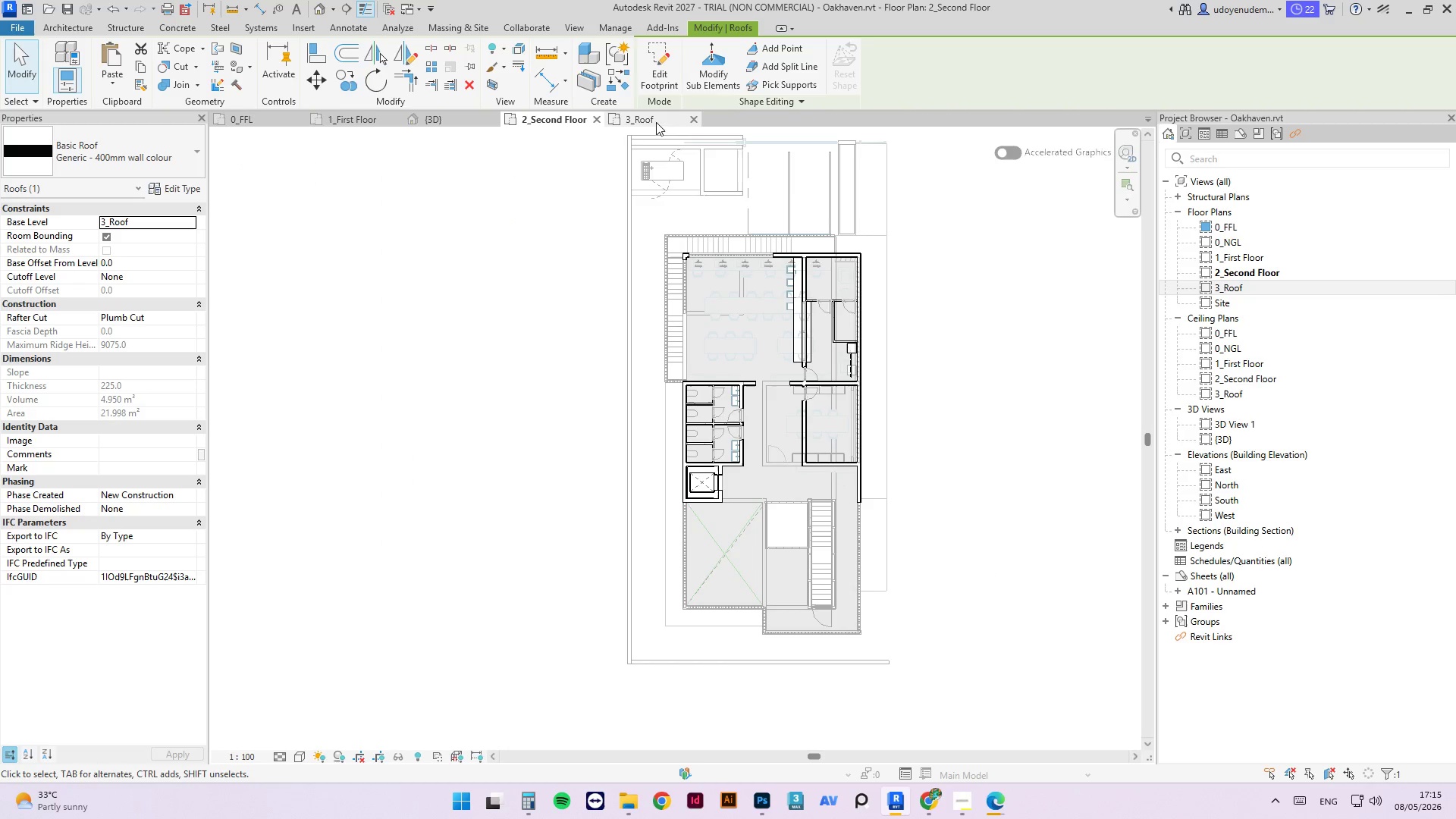 
left_click([642, 122])
 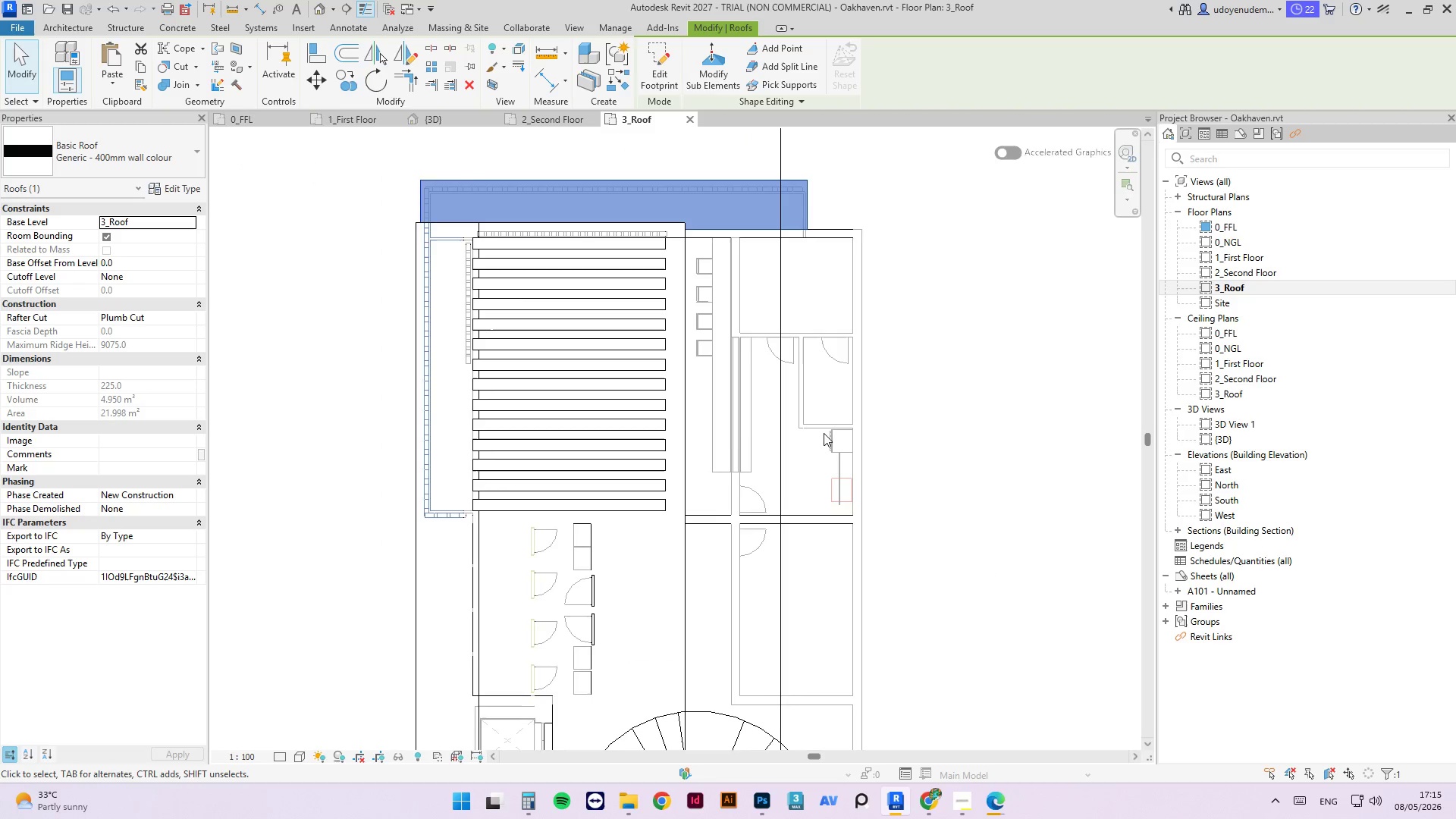 
scroll: coordinate [832, 326], scroll_direction: down, amount: 2.0
 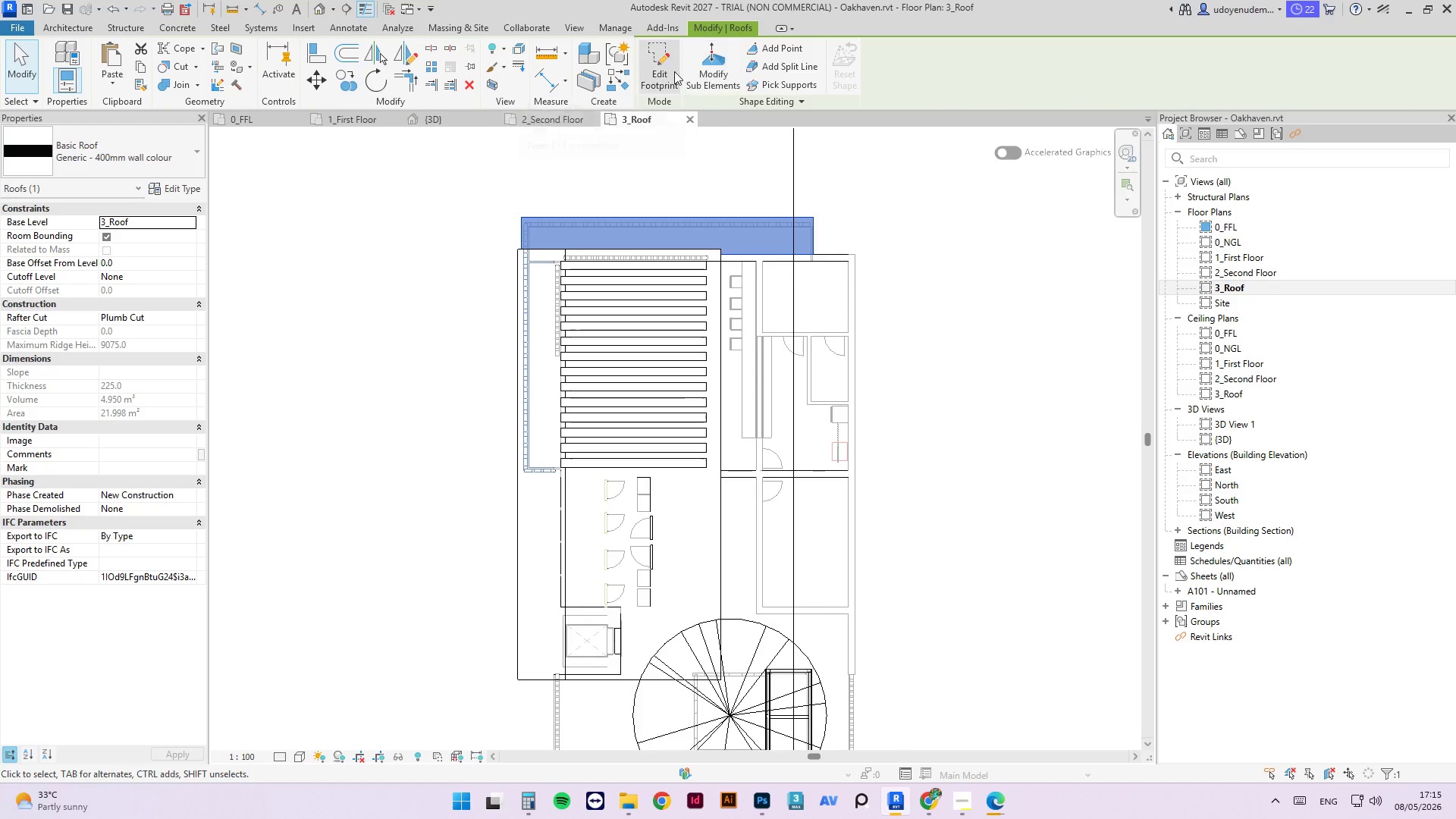 
left_click([670, 67])
 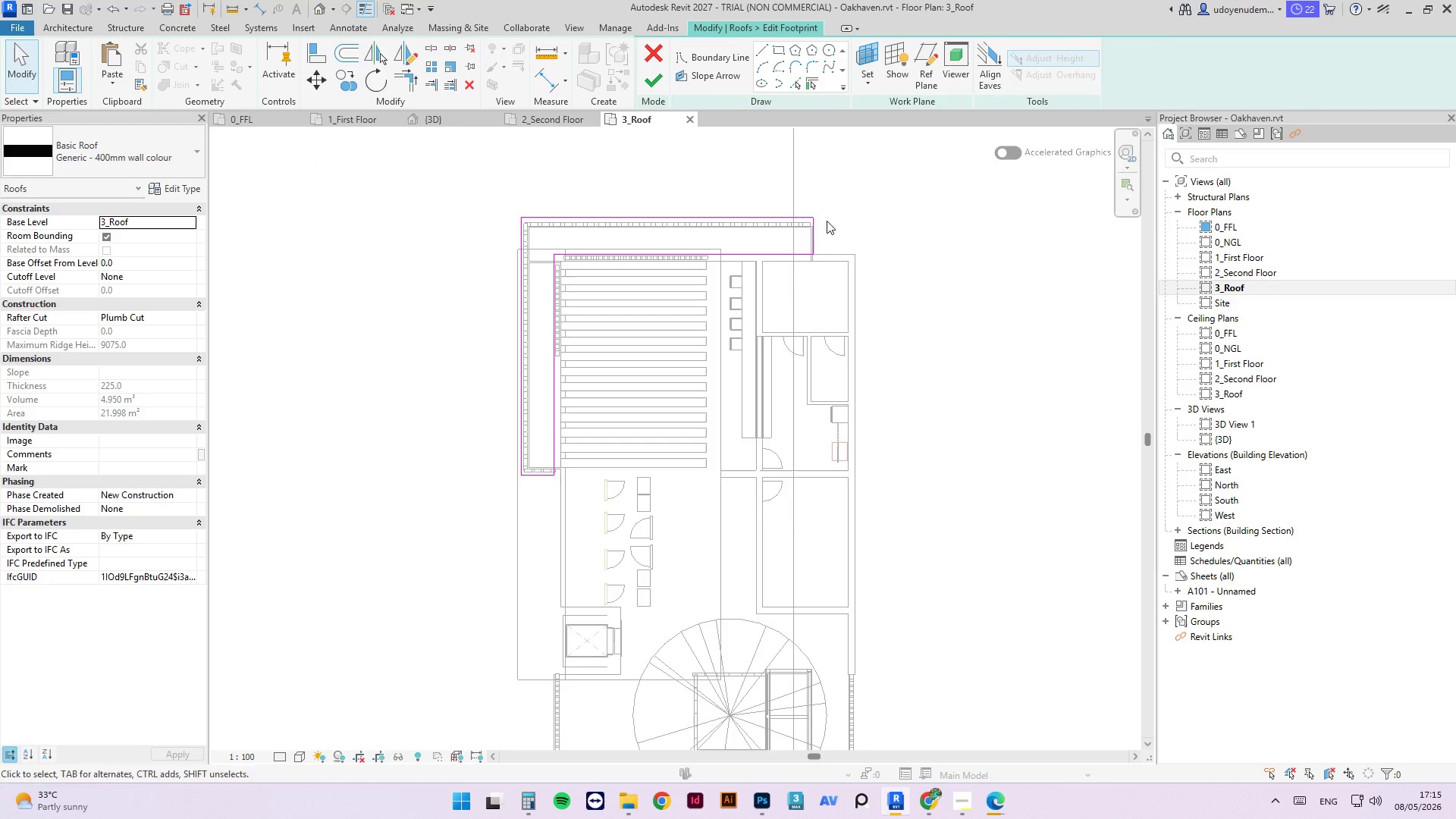 
scroll: coordinate [817, 240], scroll_direction: up, amount: 2.0
 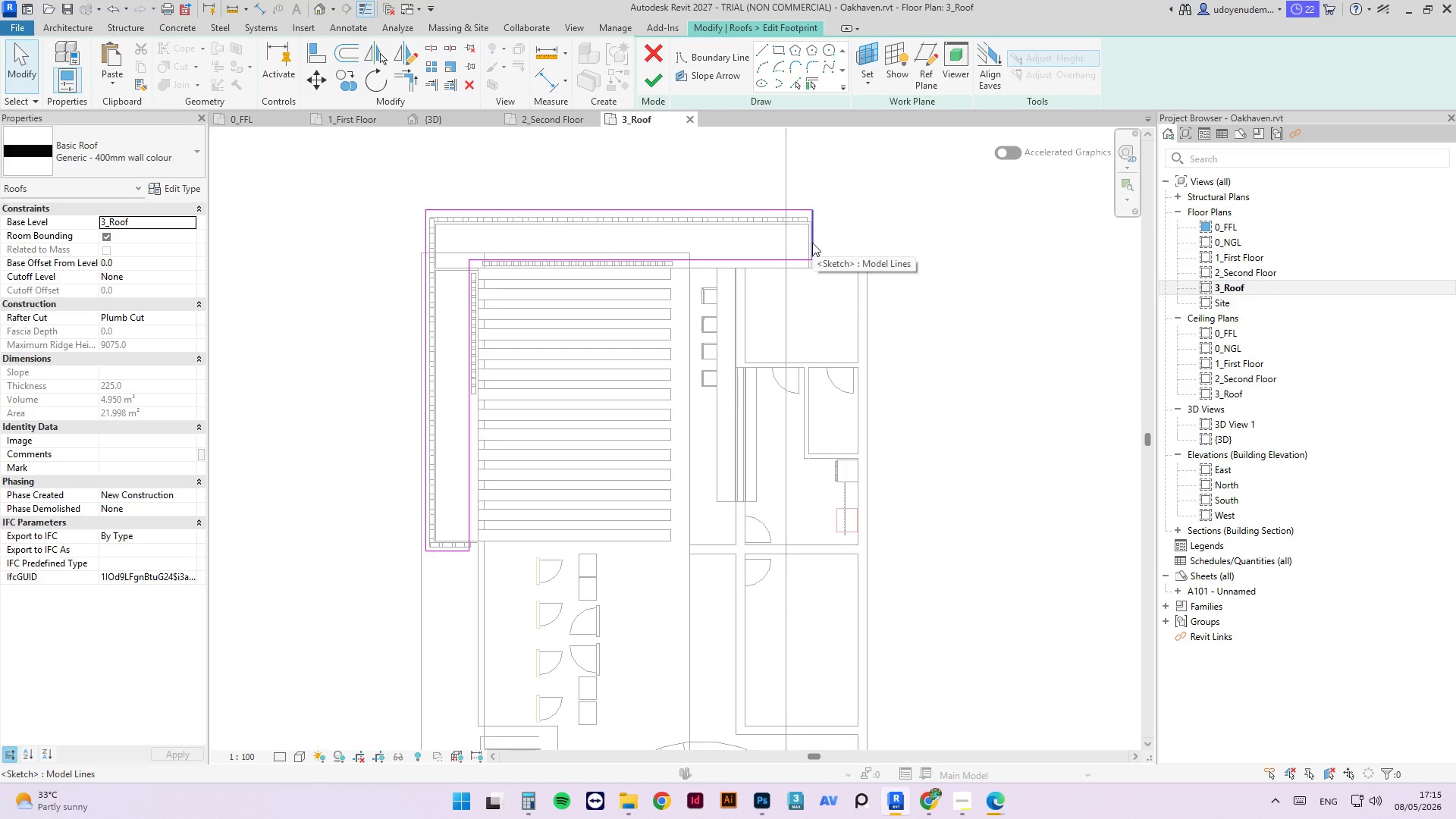 
left_click_drag(start_coordinate=[812, 243], to_coordinate=[867, 246])
 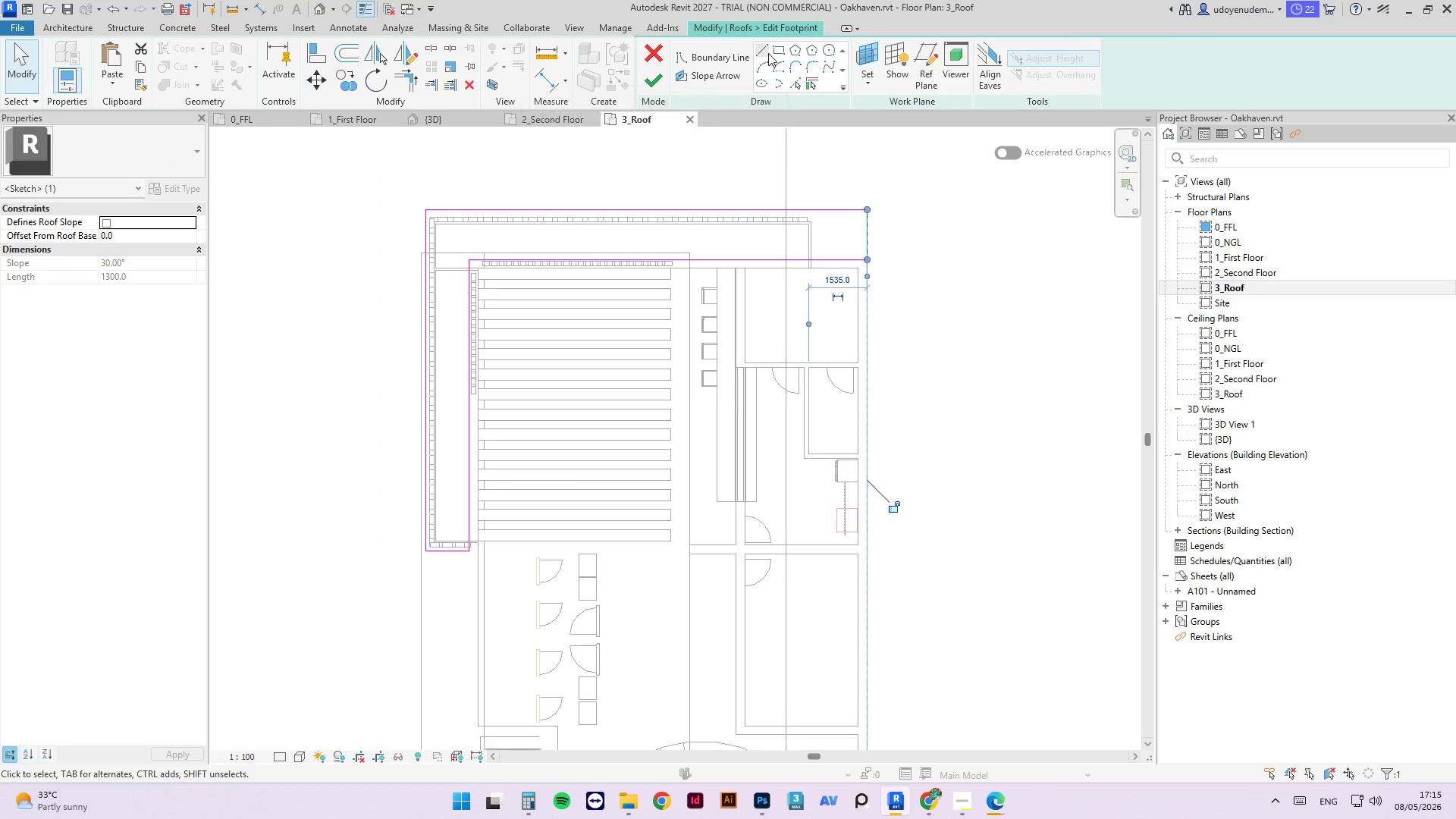 
left_click([765, 51])
 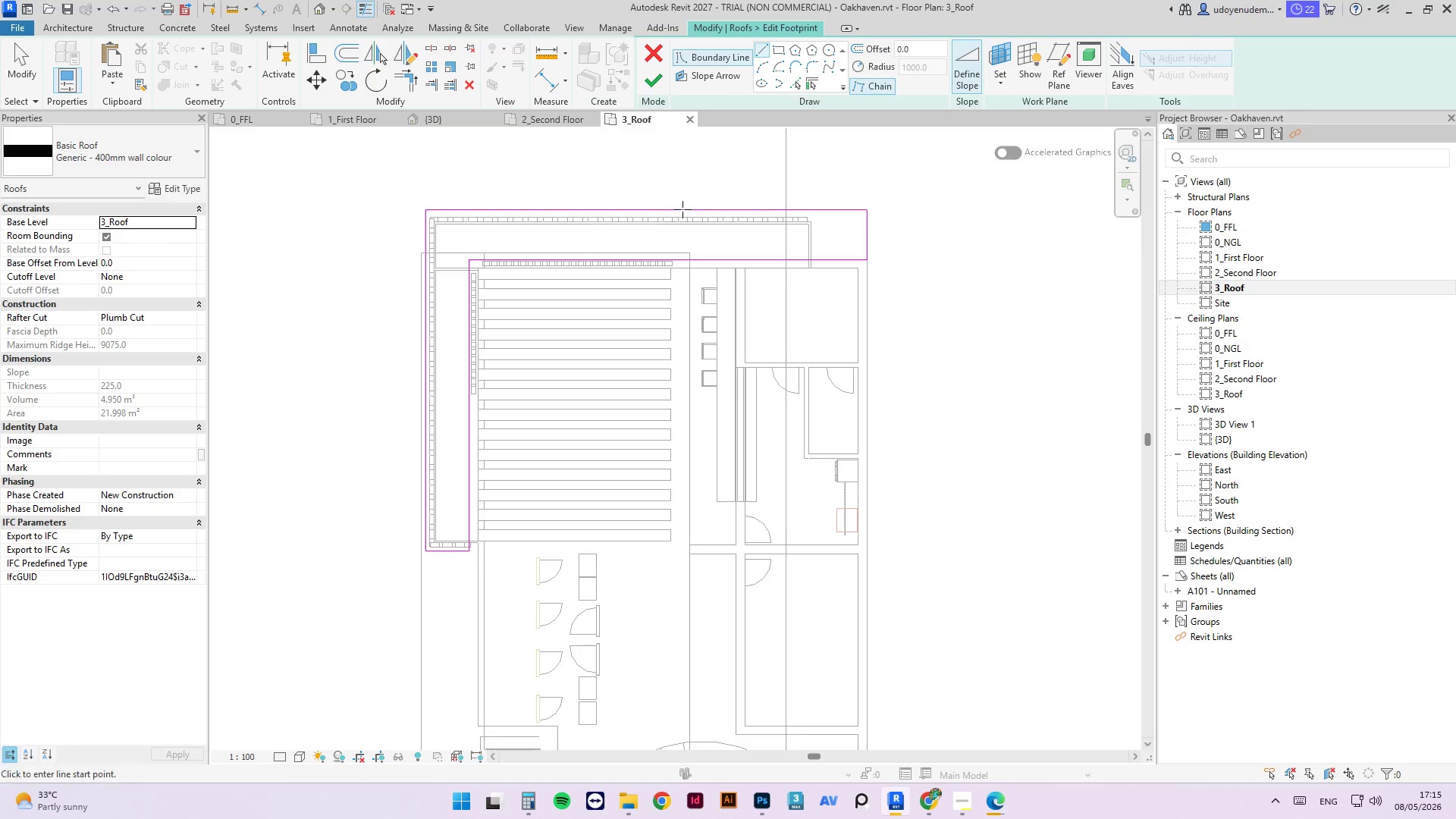 
scroll: coordinate [717, 286], scroll_direction: up, amount: 6.0
 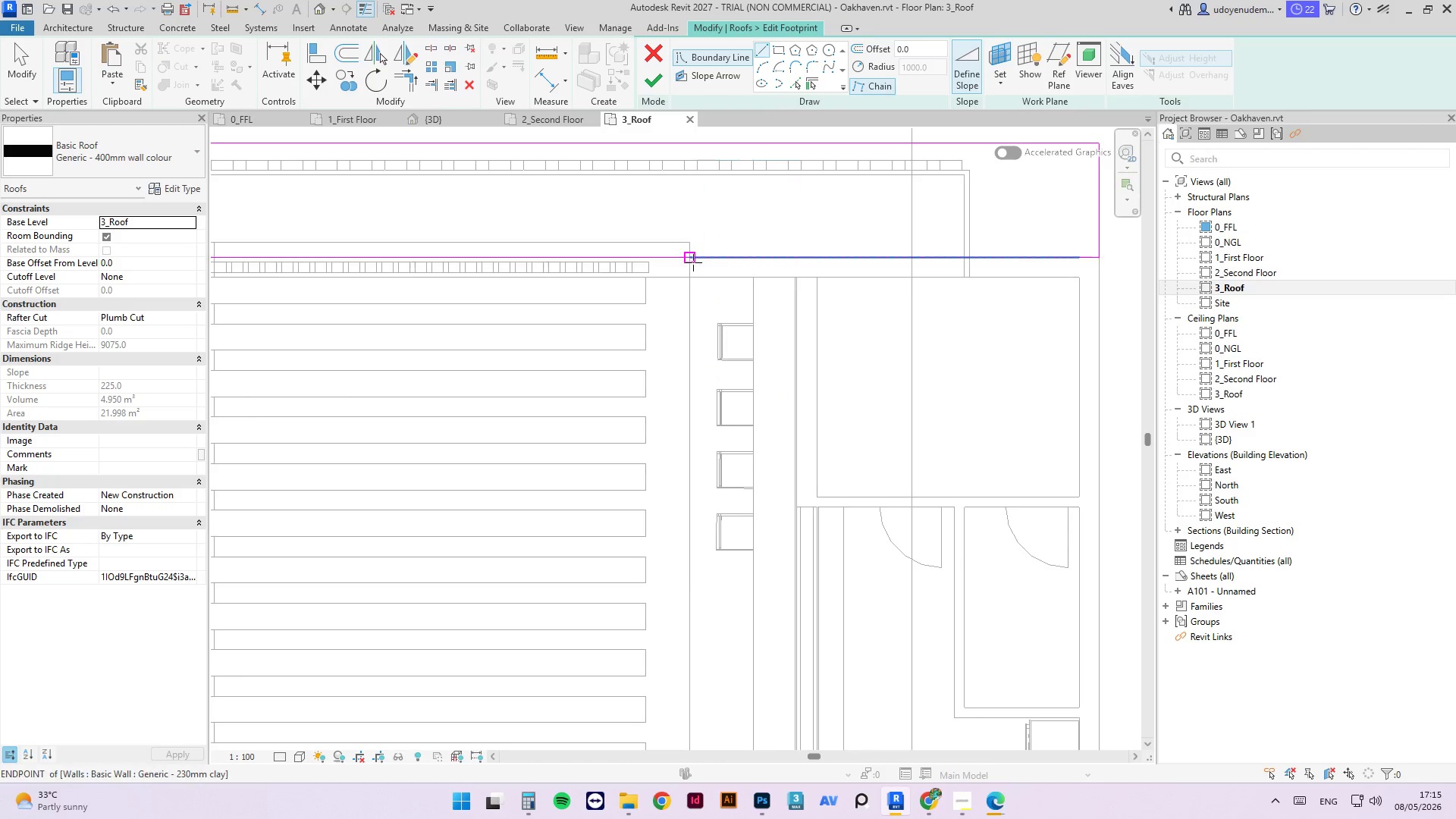 
left_click([689, 262])
 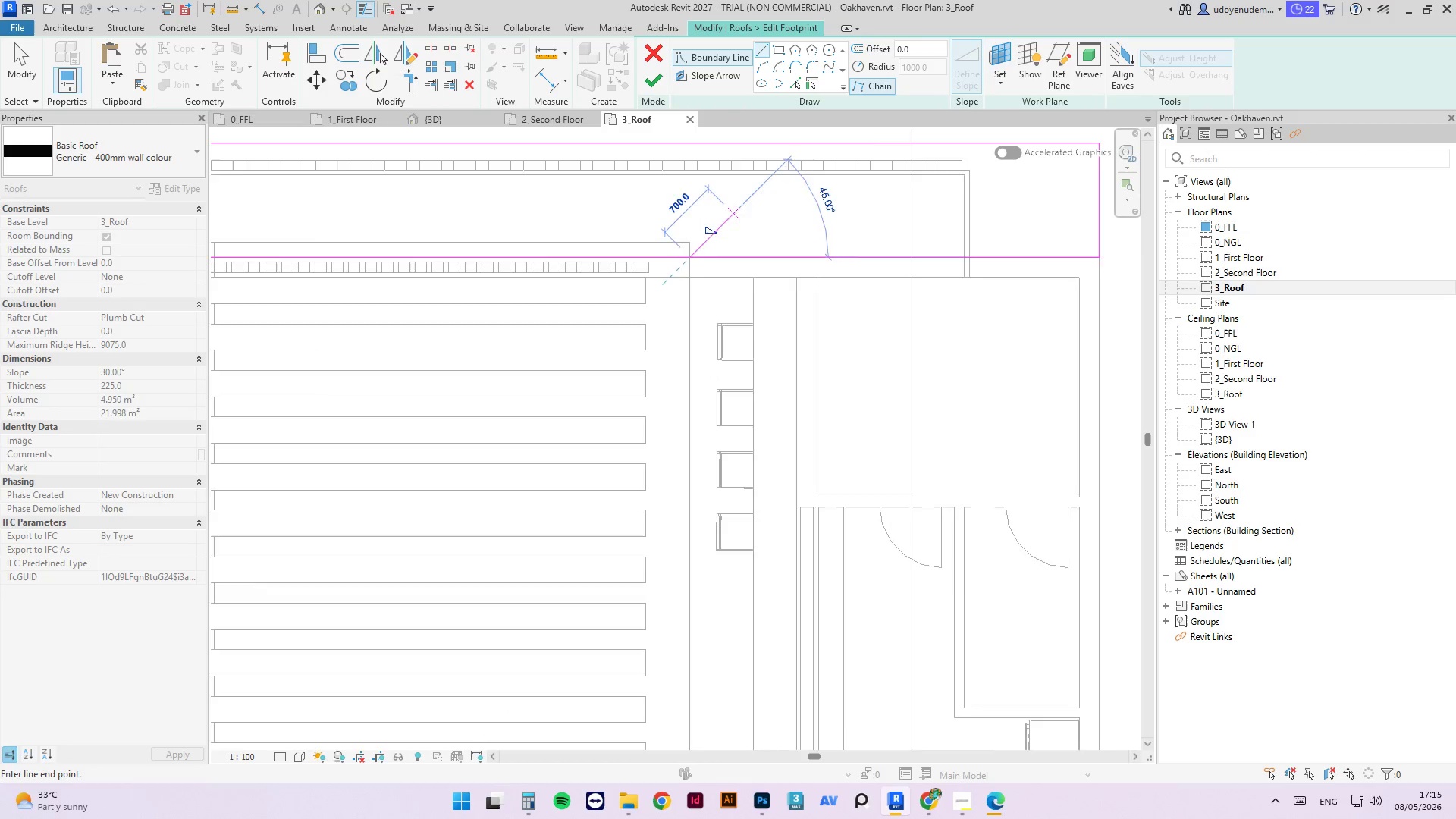 
scroll: coordinate [737, 211], scroll_direction: down, amount: 8.0
 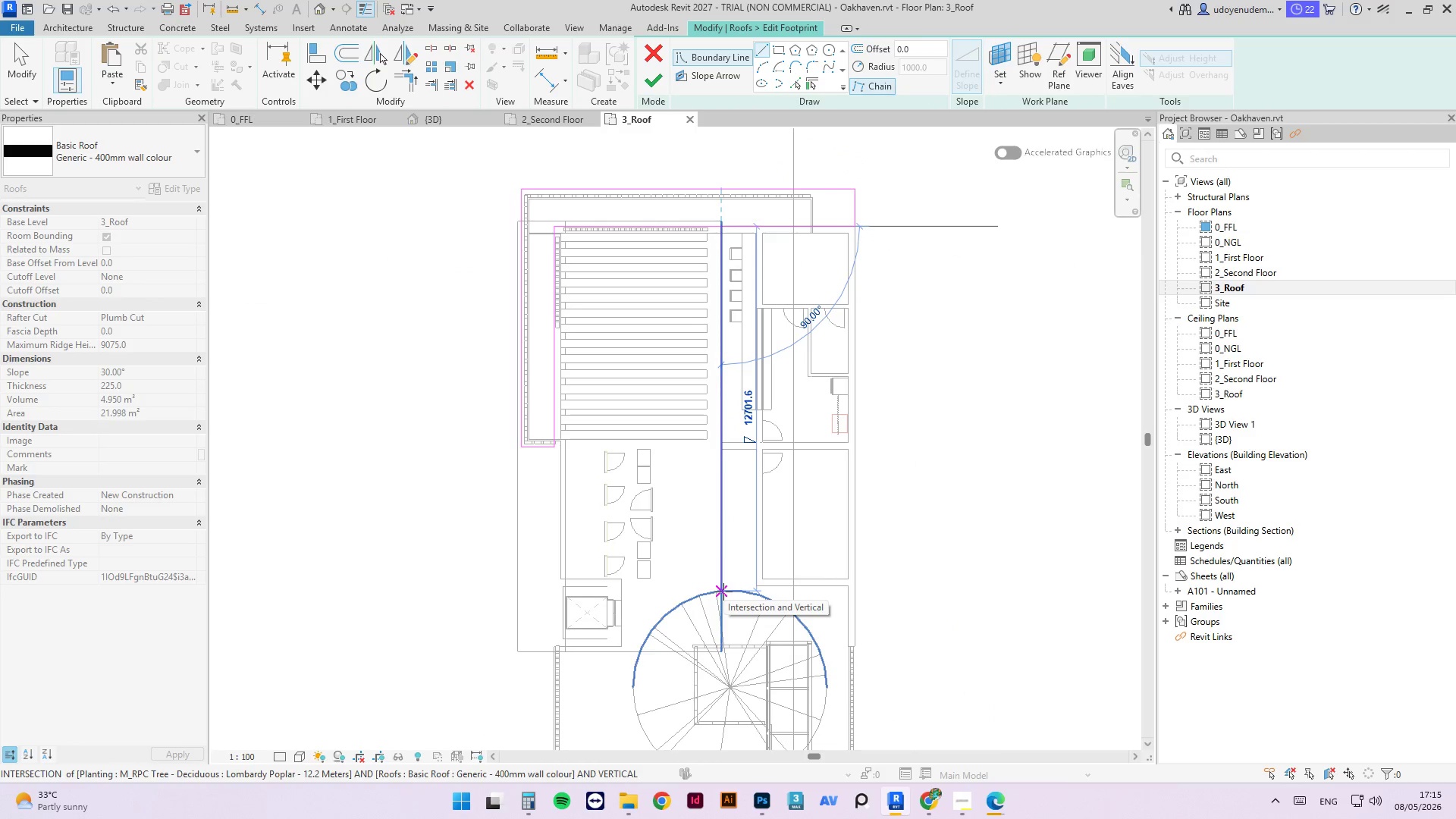 
wait(6.56)
 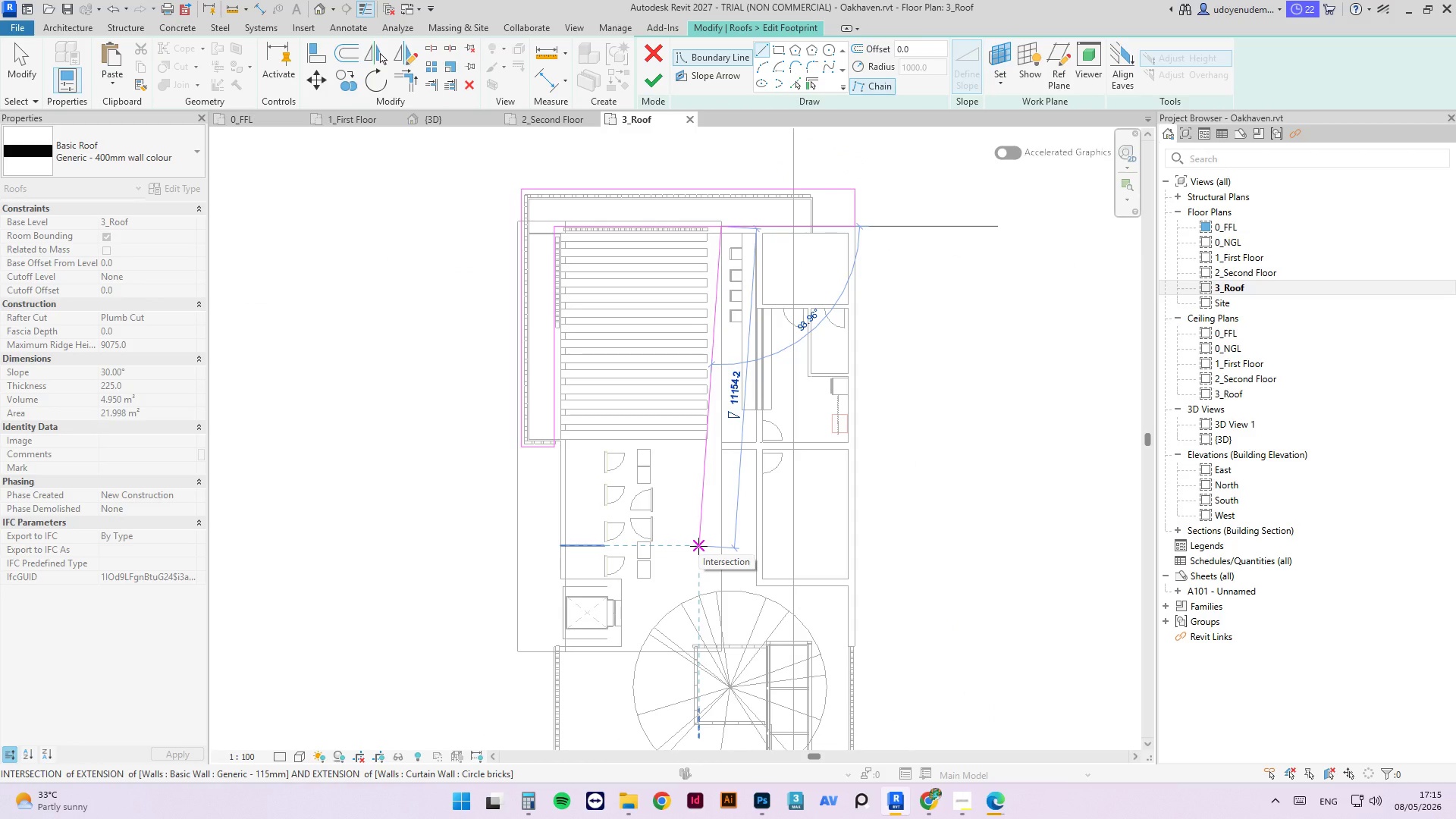 
scroll: coordinate [723, 592], scroll_direction: up, amount: 2.0
 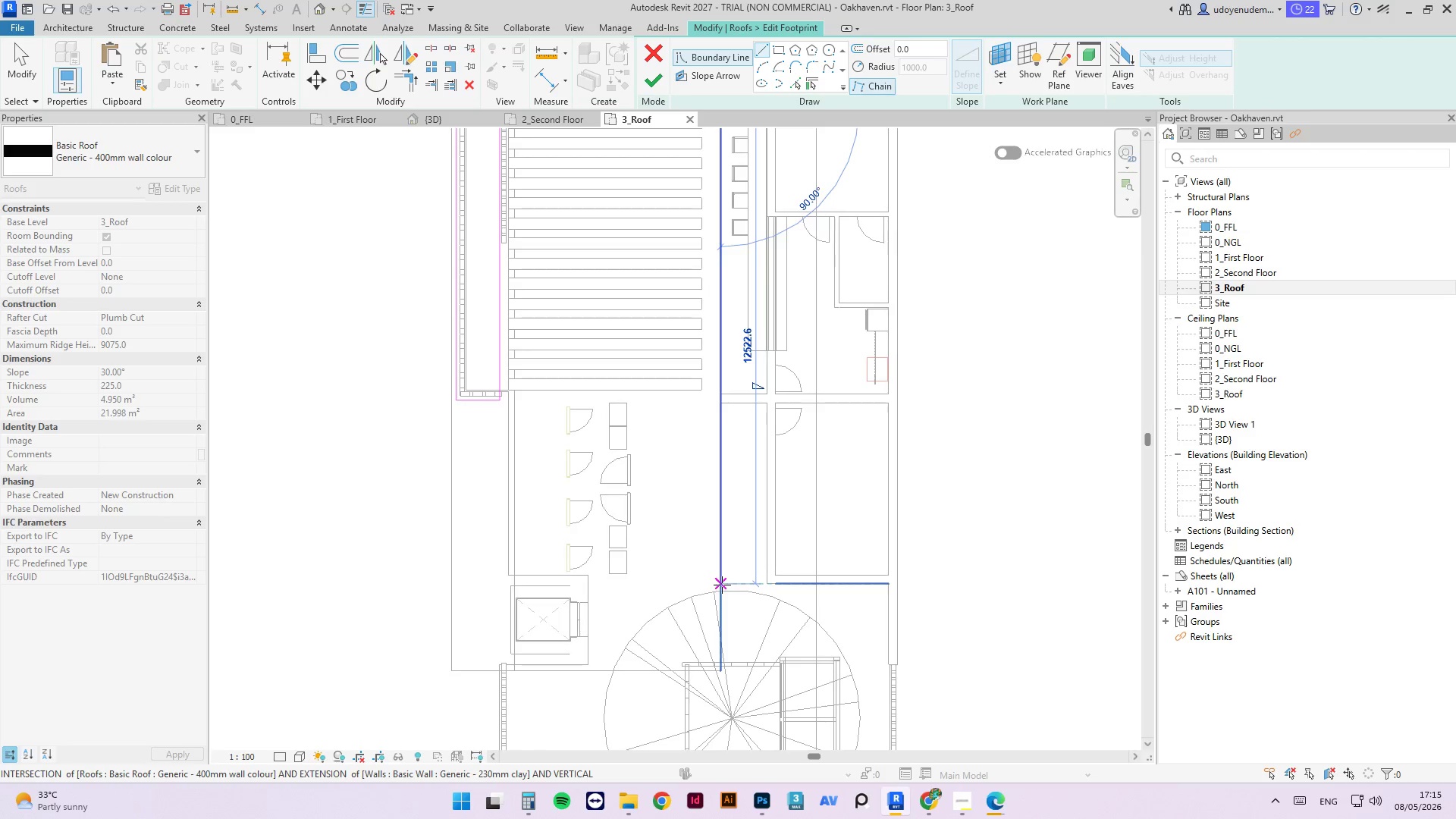 
left_click([721, 585])
 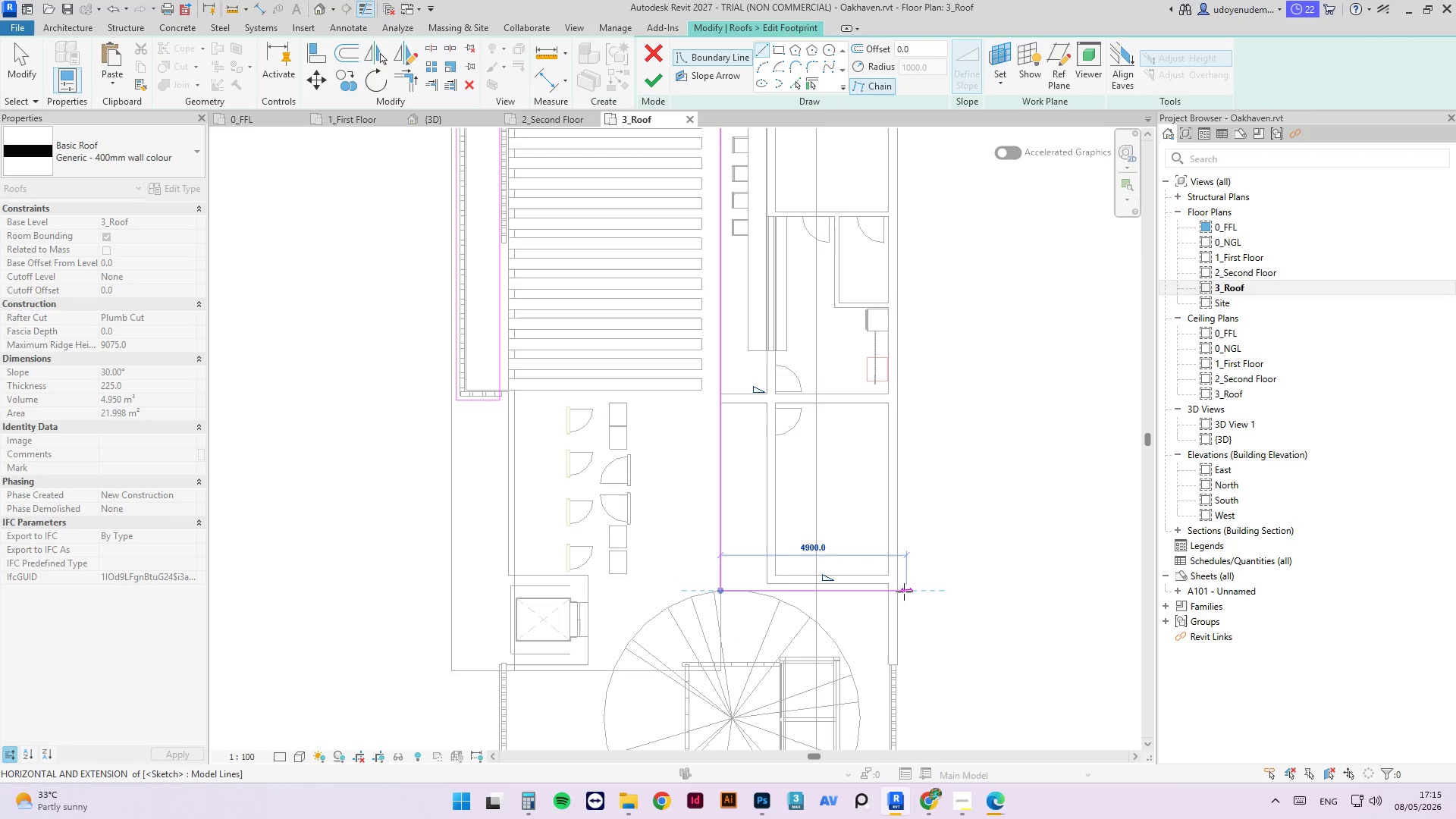 
left_click([900, 592])
 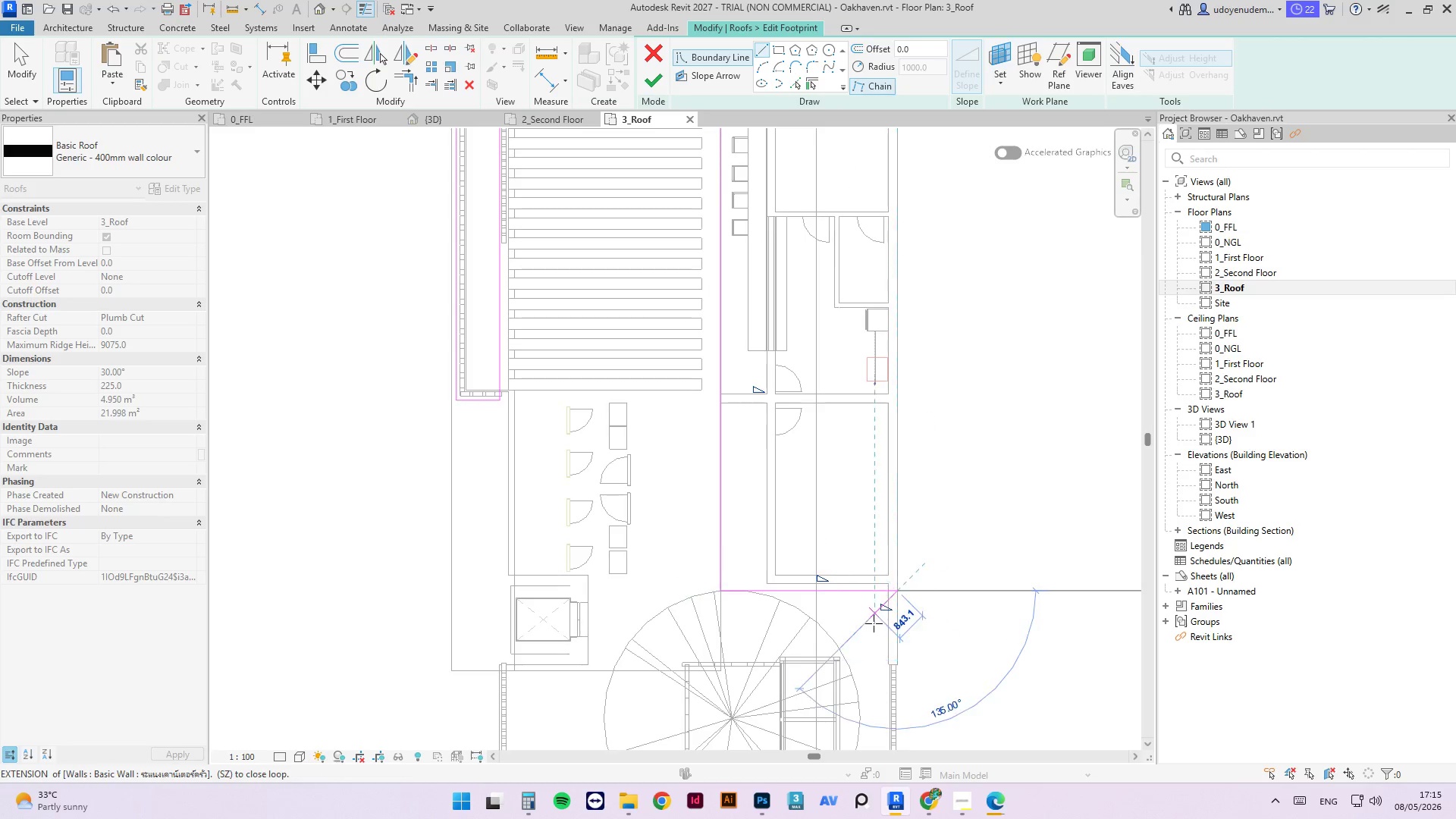 
scroll: coordinate [874, 623], scroll_direction: down, amount: 5.0
 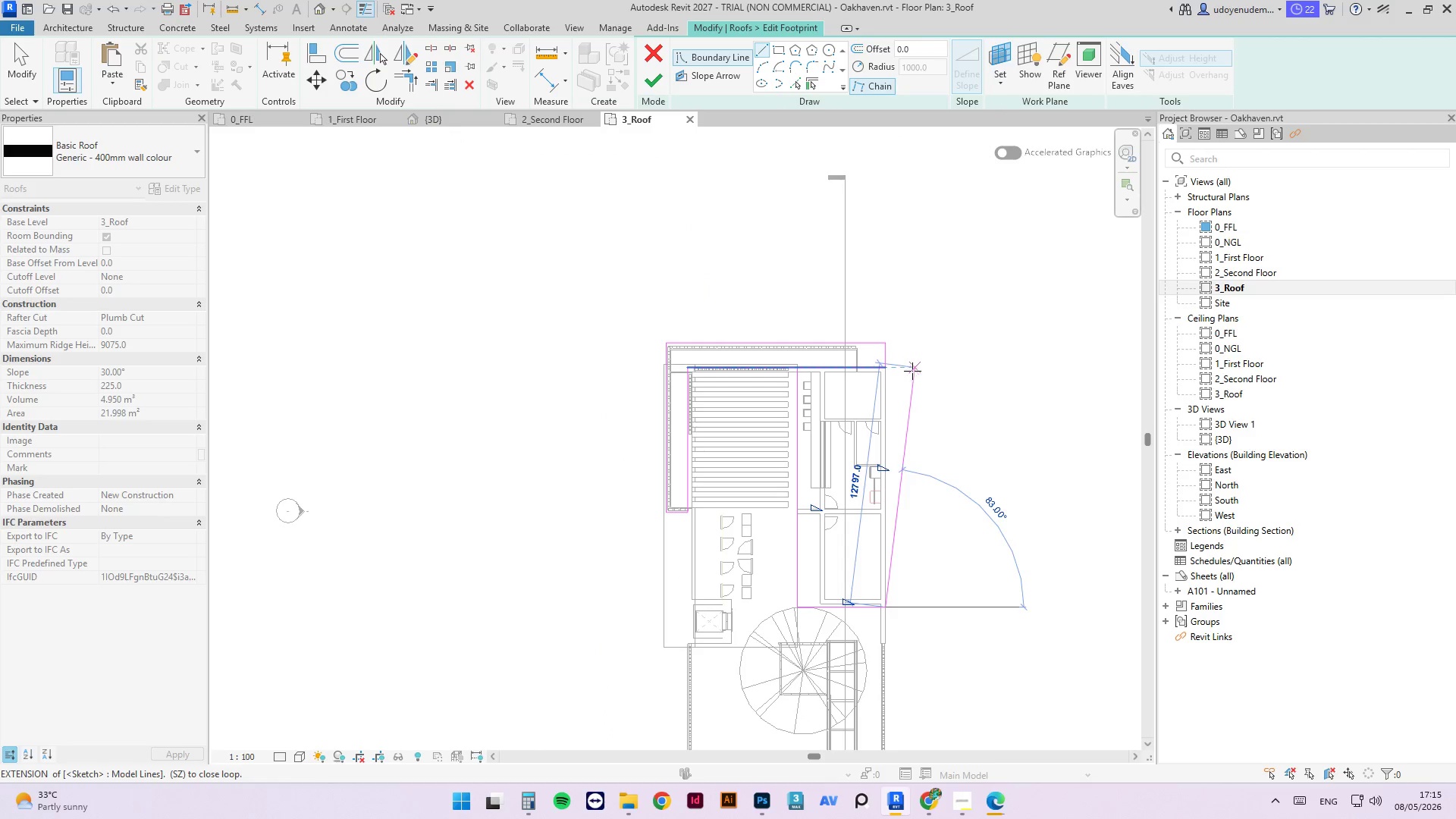 
key(Escape)
 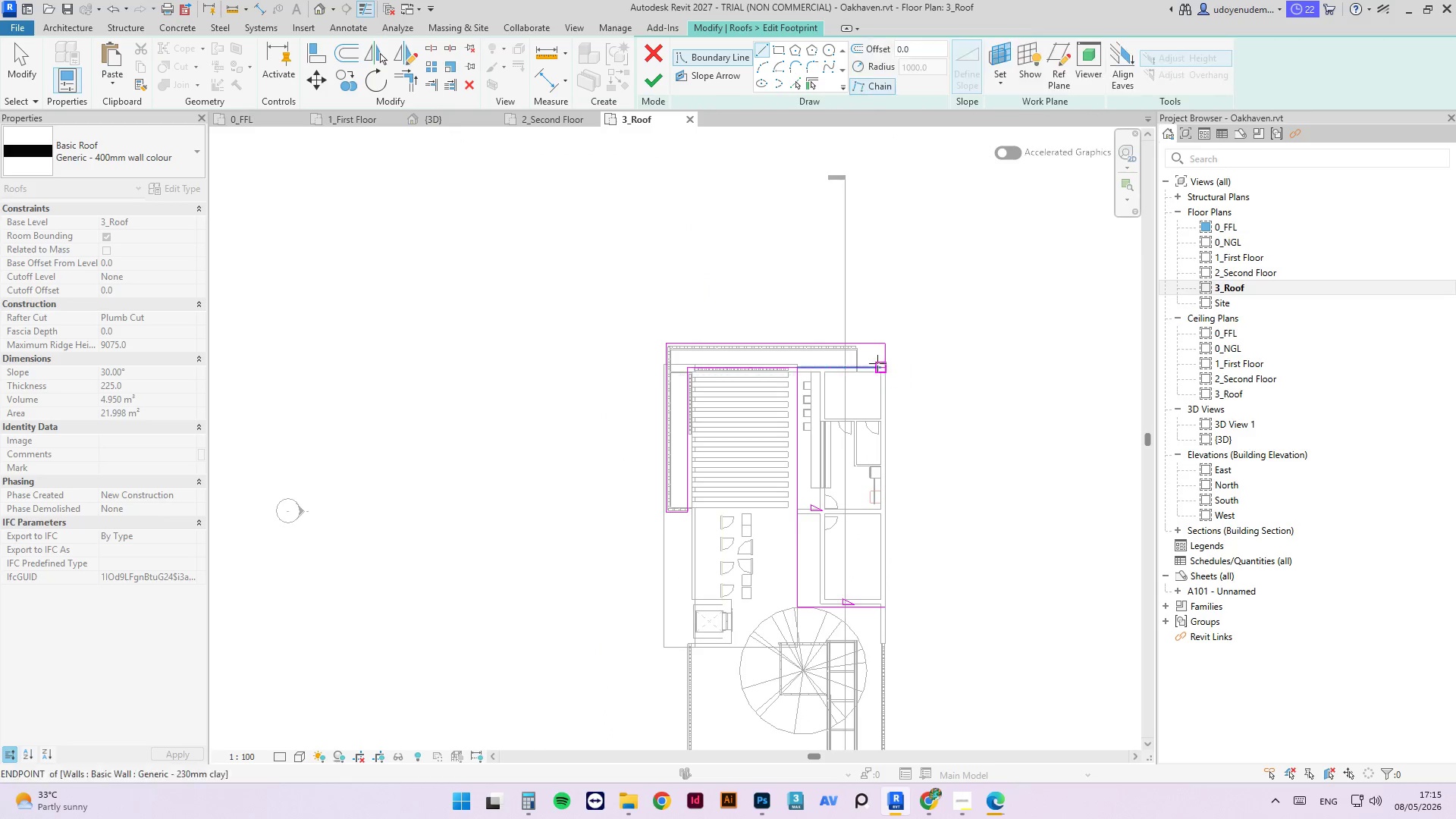 
key(Escape)
 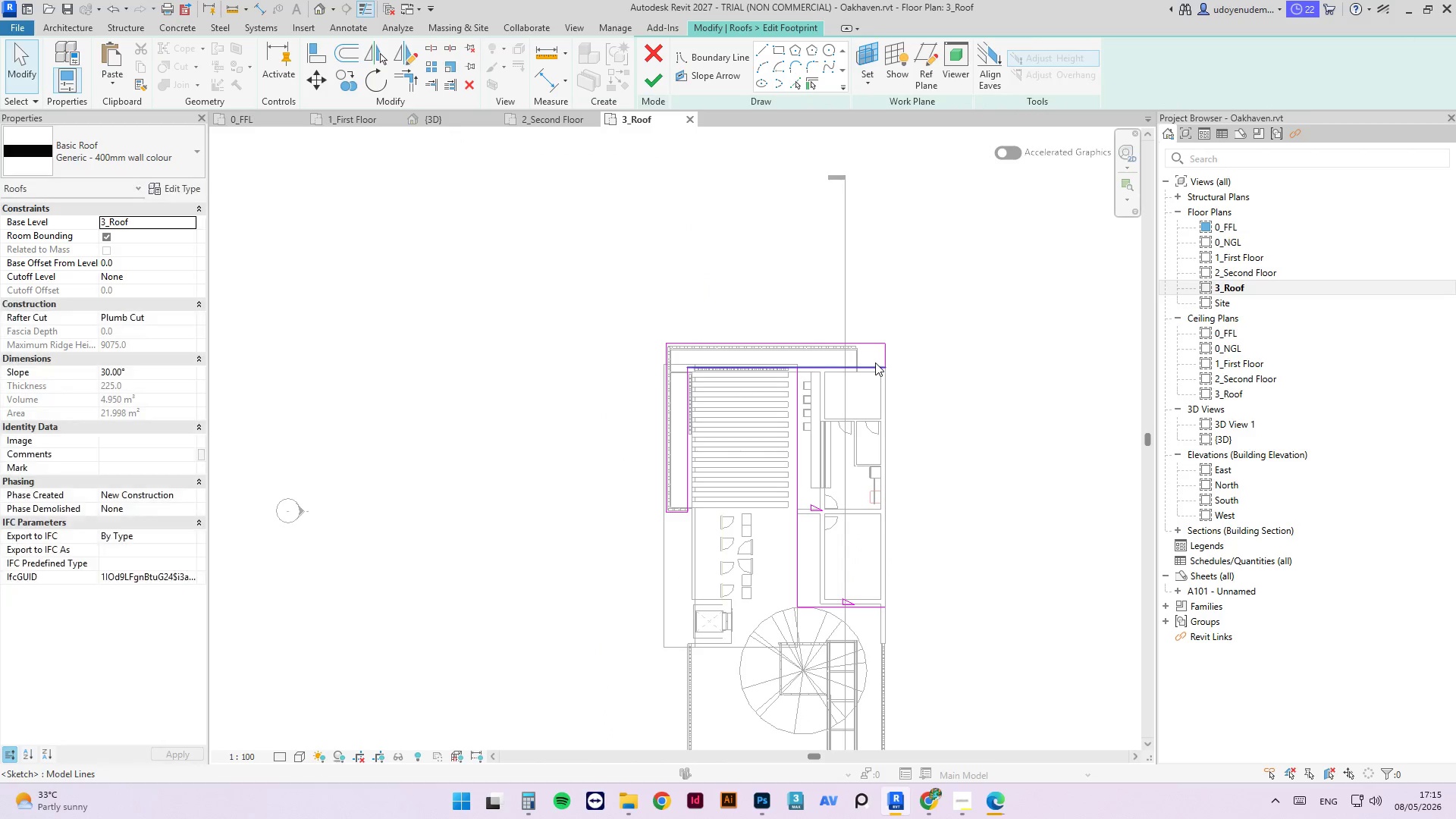 
left_click([875, 362])
 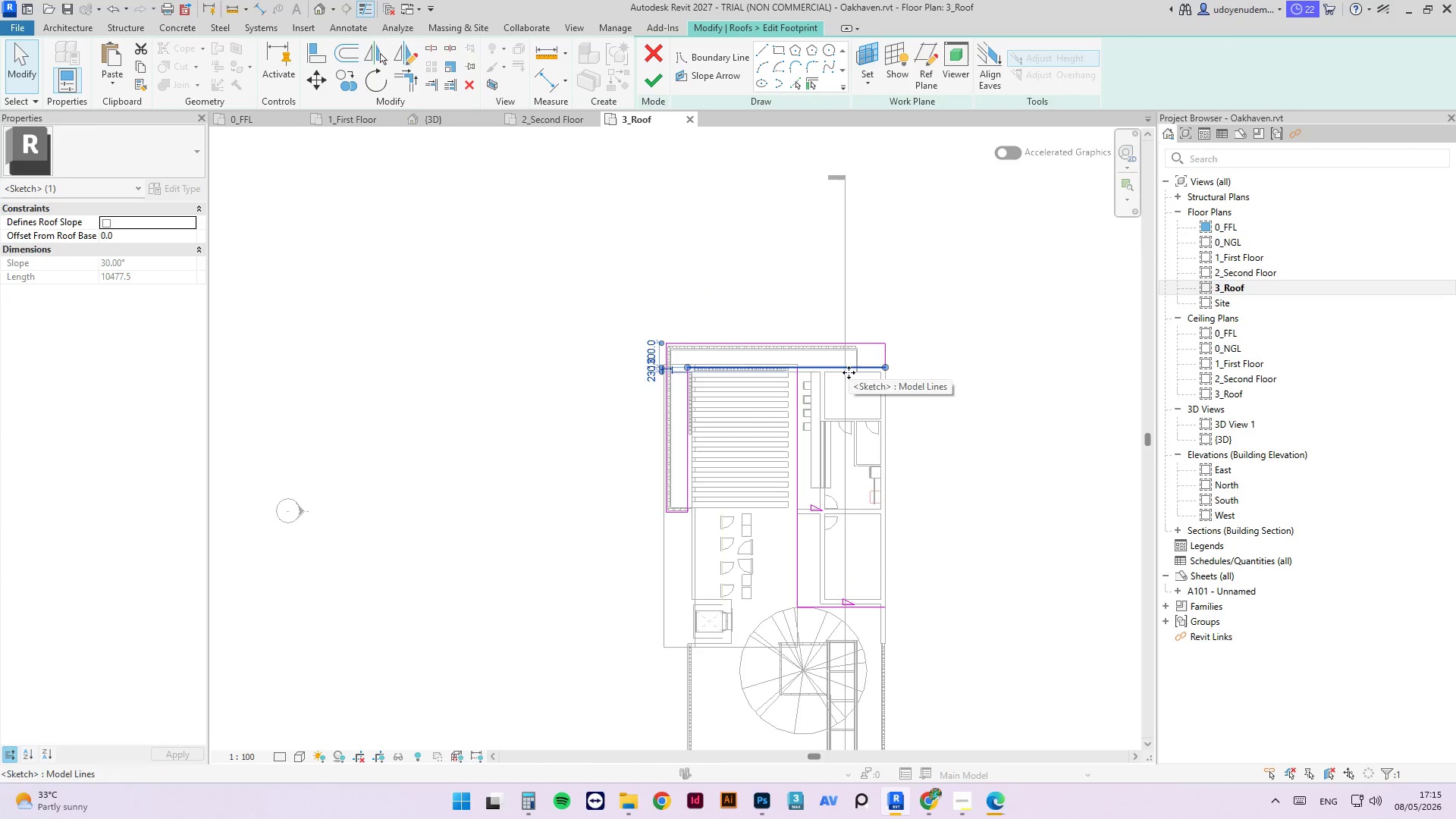 
key(Escape)
type(tr)
 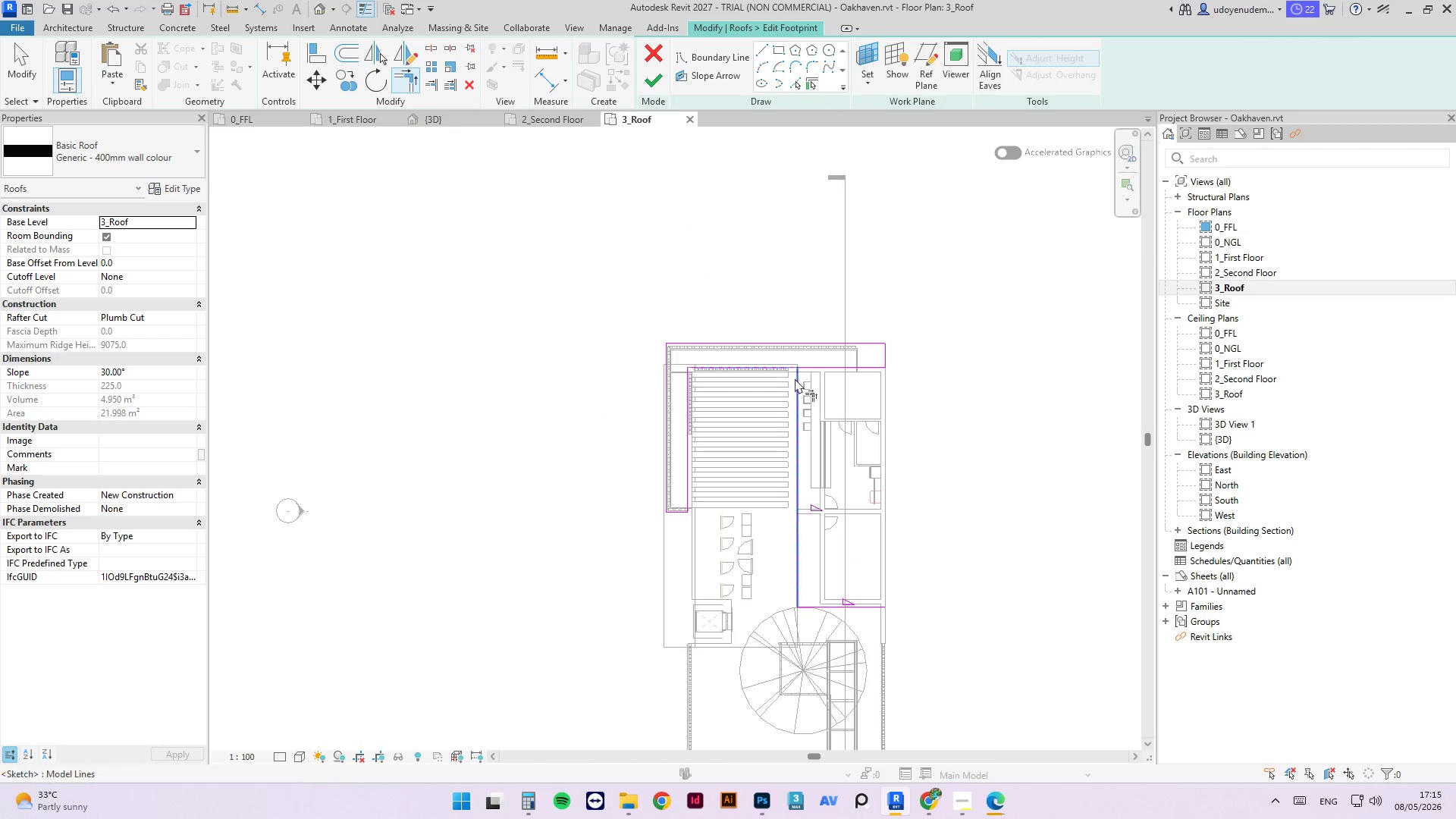 
left_click([800, 382])
 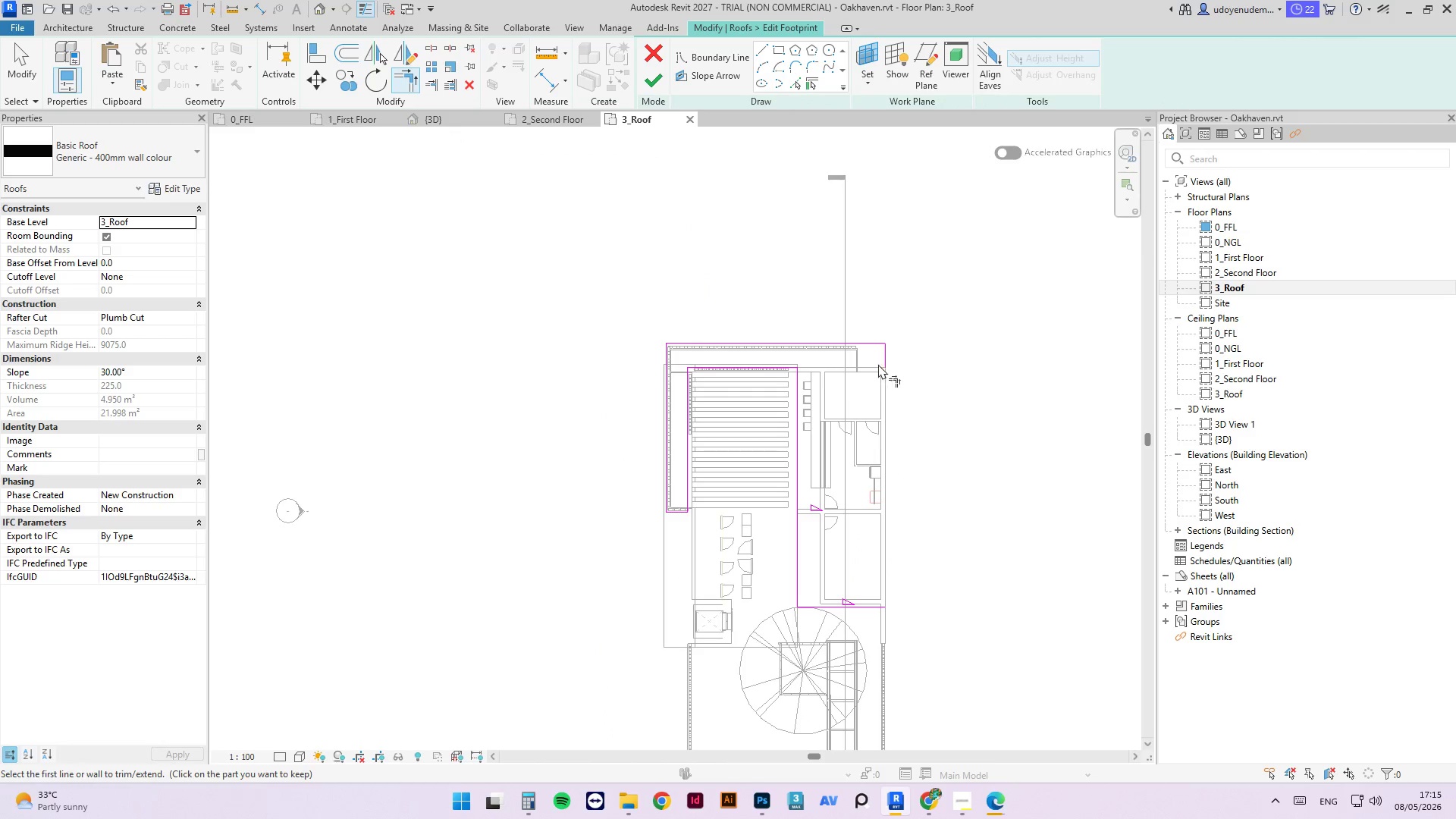 
left_click([880, 363])
 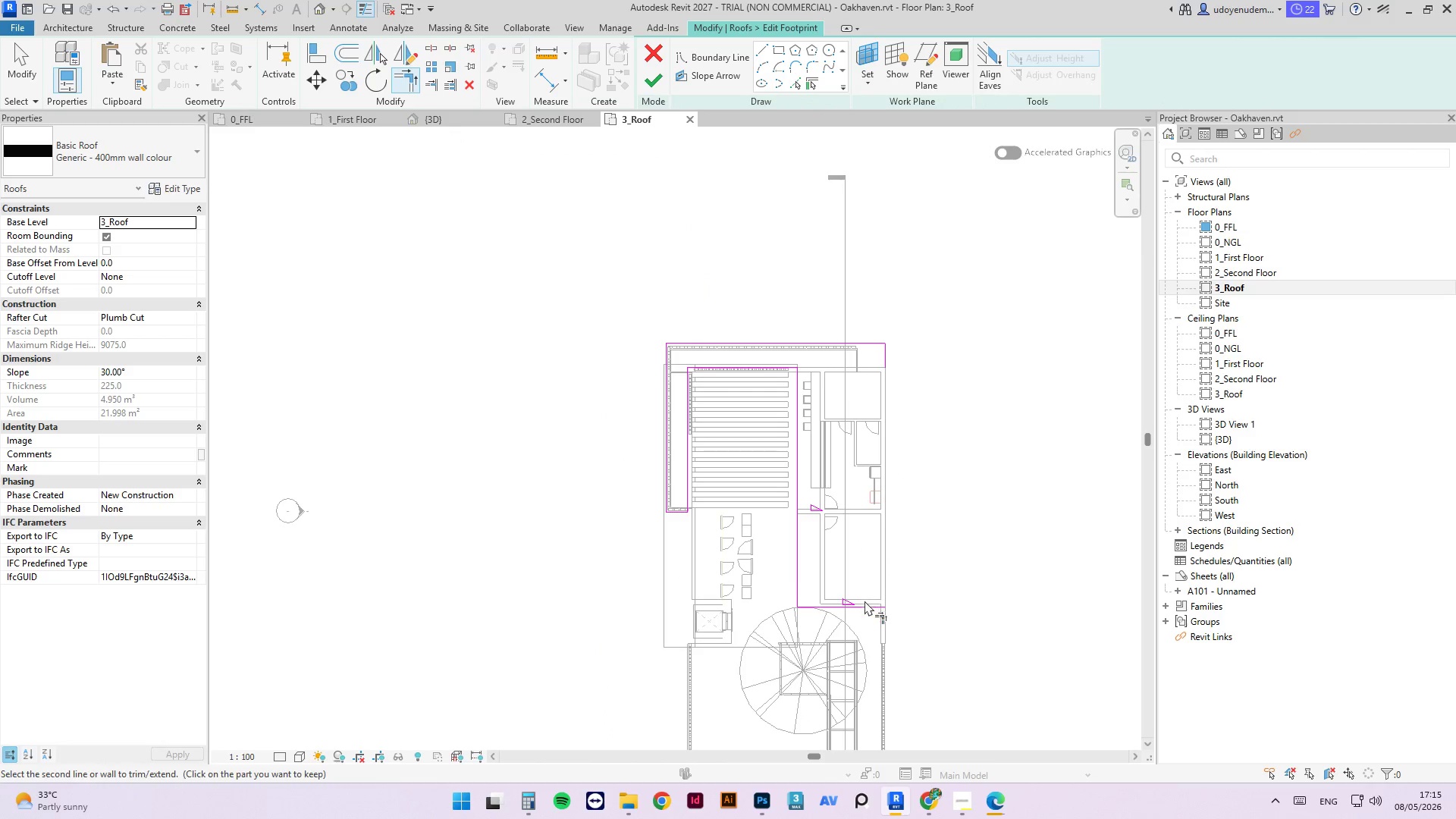 
left_click([866, 604])
 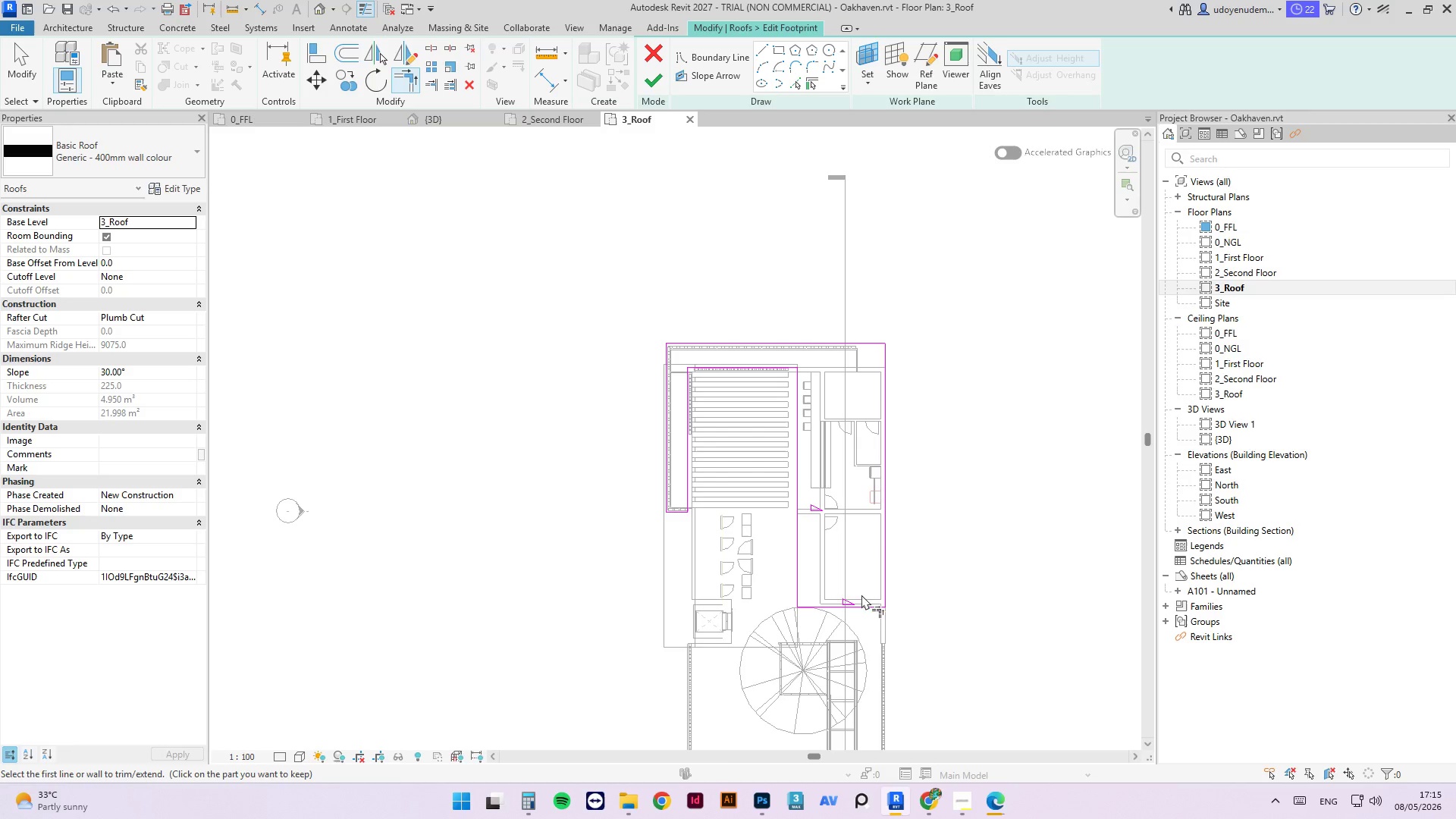 
key(Escape)
 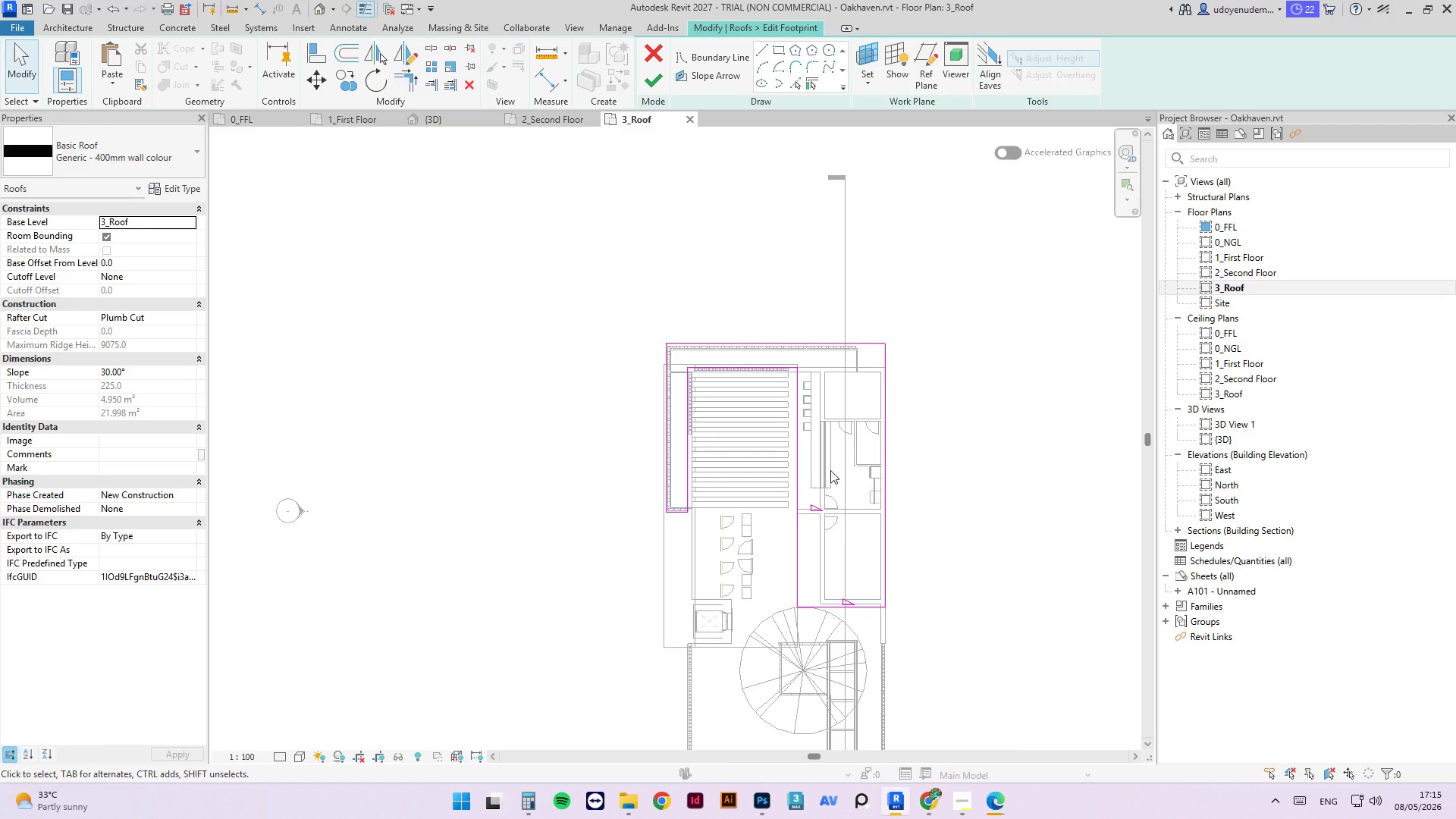 
key(Escape)
 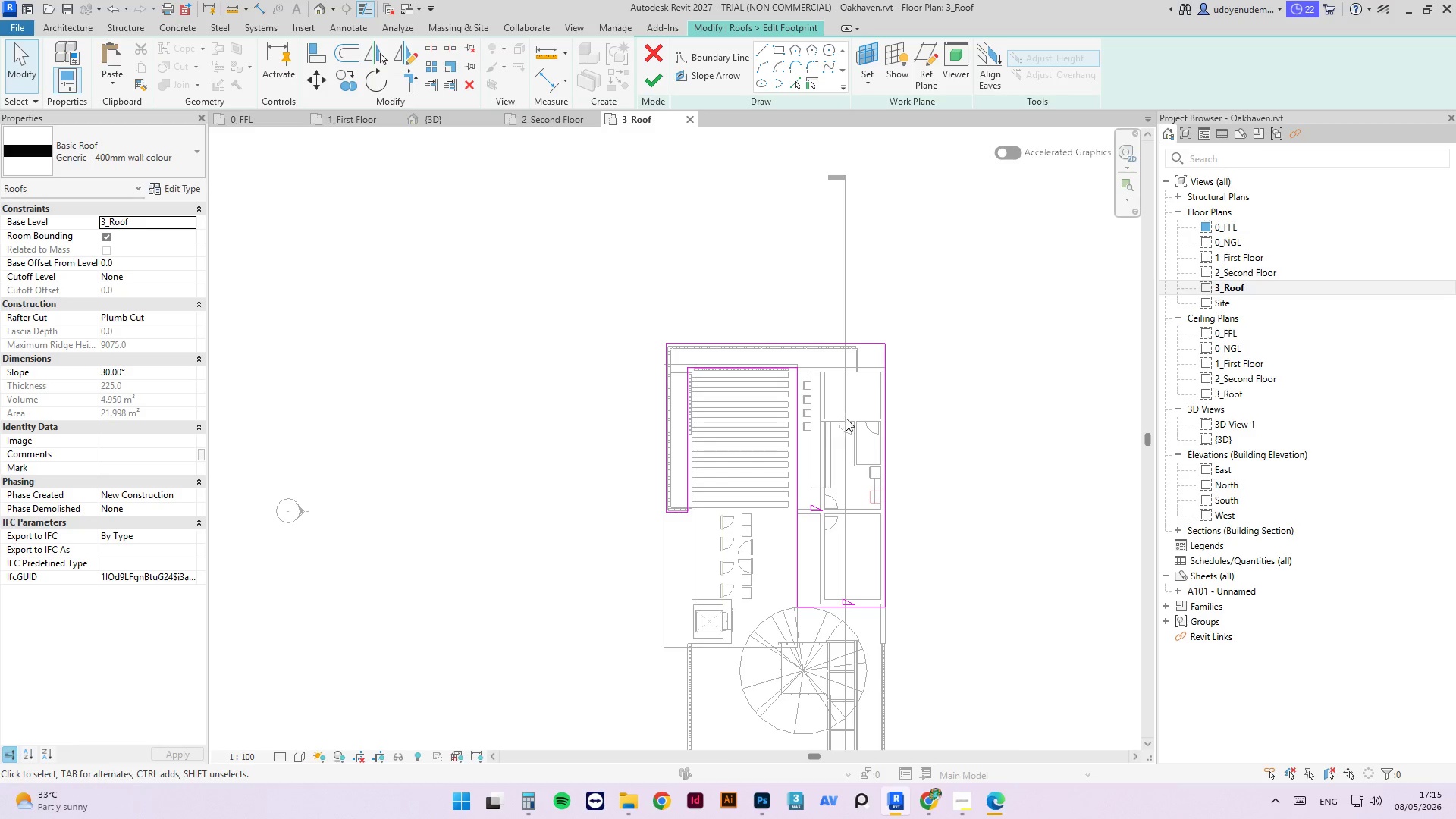 
left_click_drag(start_coordinate=[846, 421], to_coordinate=[776, 672])
 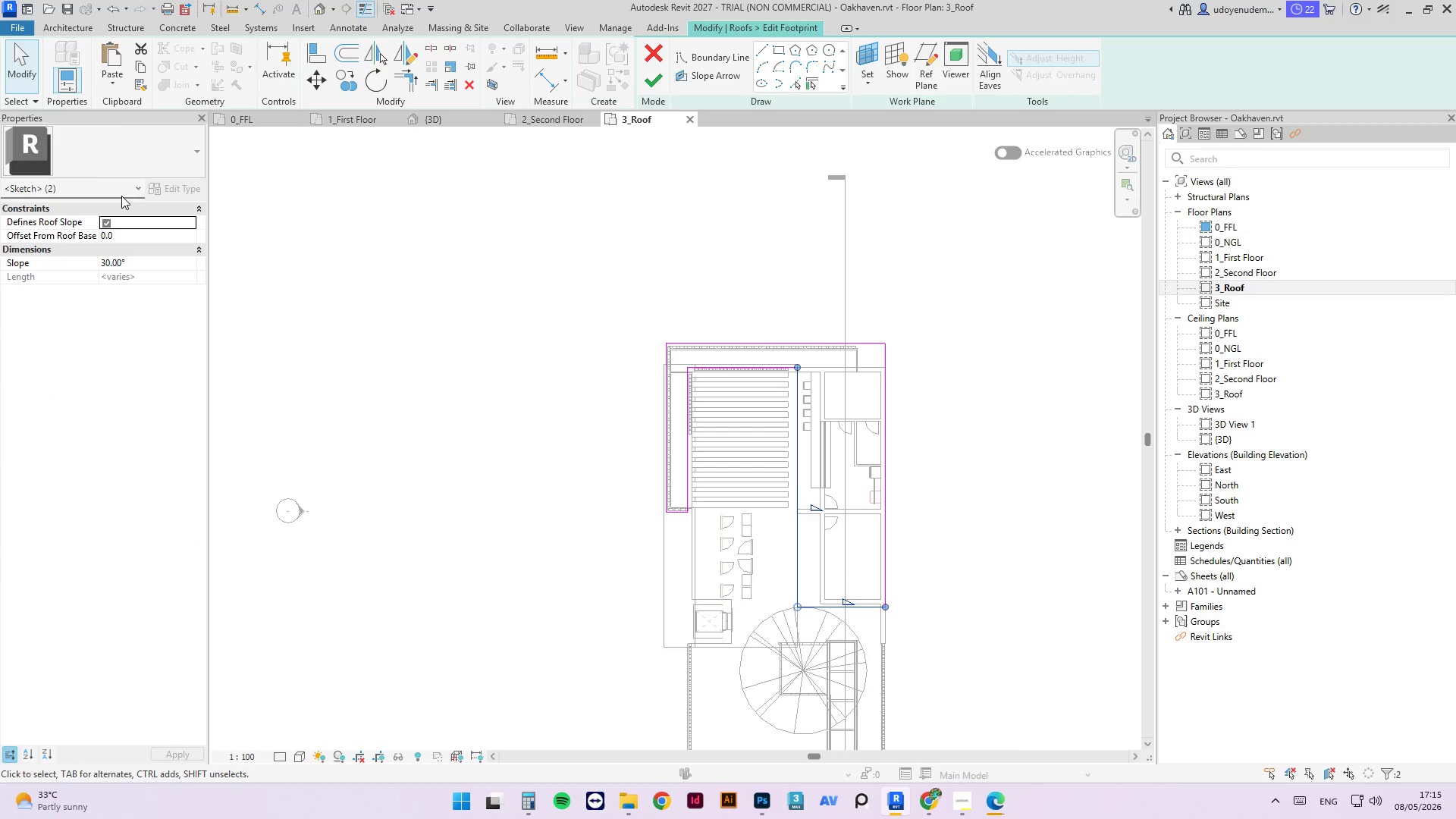 
left_click([105, 226])
 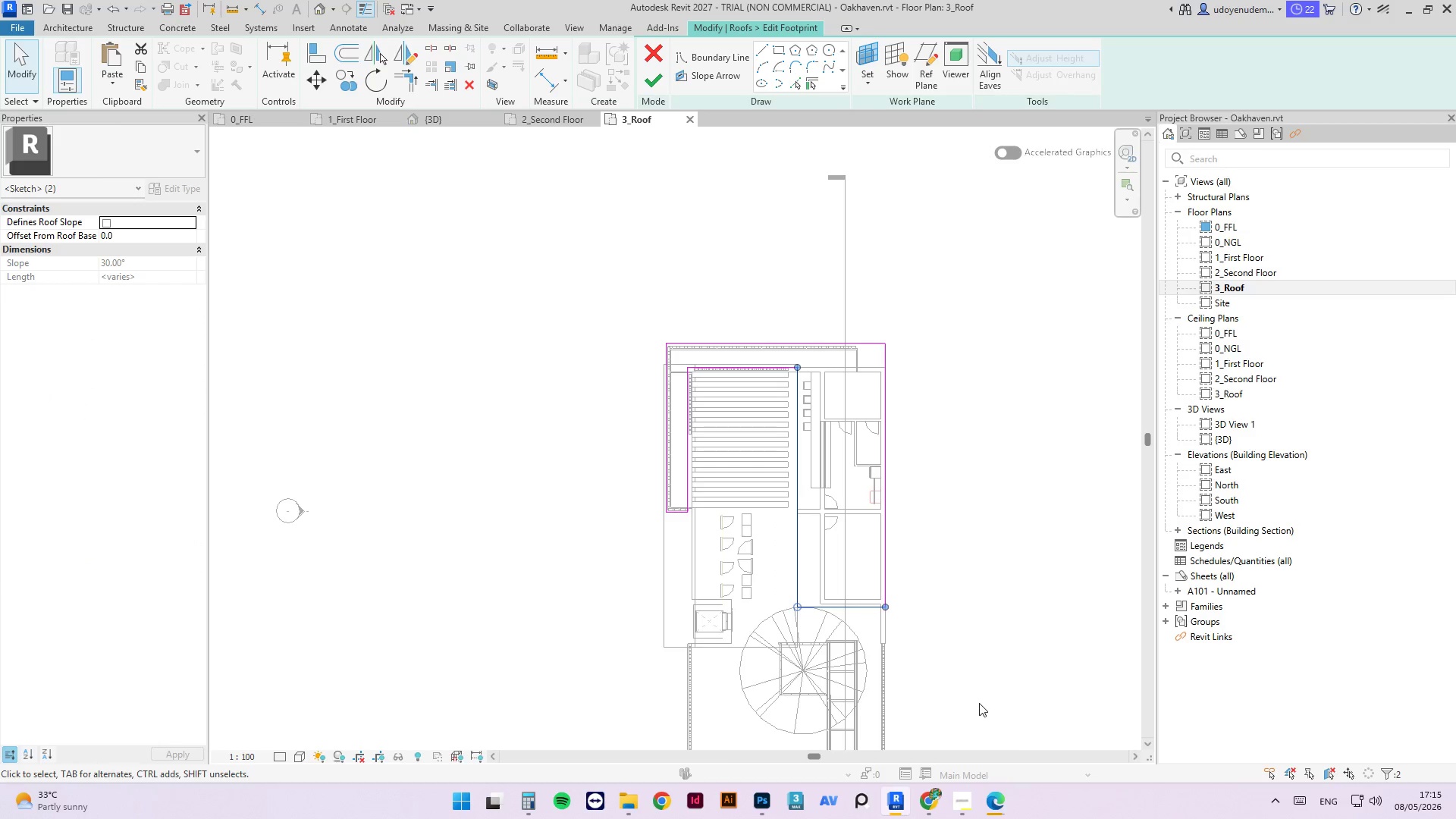 
left_click([978, 651])
 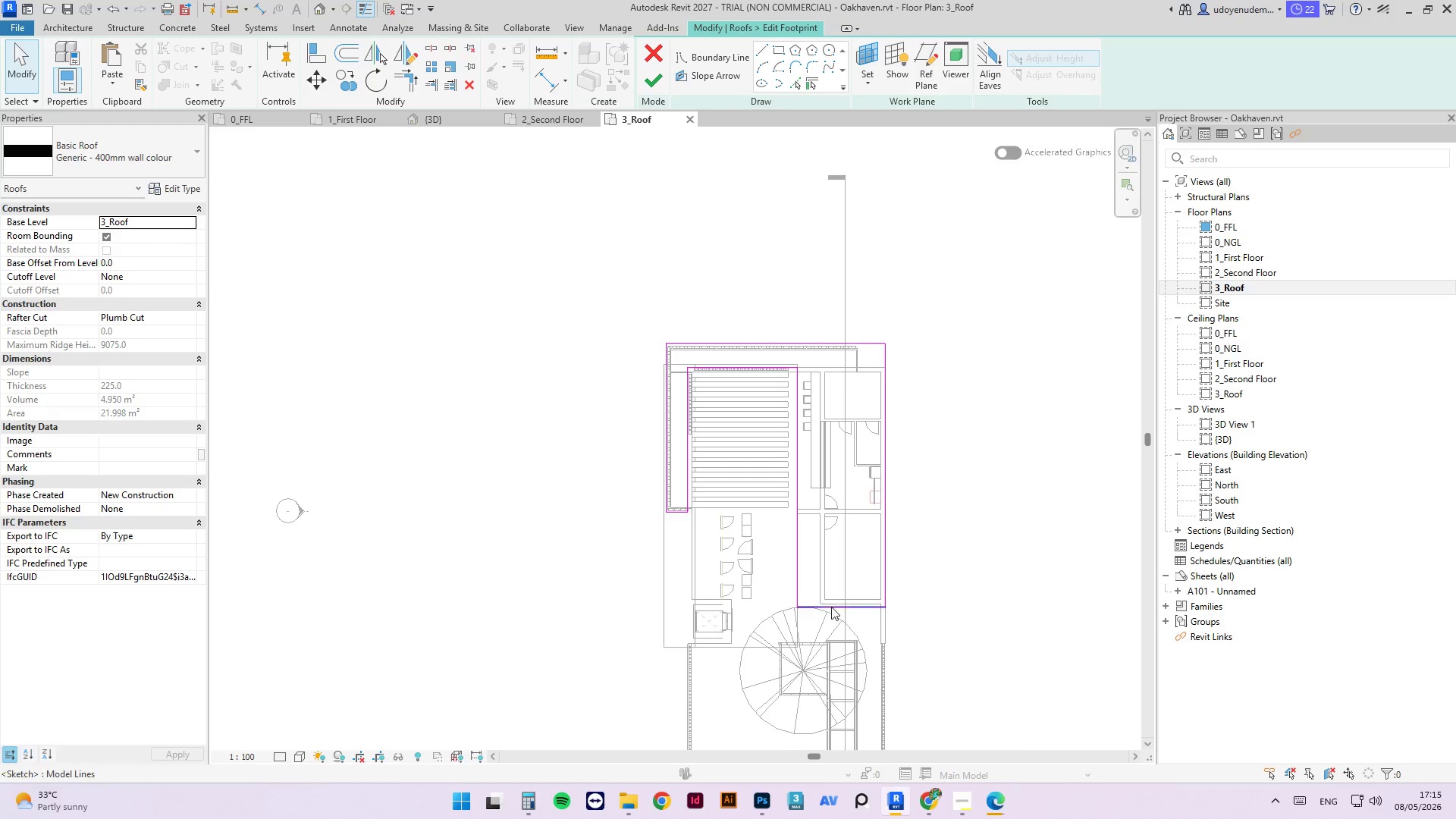 
scroll: coordinate [832, 608], scroll_direction: up, amount: 7.0
 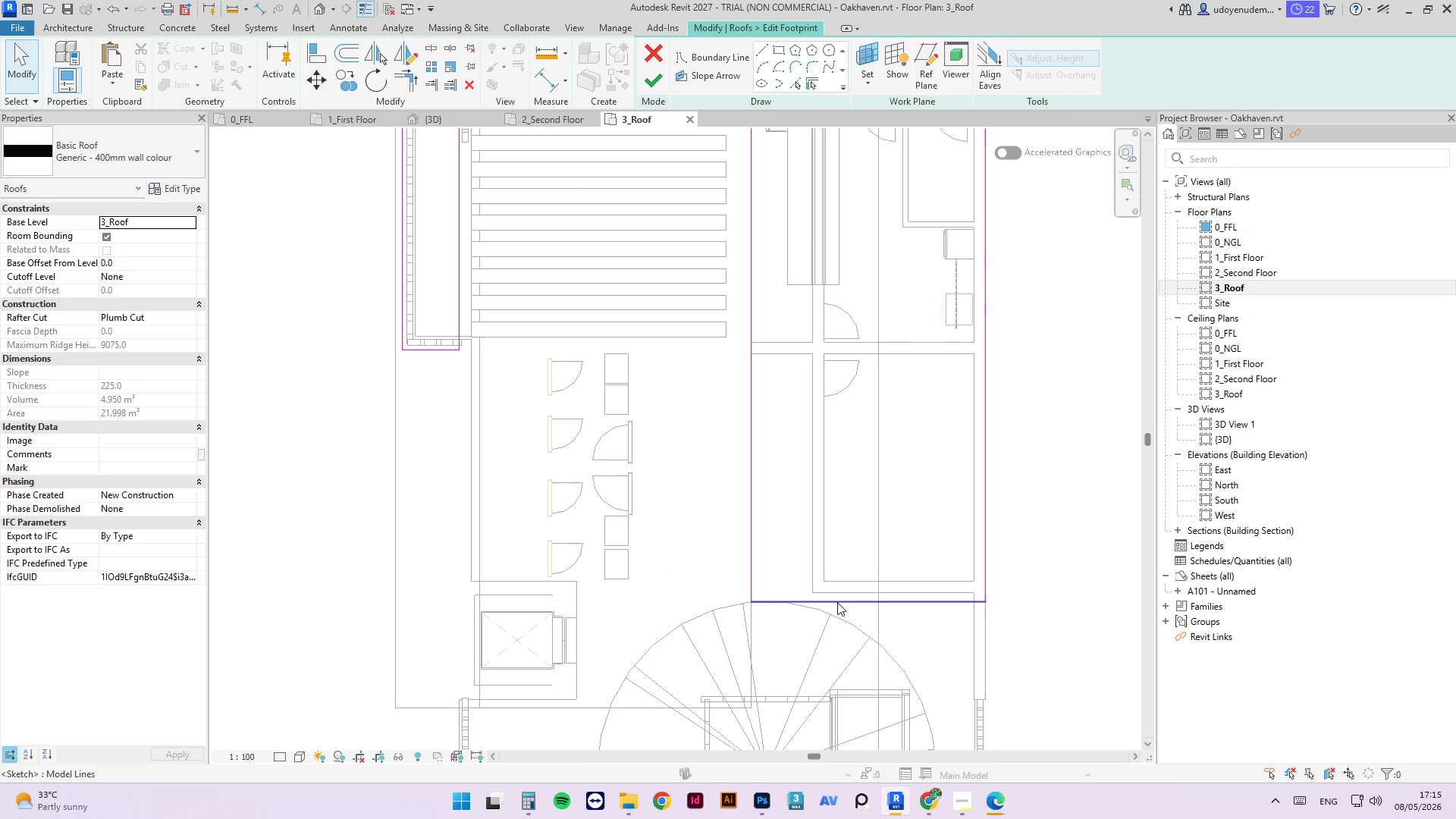 
left_click_drag(start_coordinate=[837, 602], to_coordinate=[843, 604])
 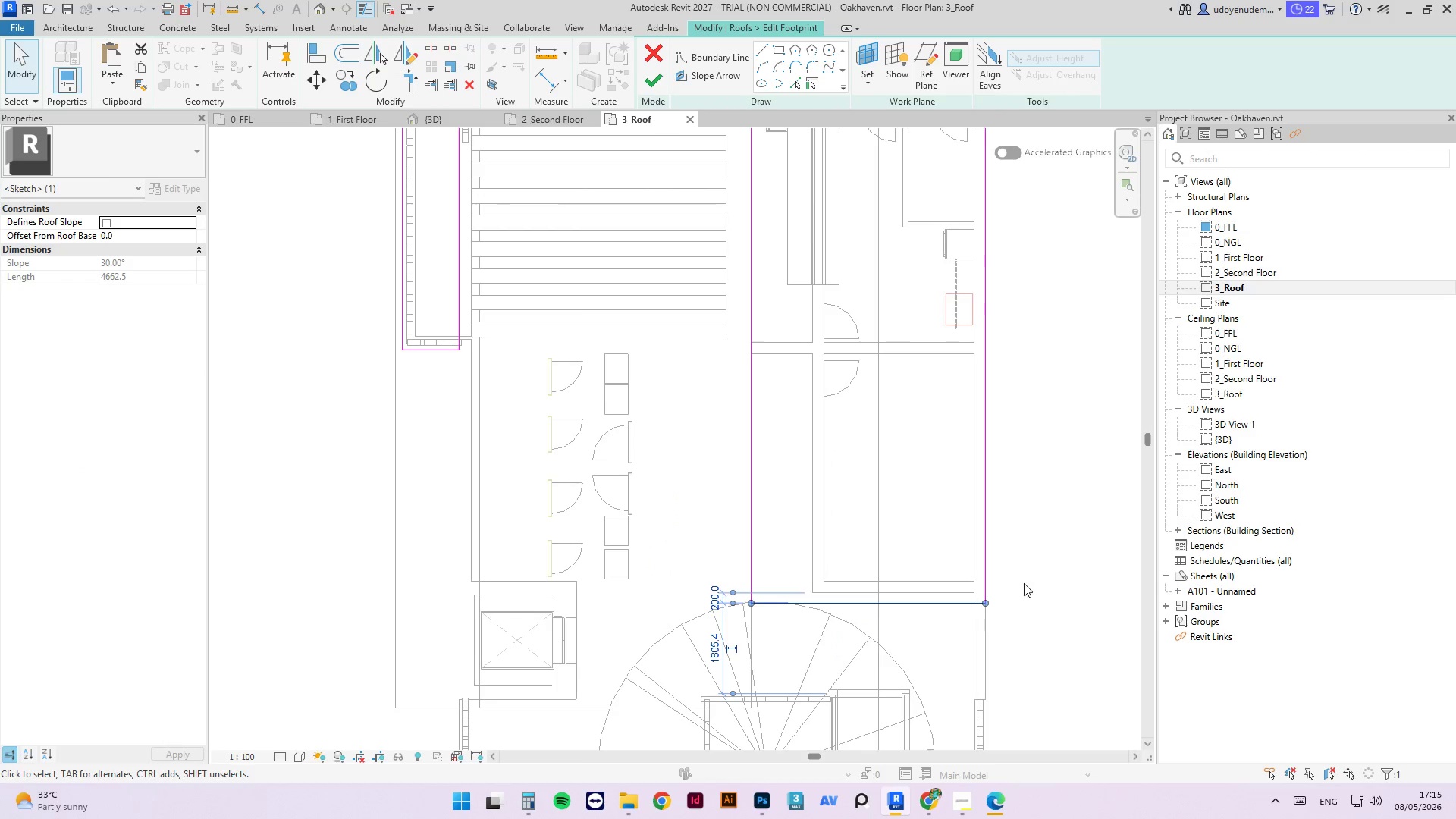 
scroll: coordinate [950, 659], scroll_direction: down, amount: 3.0
 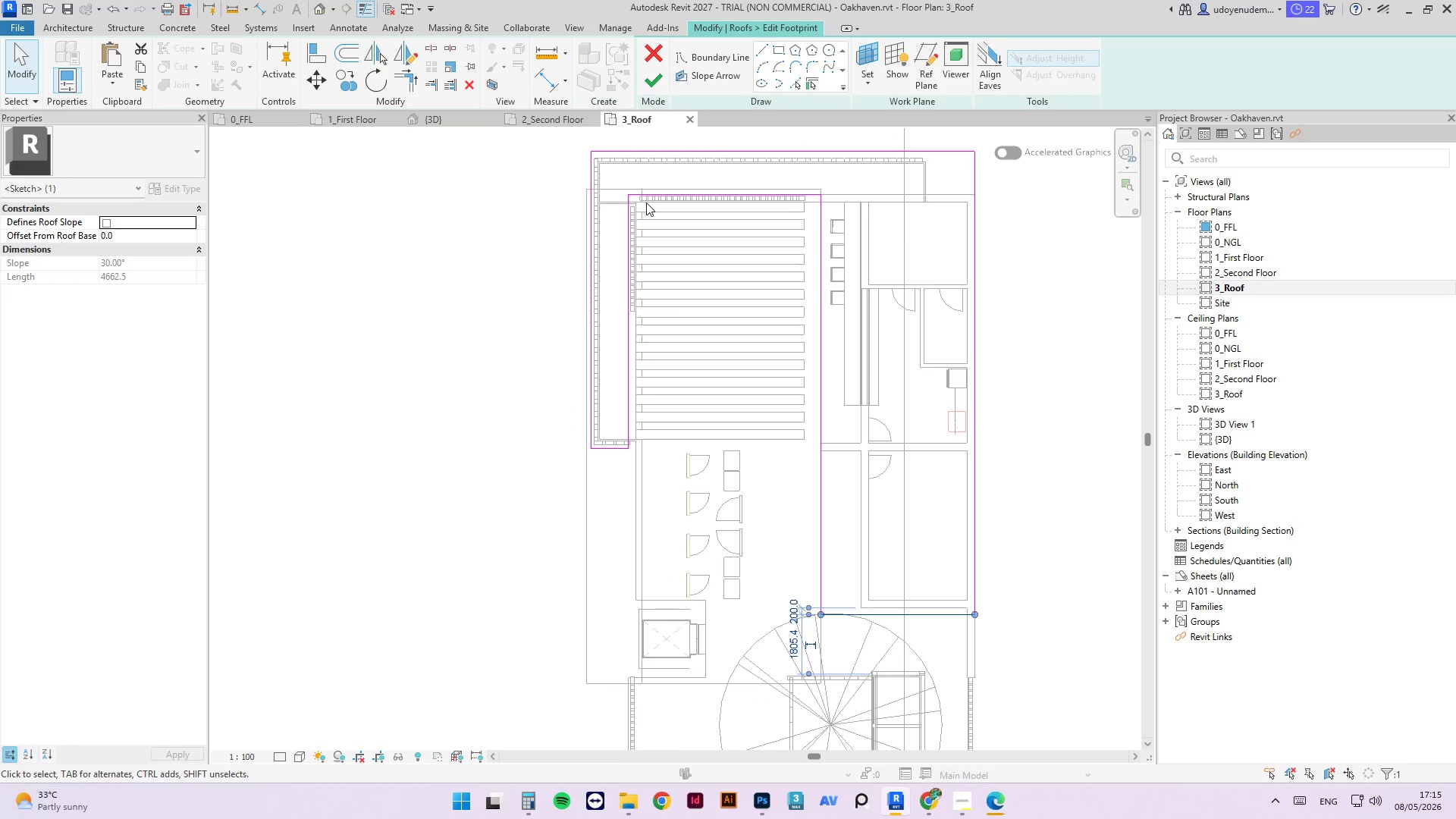 
left_click_drag(start_coordinate=[974, 202], to_coordinate=[987, 202])
 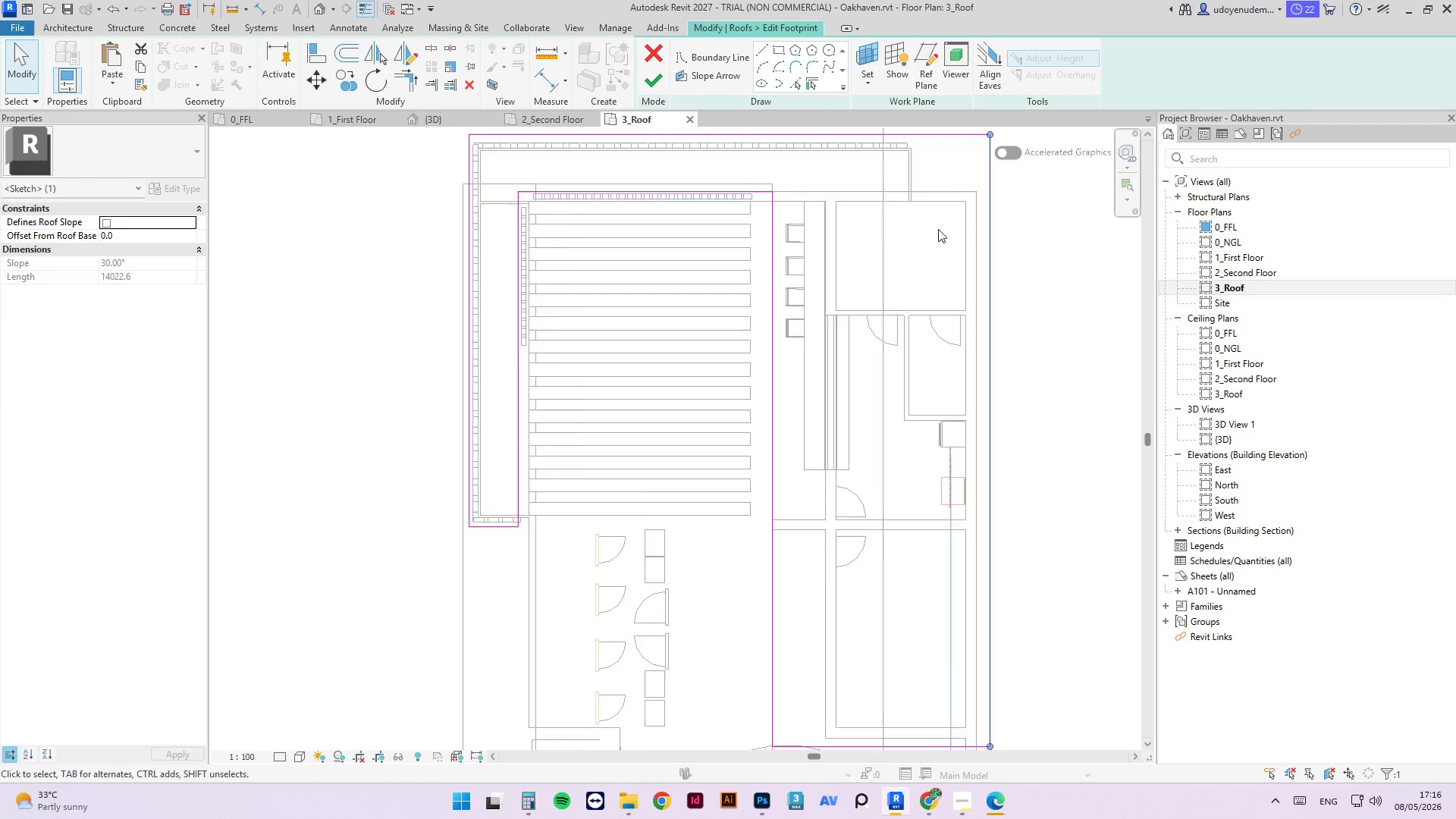 
scroll: coordinate [930, 491], scroll_direction: up, amount: 8.0
 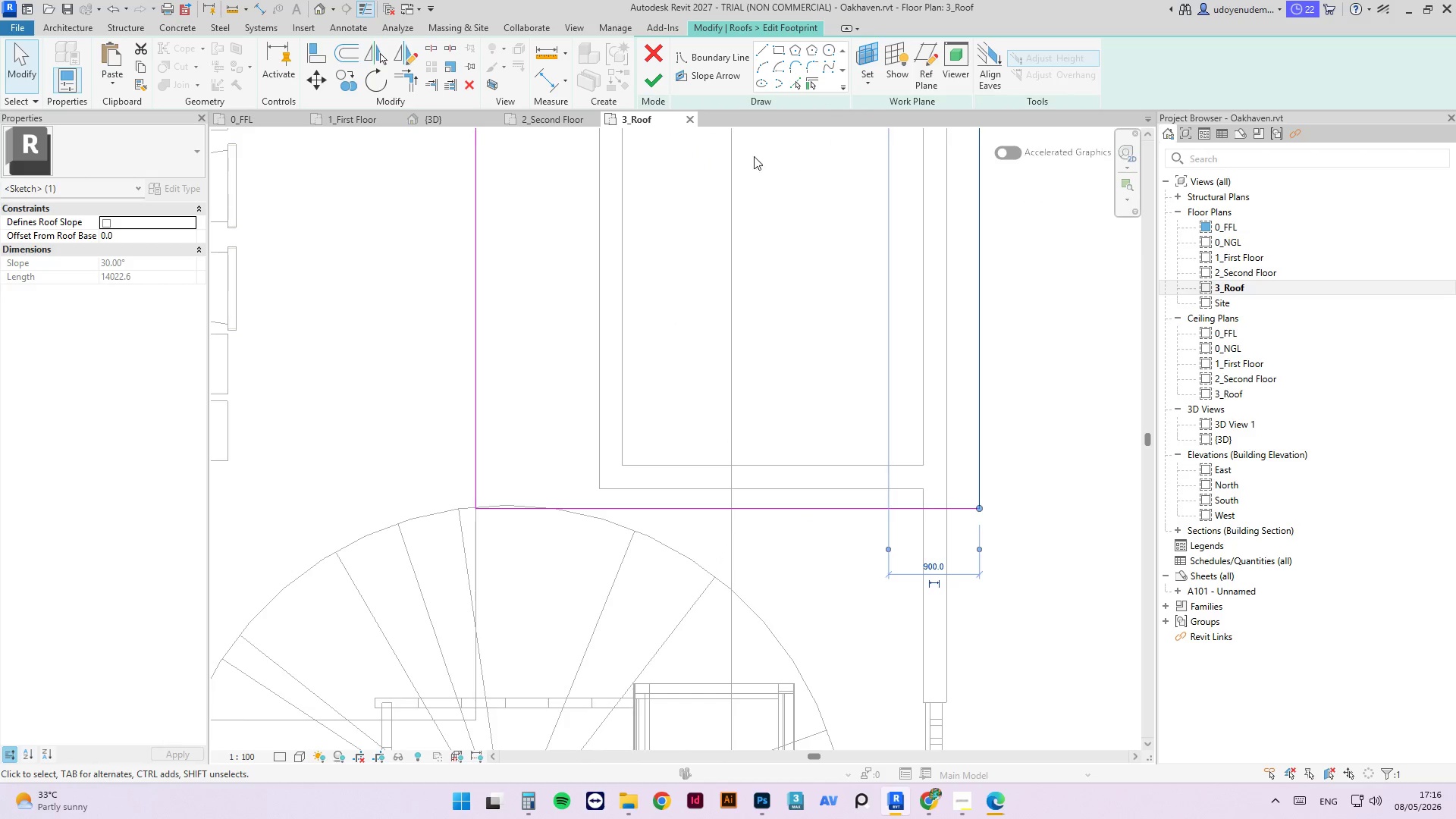 
left_click([652, 87])
 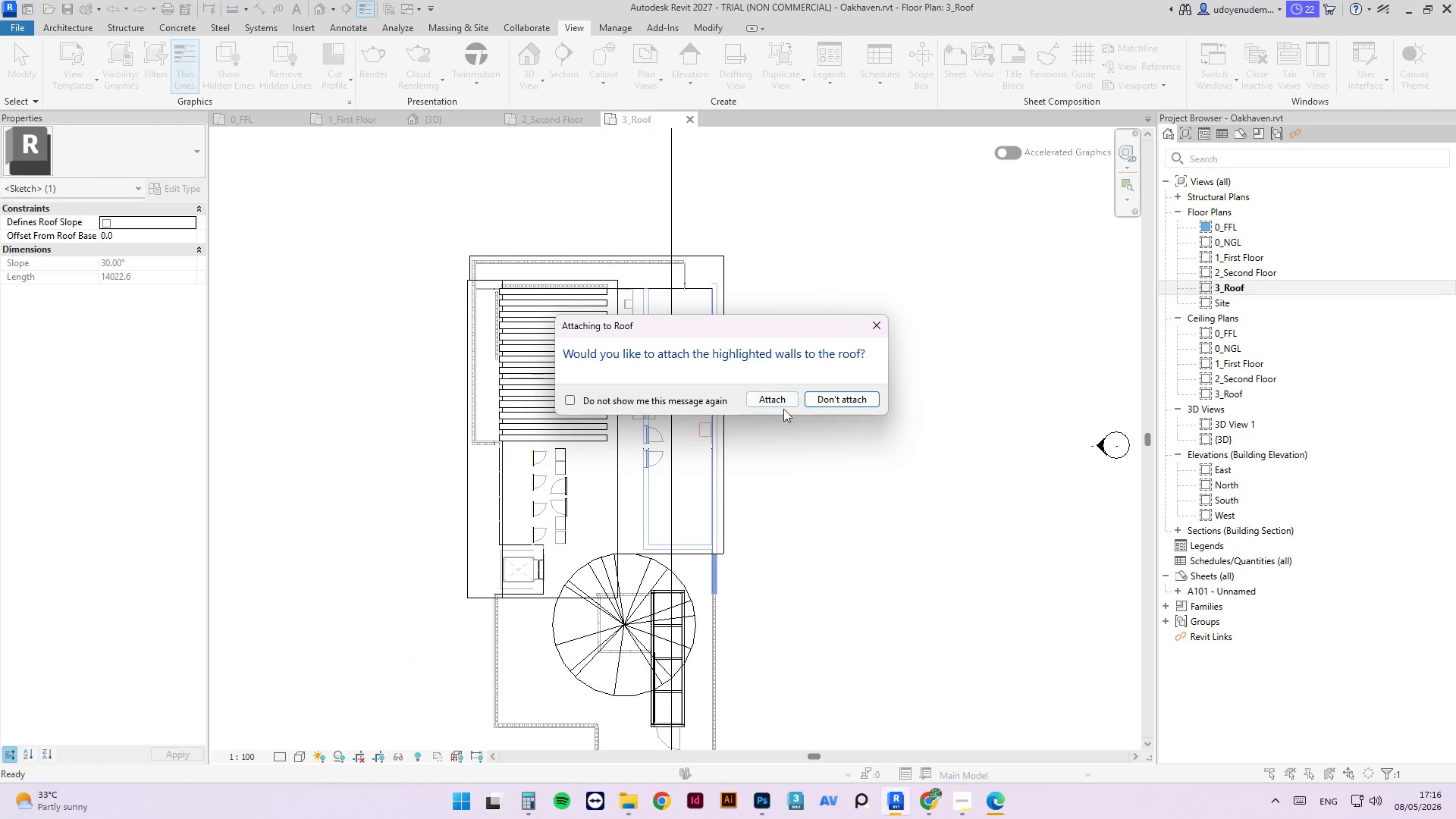 
left_click([827, 394])
 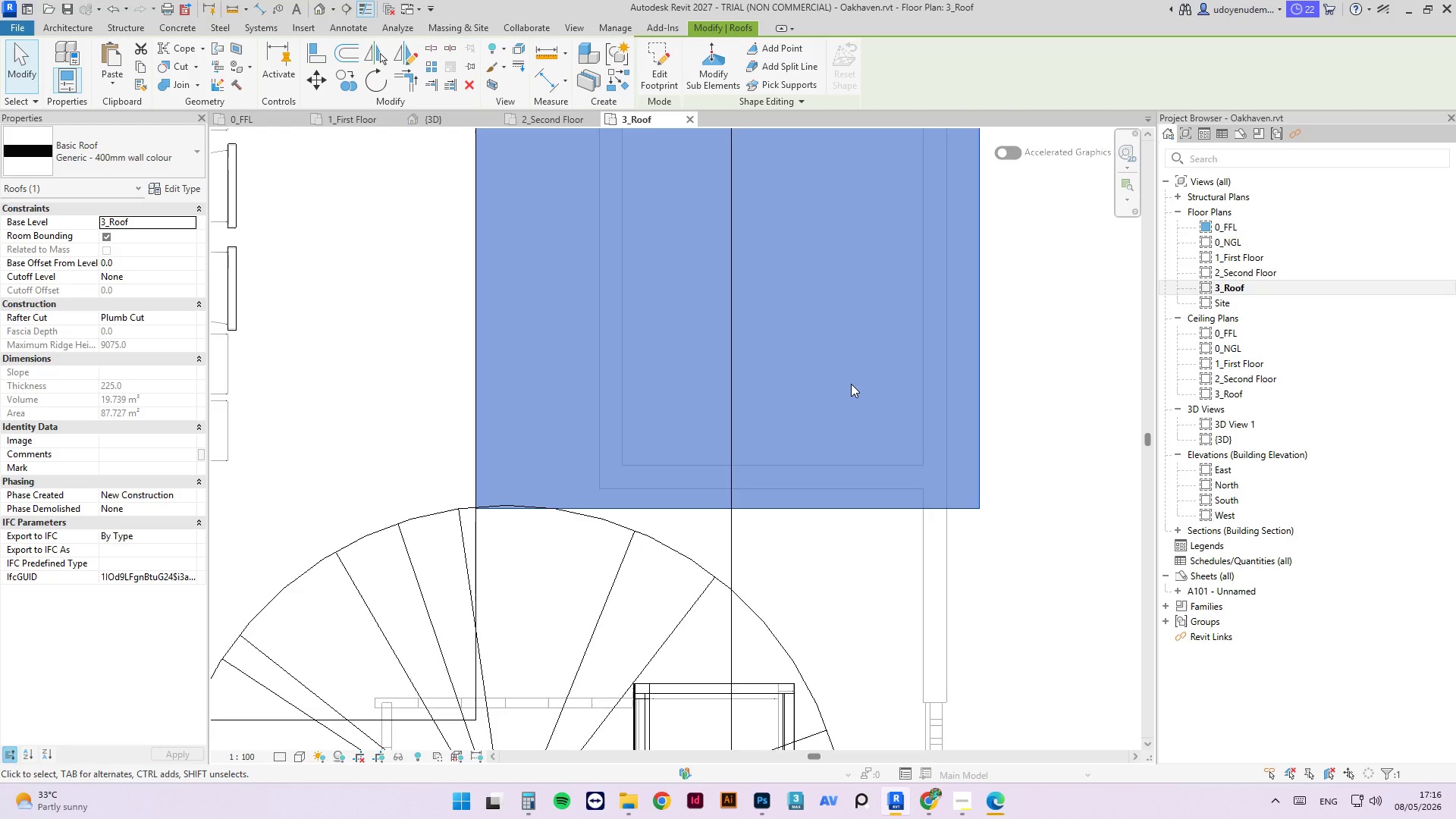 
wait(12.56)
 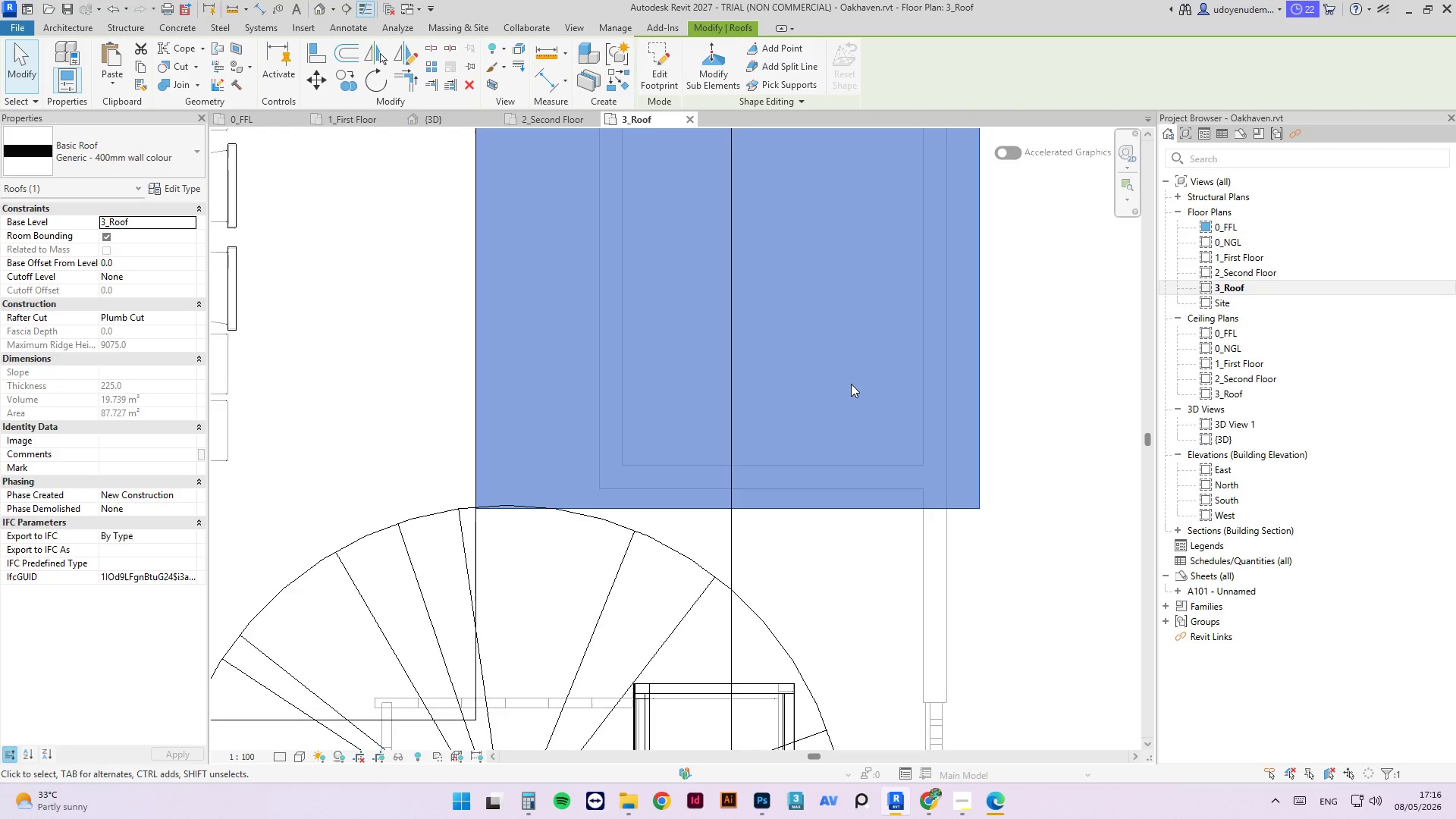 
left_click([459, 118])
 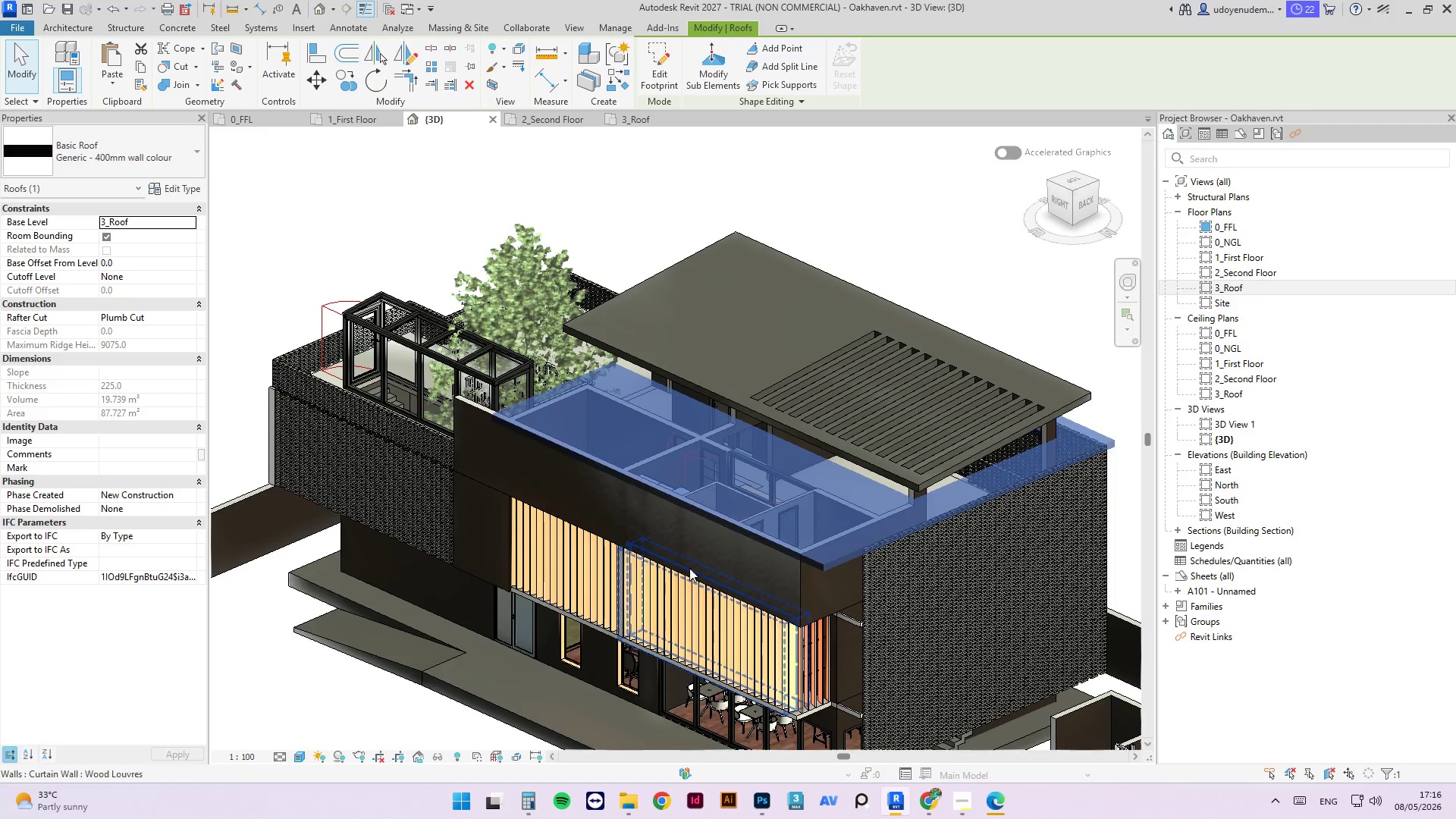 
scroll: coordinate [767, 508], scroll_direction: down, amount: 4.0
 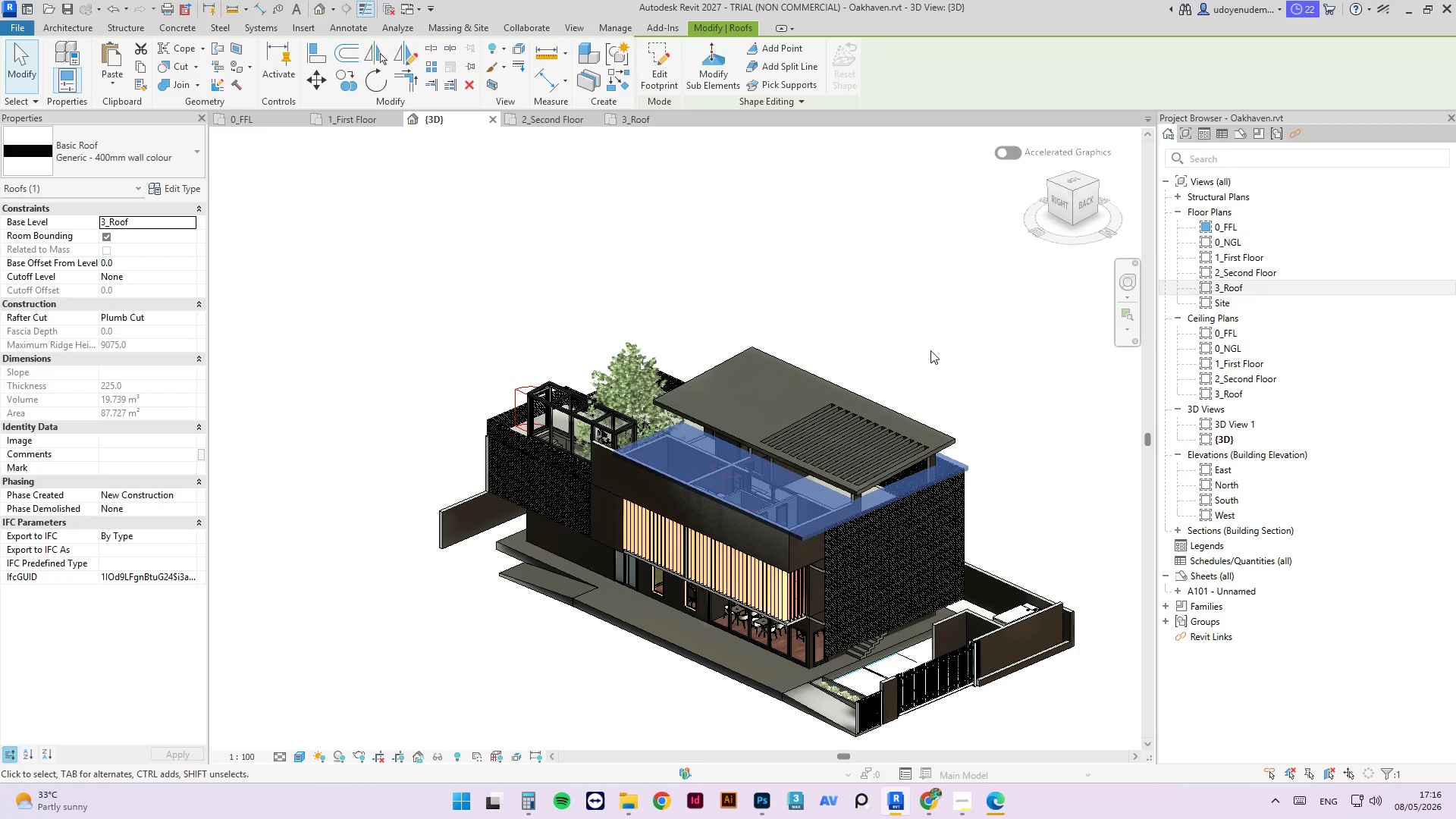 
left_click([930, 350])
 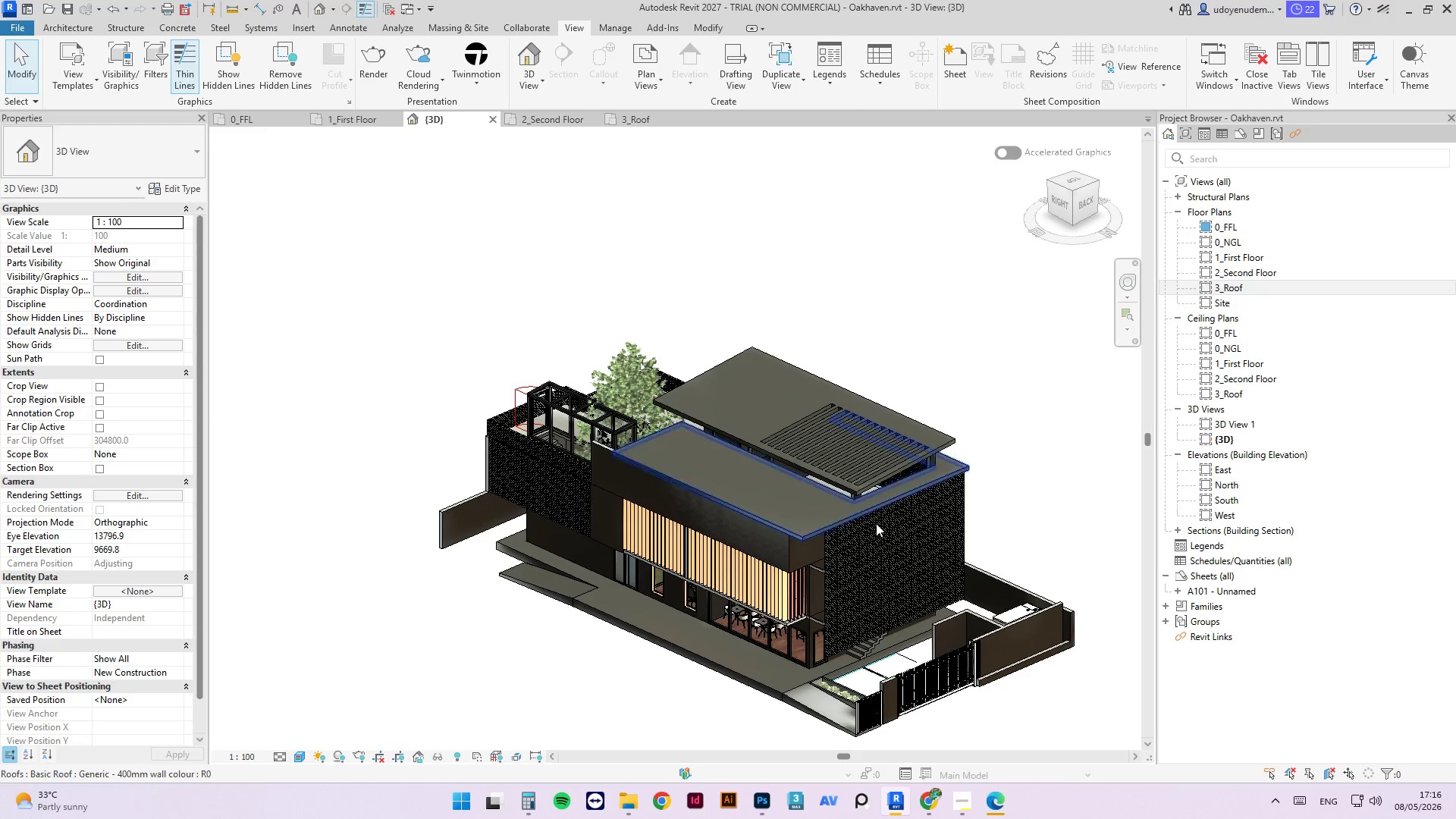 
hold_key(key=ShiftLeft, duration=8.0)
 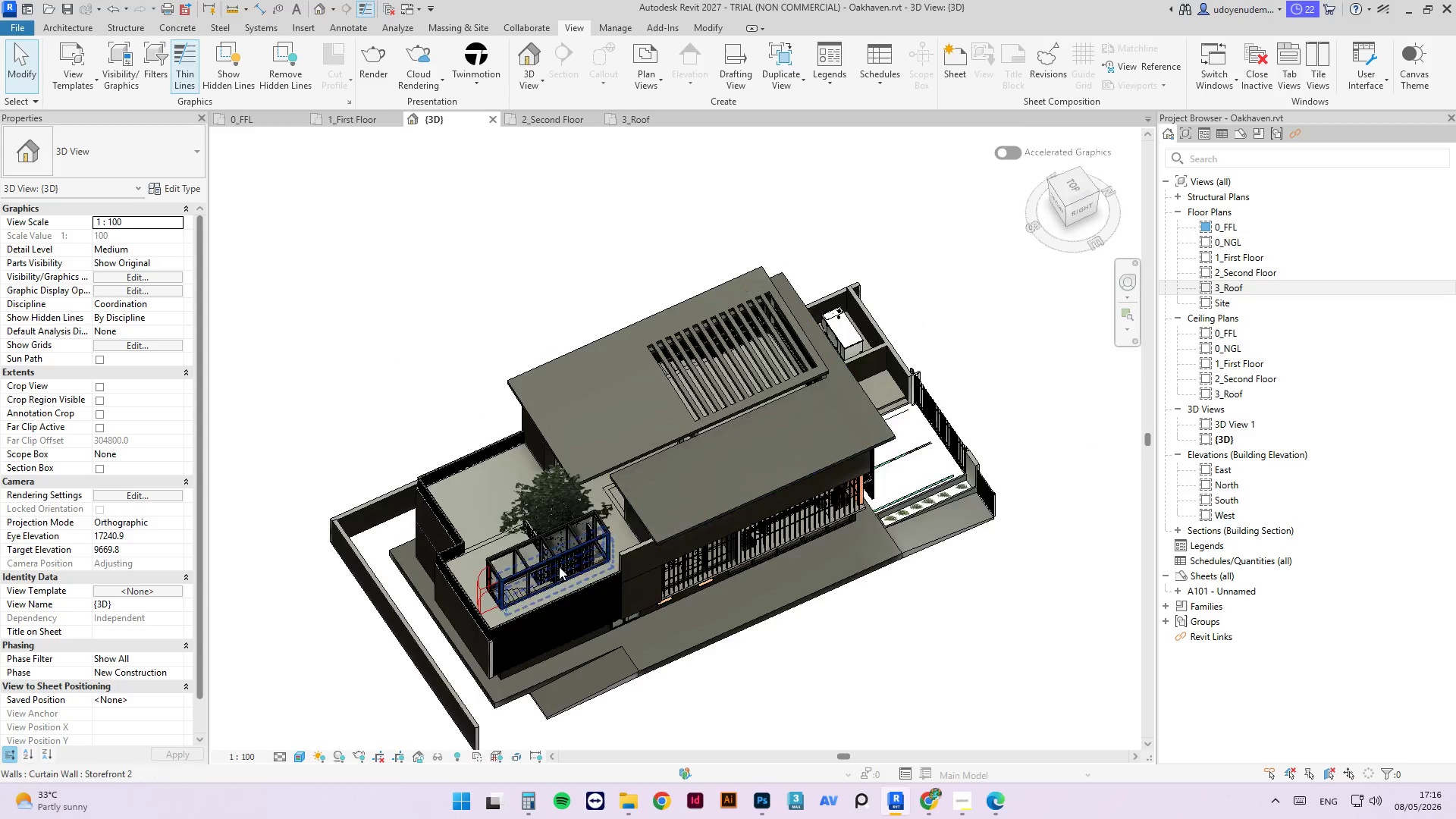 
scroll: coordinate [657, 547], scroll_direction: up, amount: 7.0
 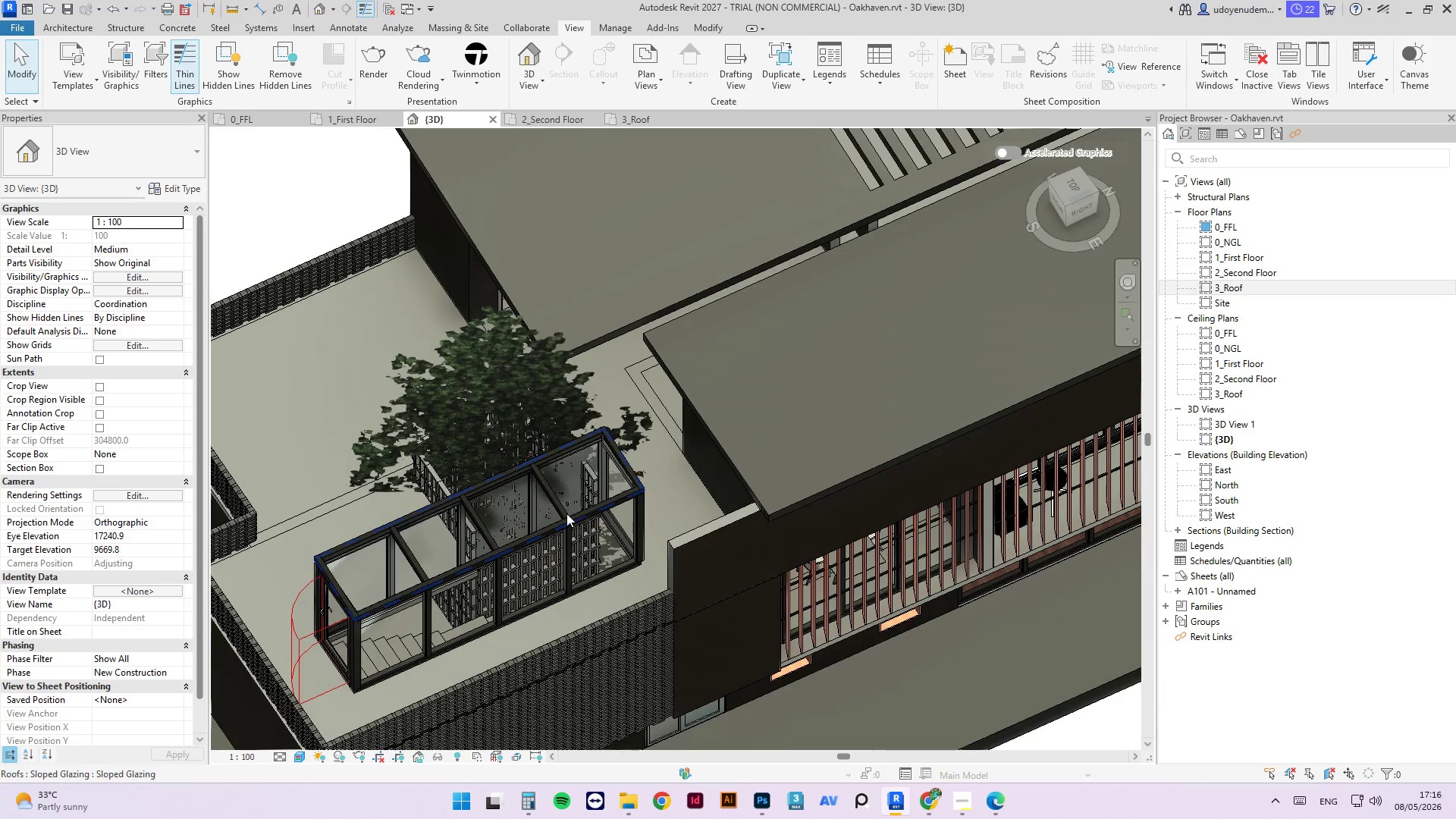 
hold_key(key=ShiftLeft, duration=2.78)
 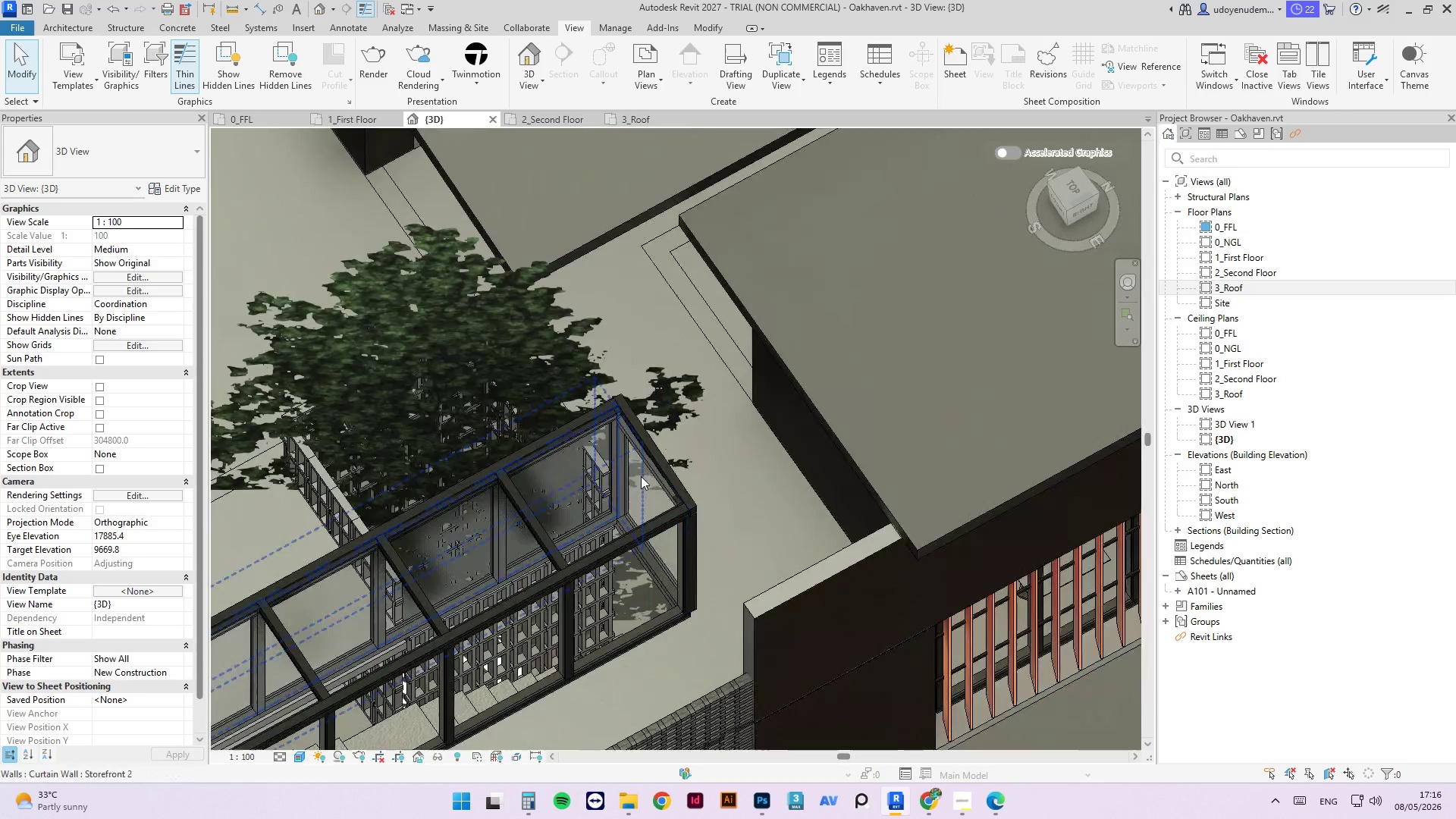 
scroll: coordinate [585, 460], scroll_direction: up, amount: 12.0
 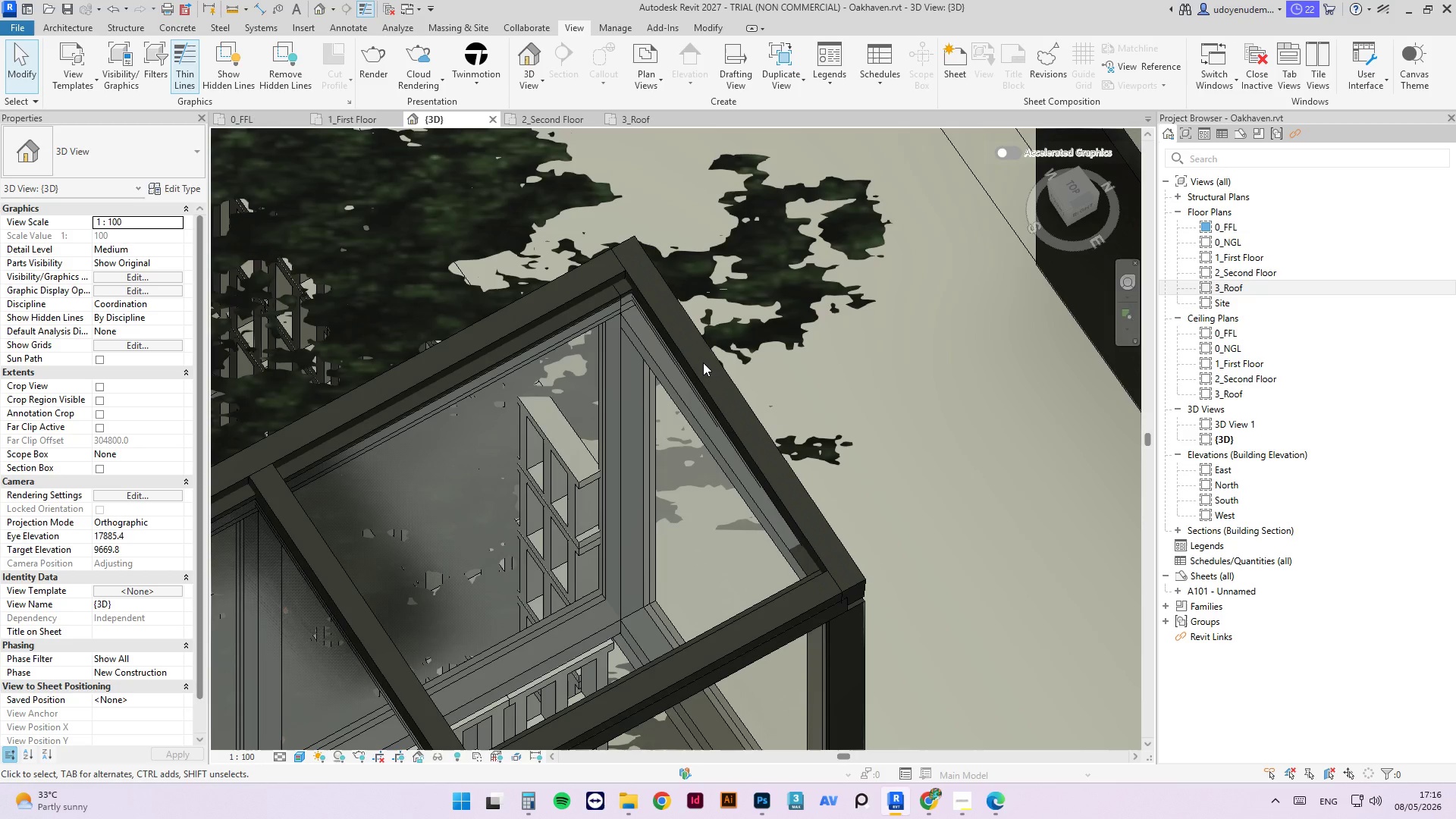 
left_click([703, 362])
 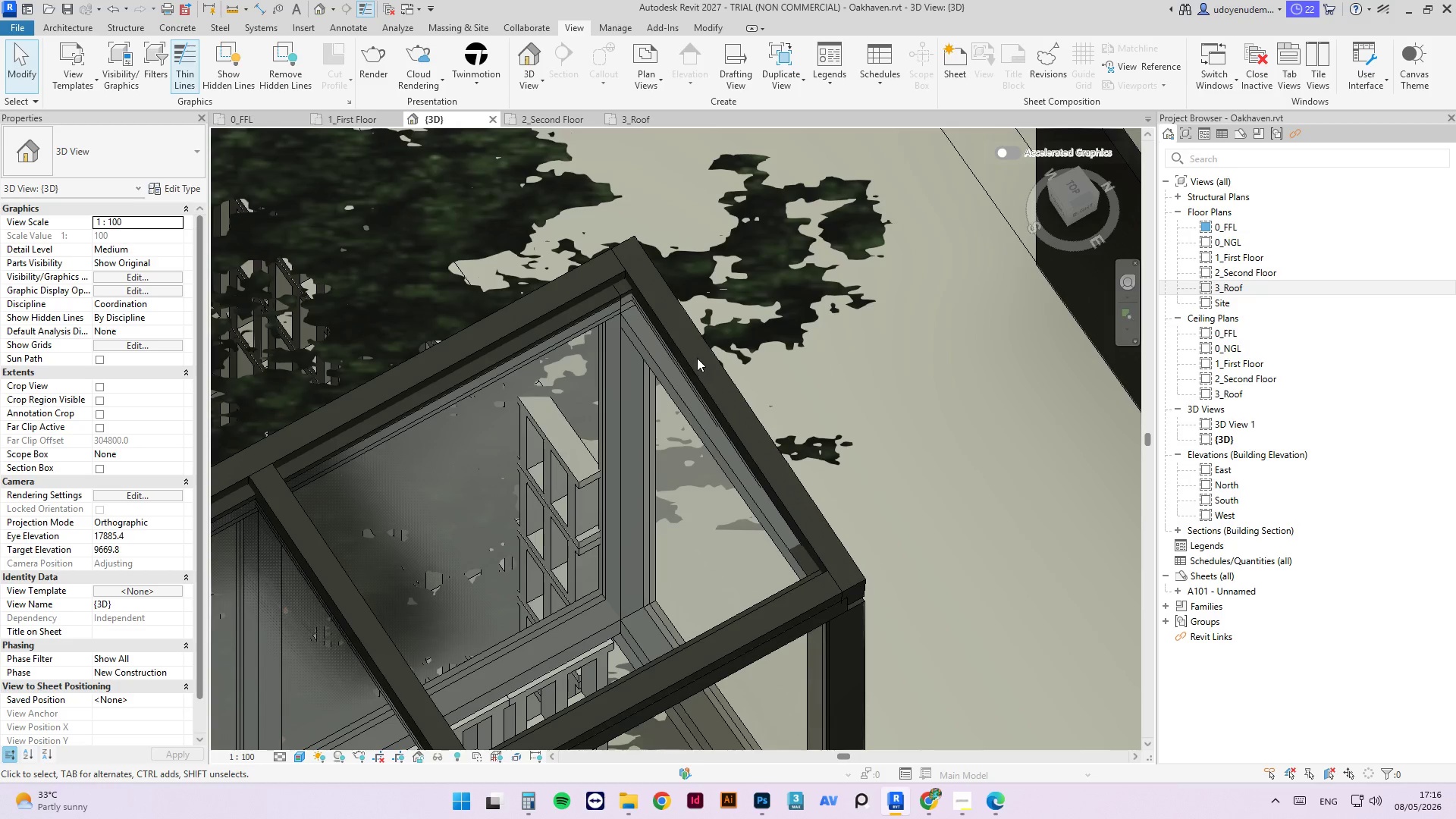 
scroll: coordinate [725, 650], scroll_direction: down, amount: 3.0
 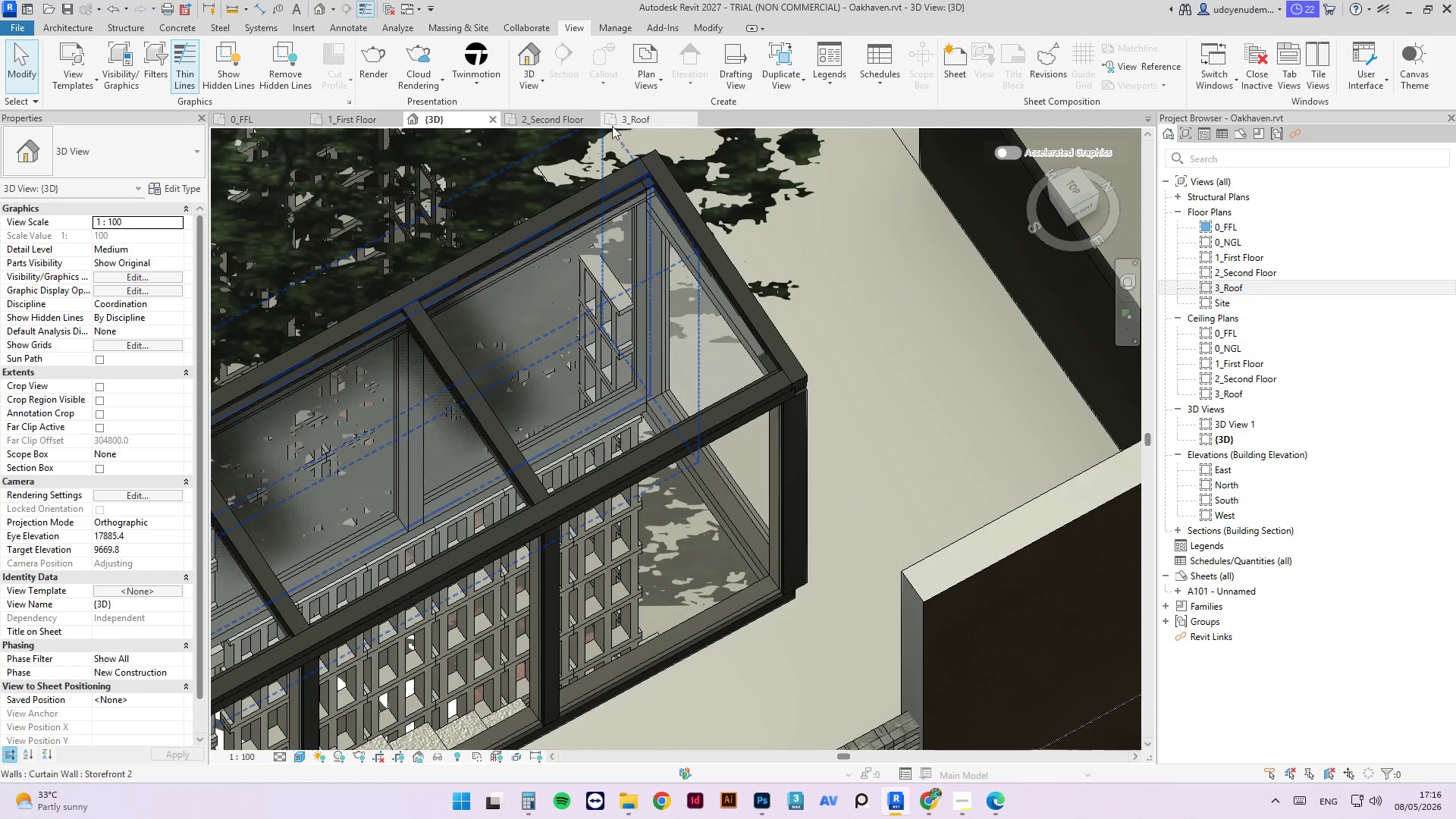 
left_click([632, 125])
 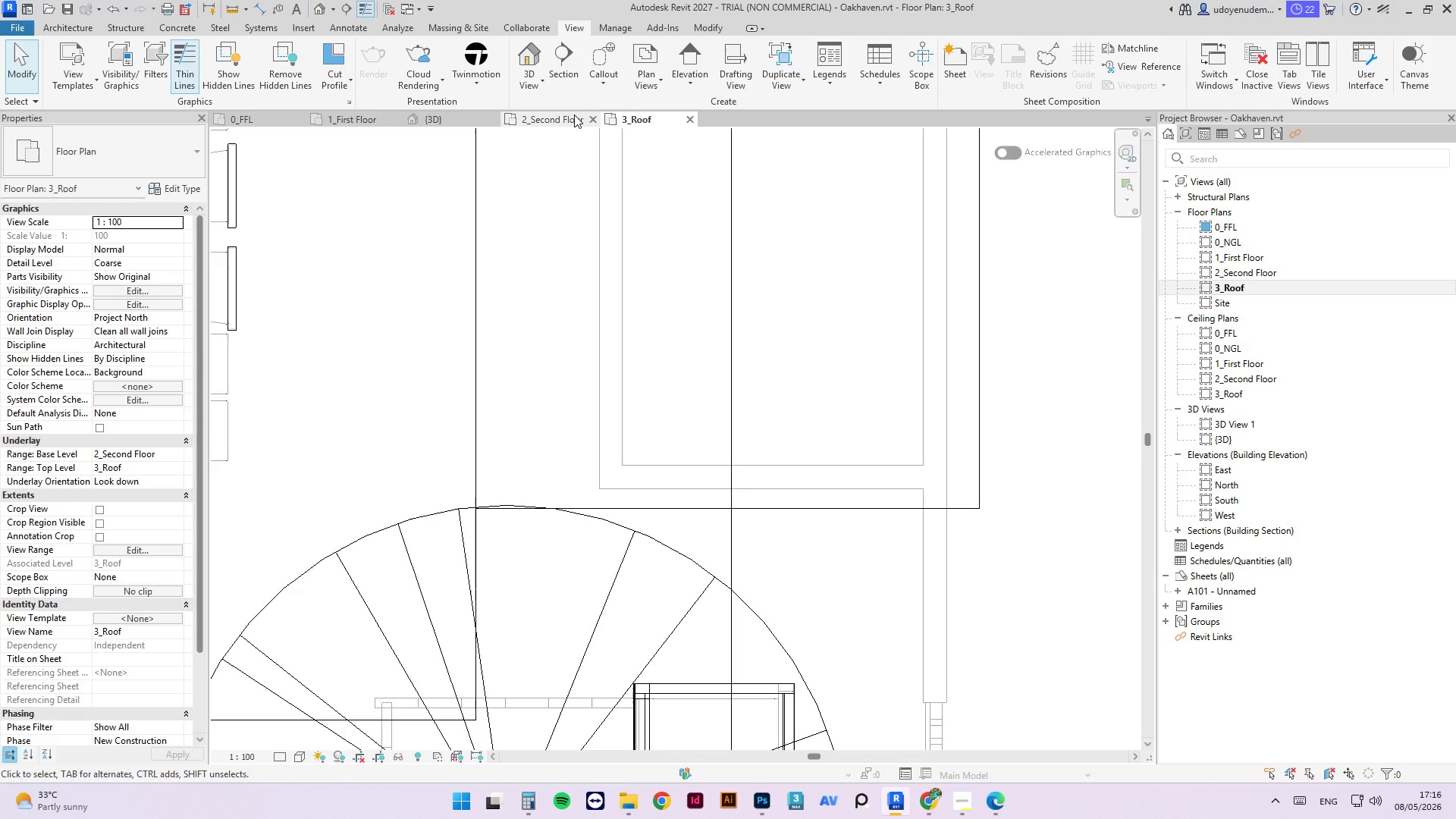 
left_click([563, 115])
 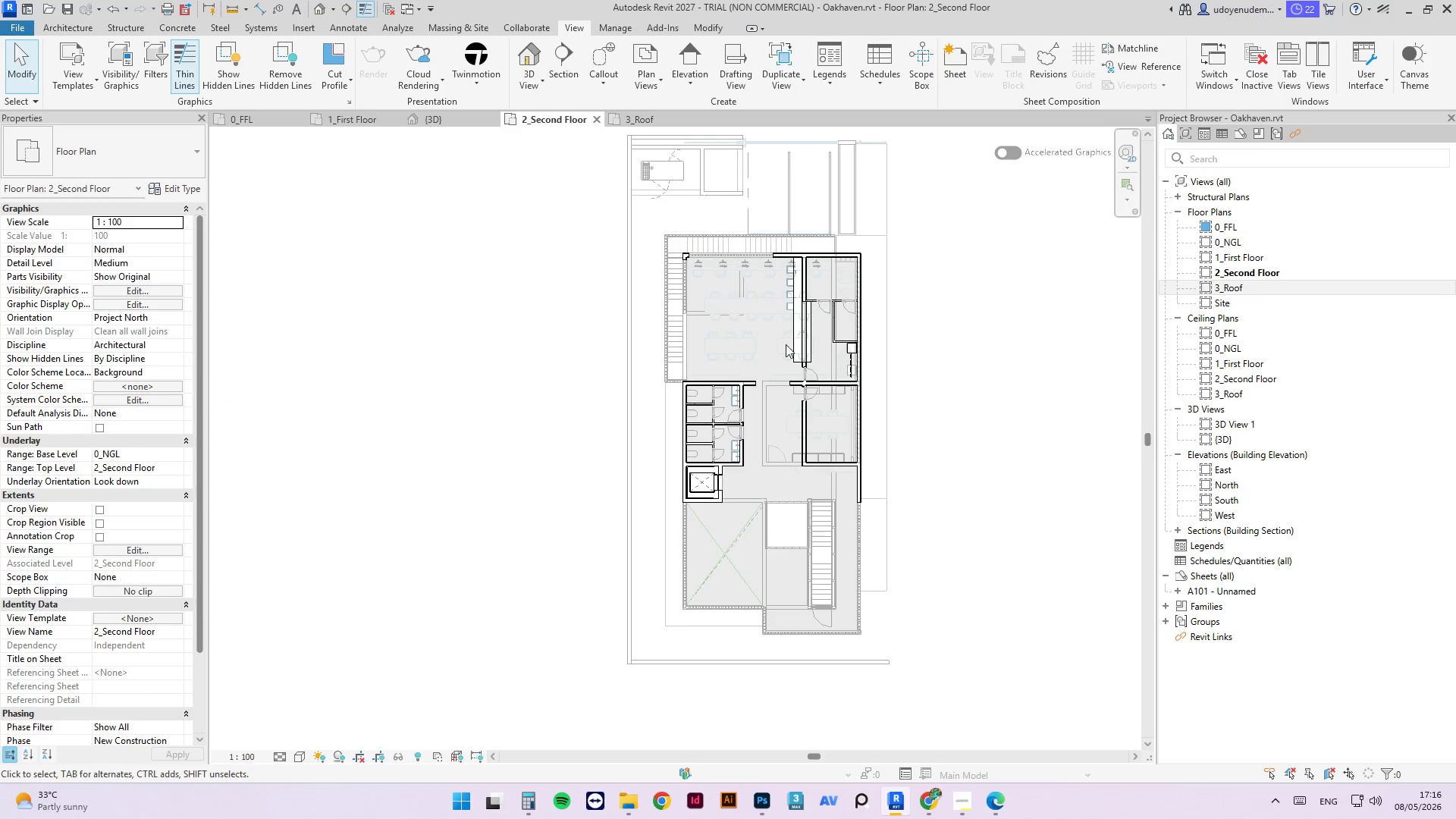 
scroll: coordinate [799, 396], scroll_direction: up, amount: 12.0
 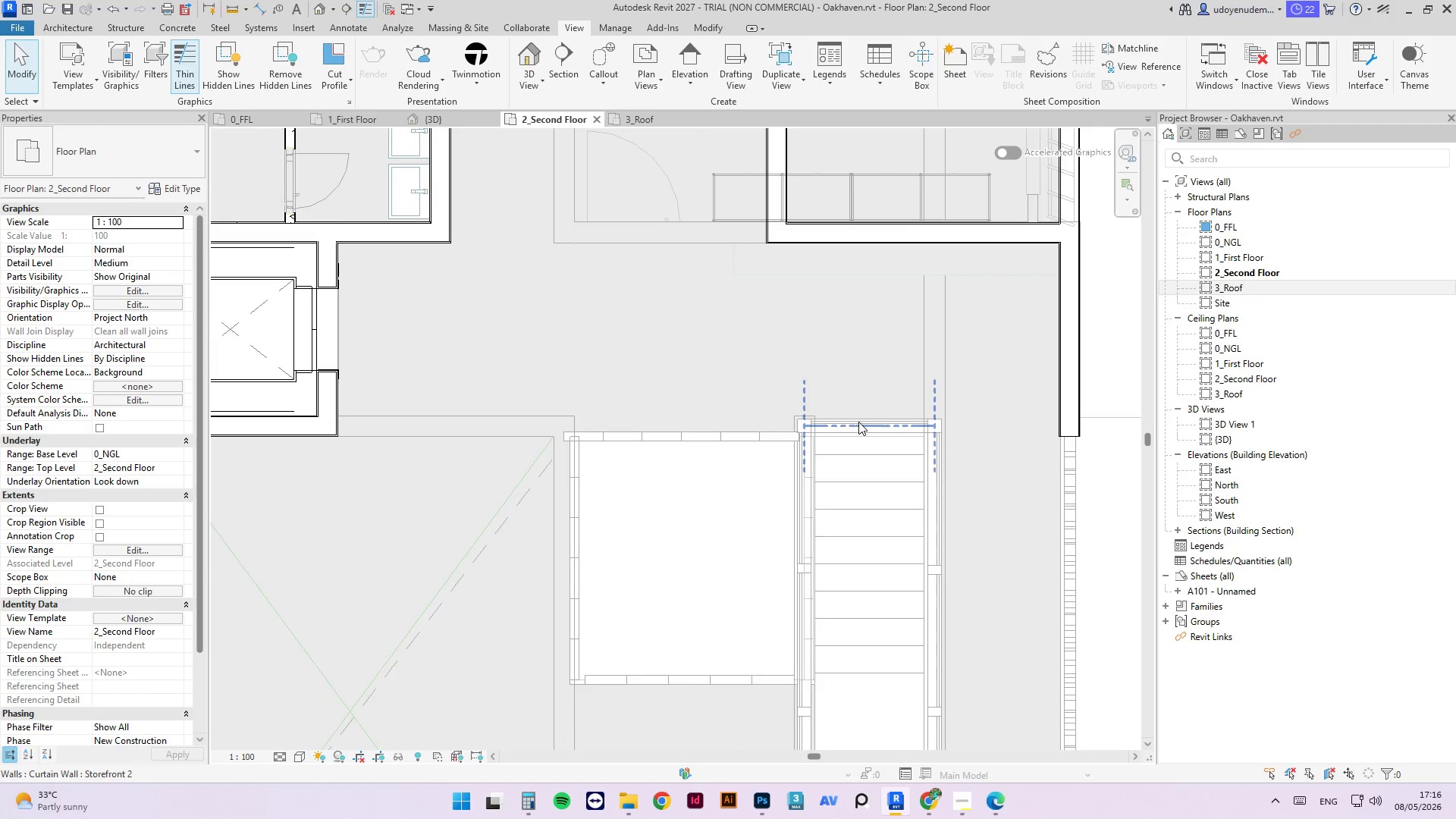 
left_click([861, 427])
 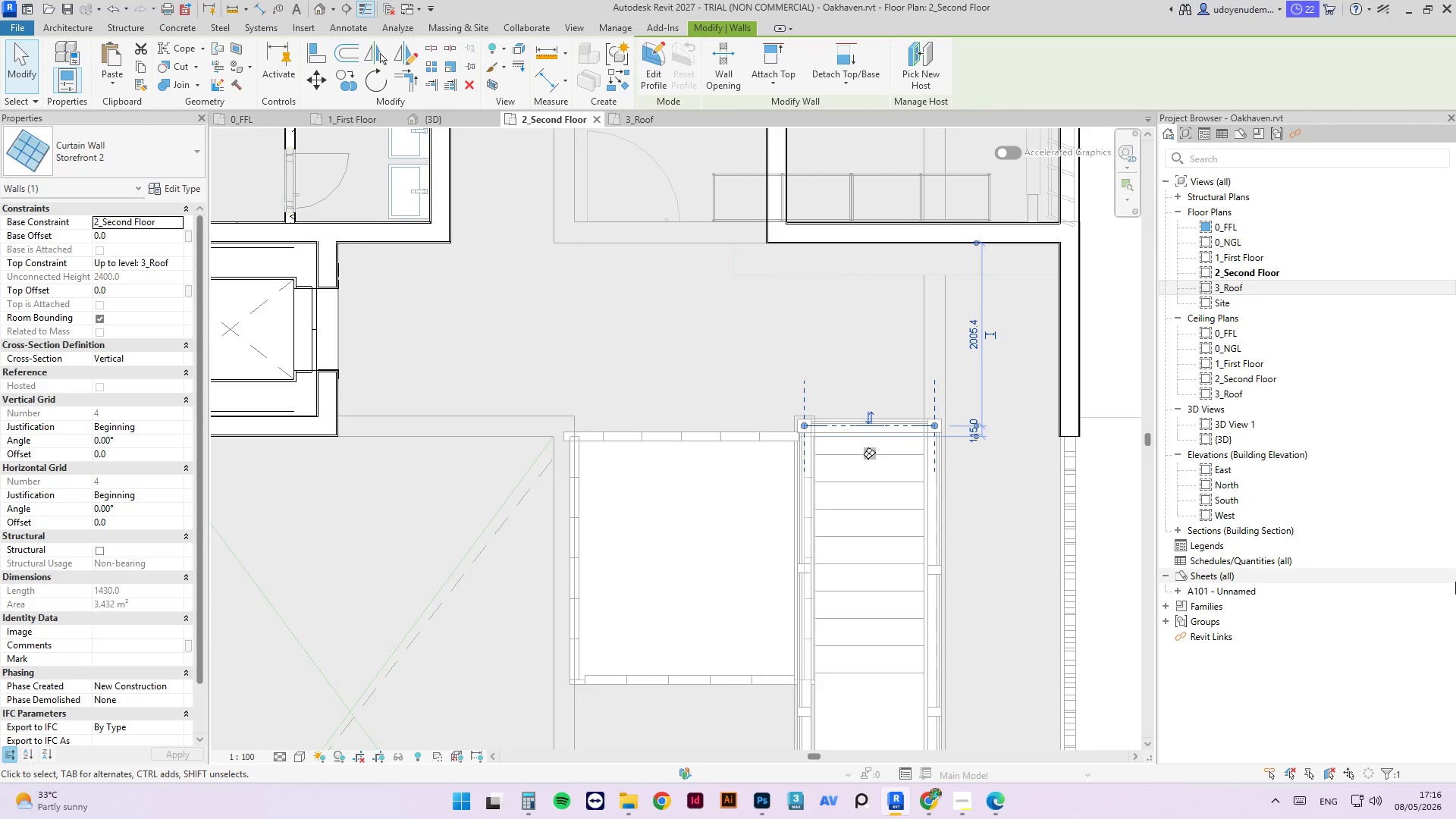 
key(ArrowDown)
 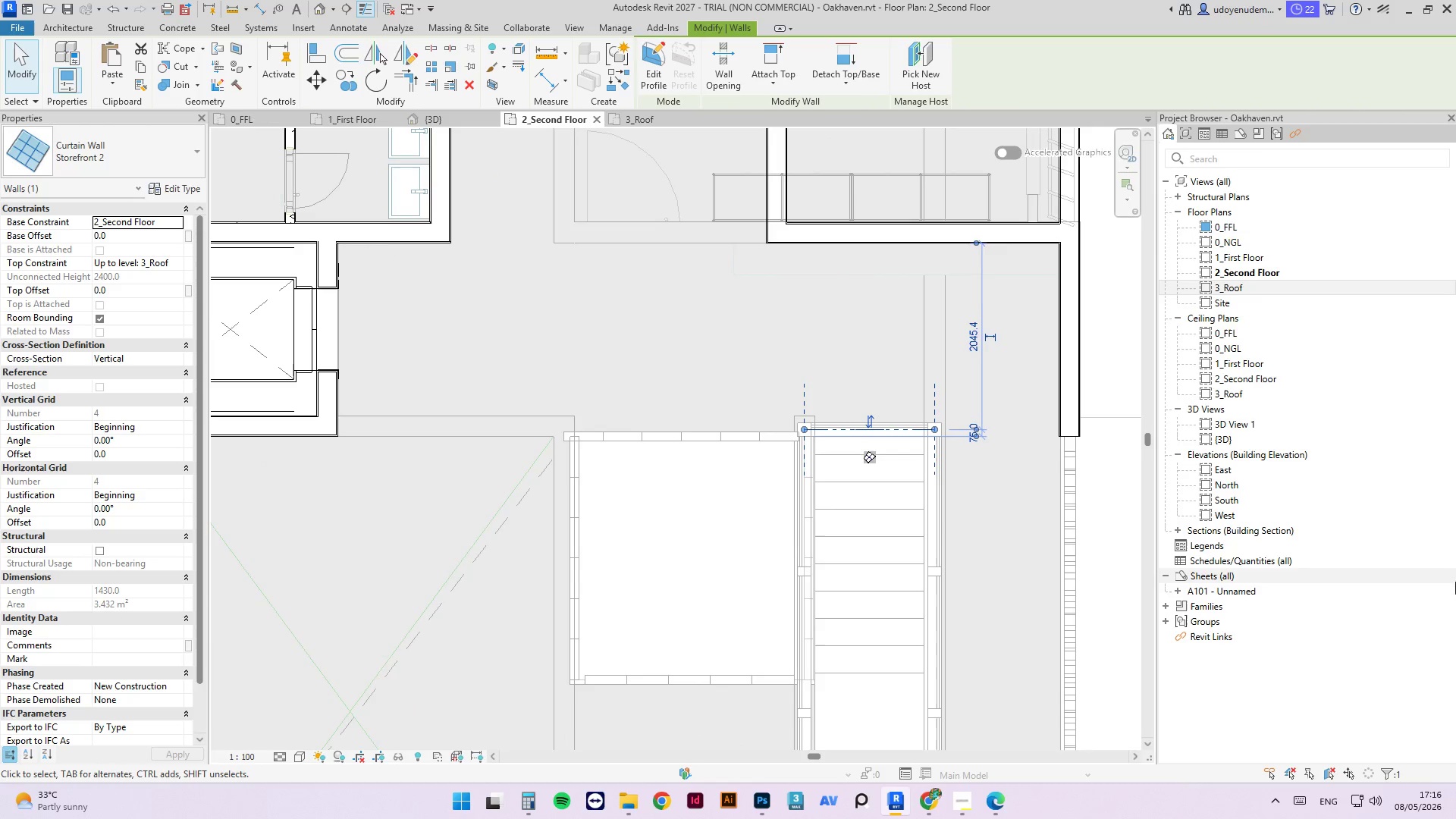 
key(ArrowDown)
 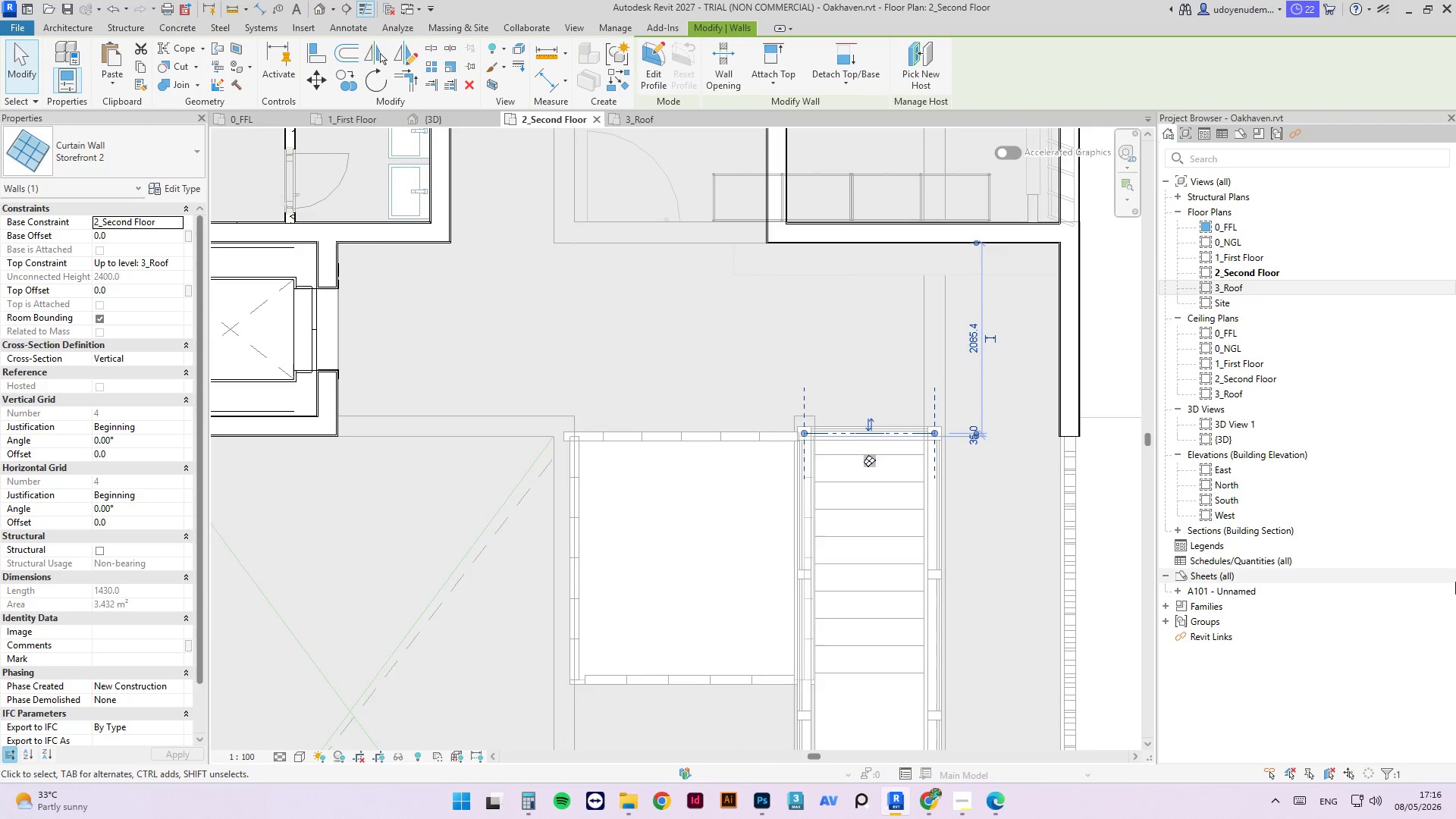 
key(ArrowDown)
 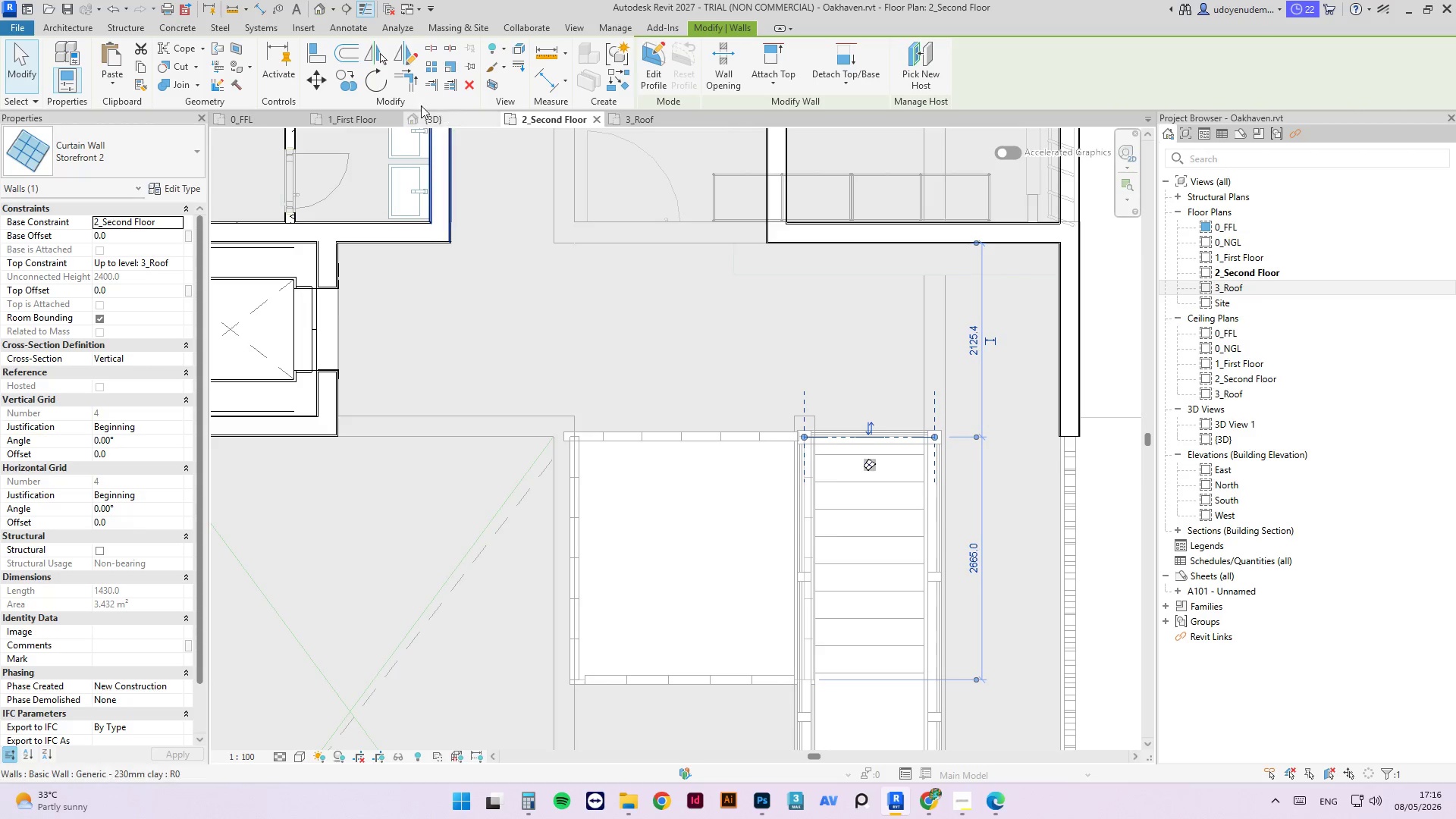 
wait(6.19)
 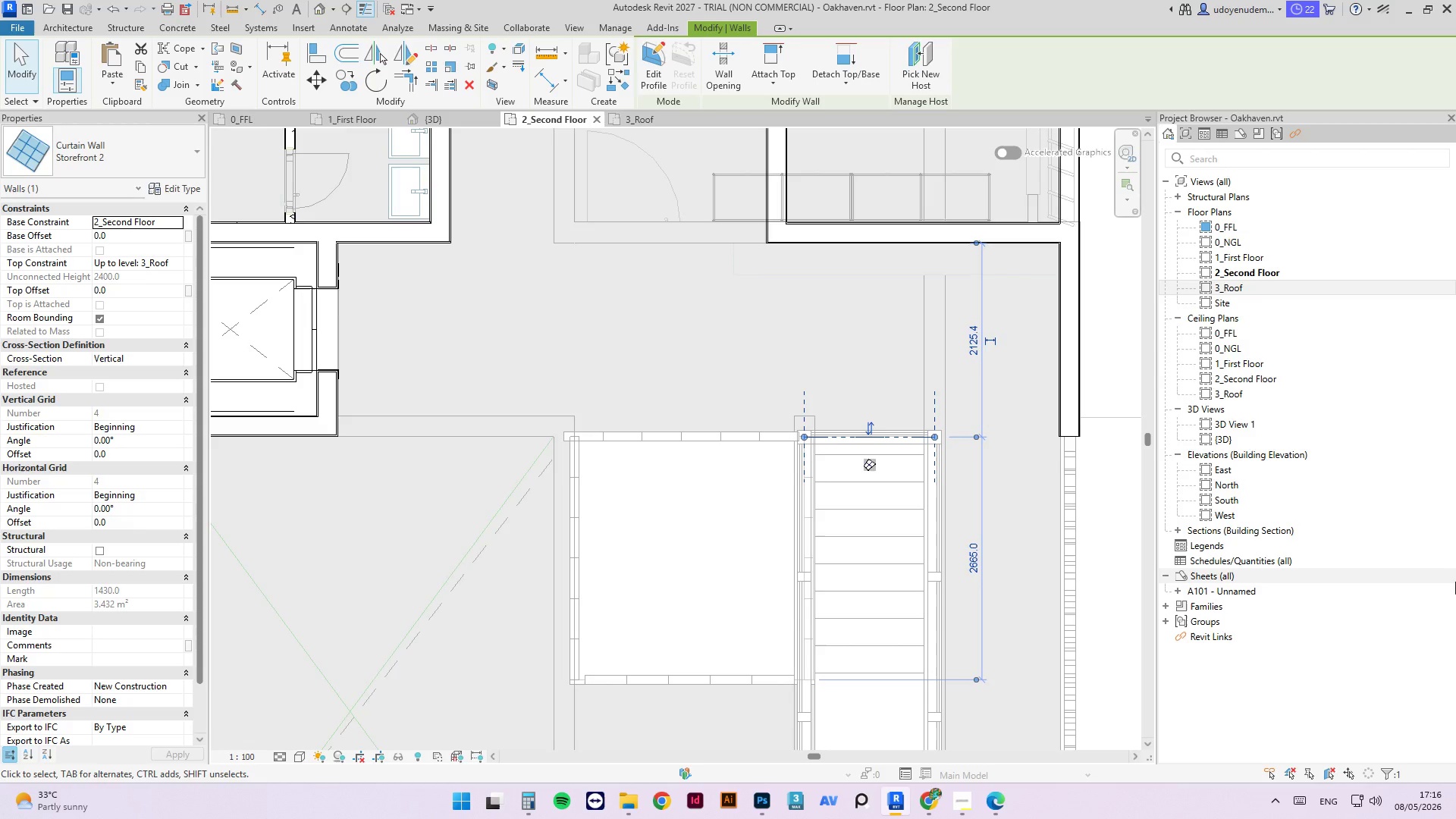 
double_click([369, 119])
 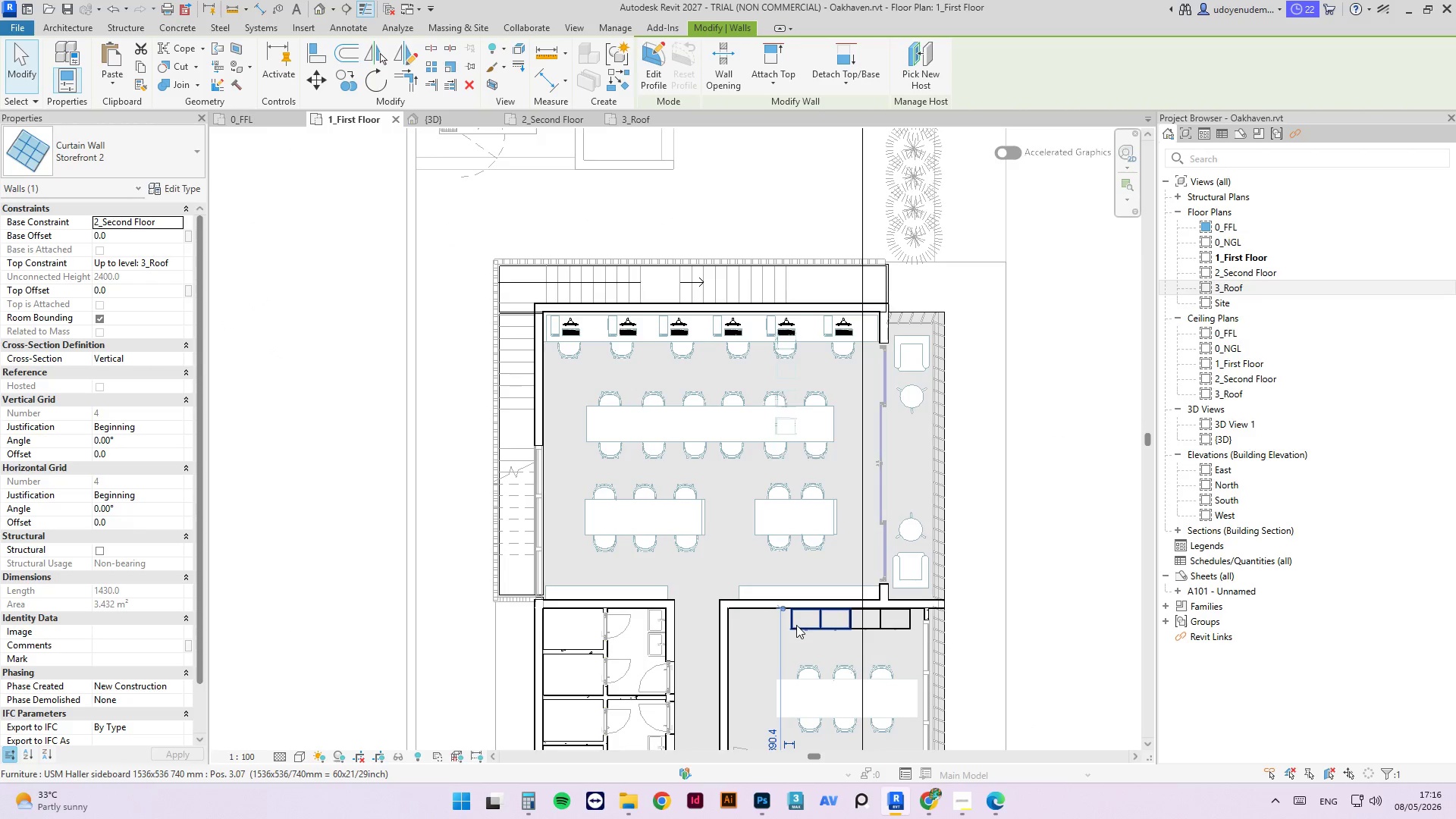 
left_click([787, 431])
 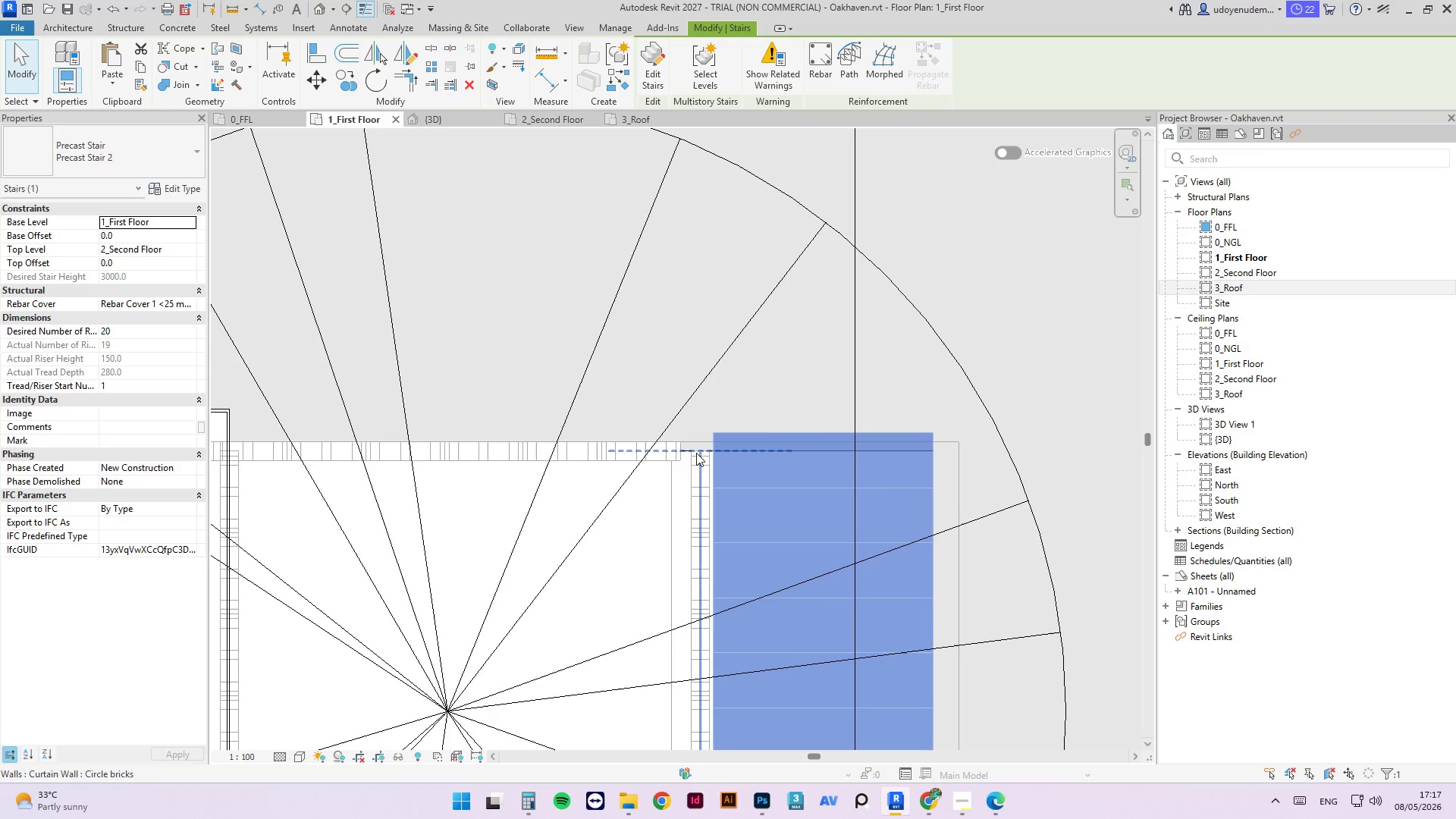 
scroll: coordinate [823, 464], scroll_direction: up, amount: 11.0
 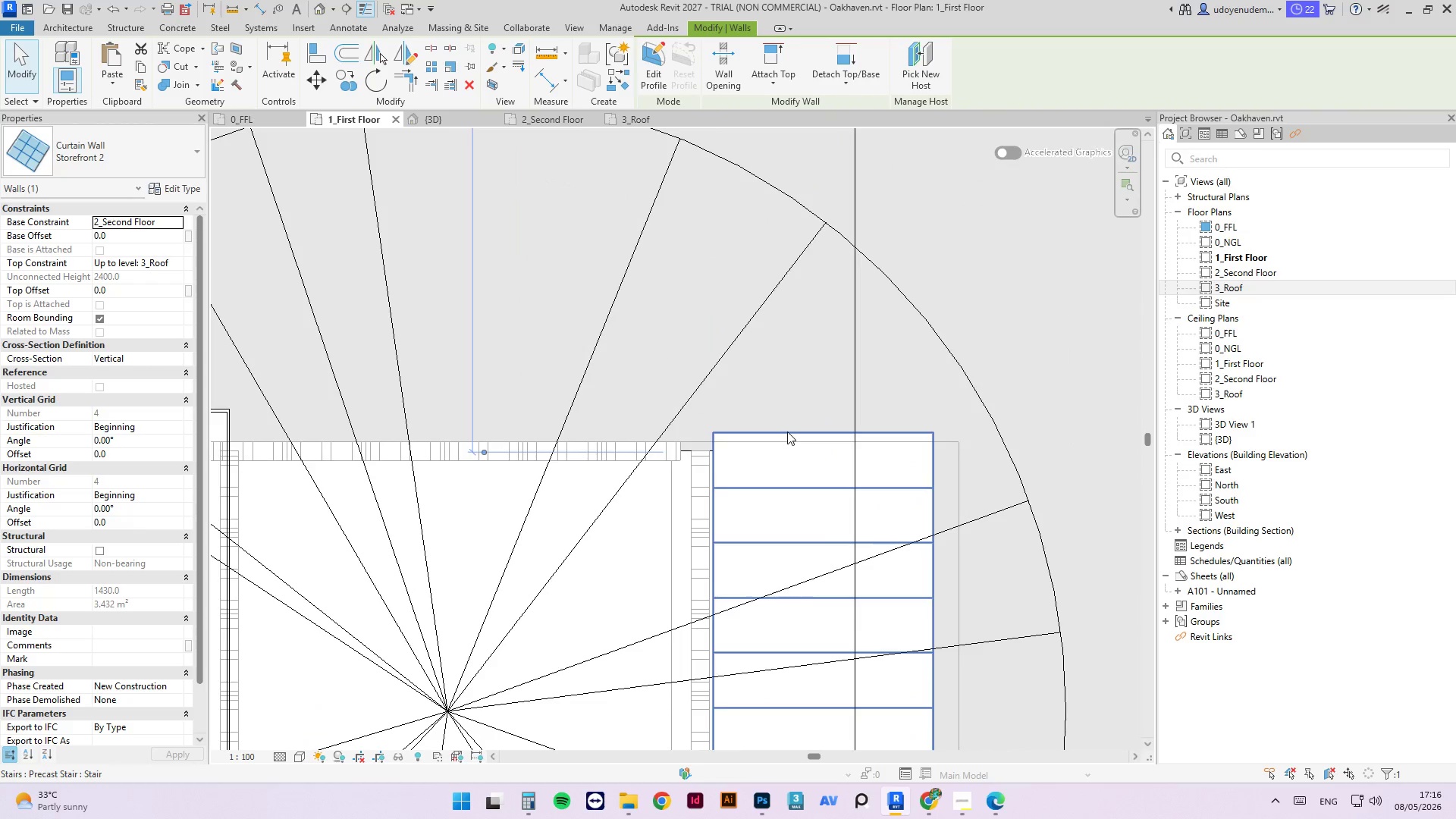 
left_click([696, 450])
 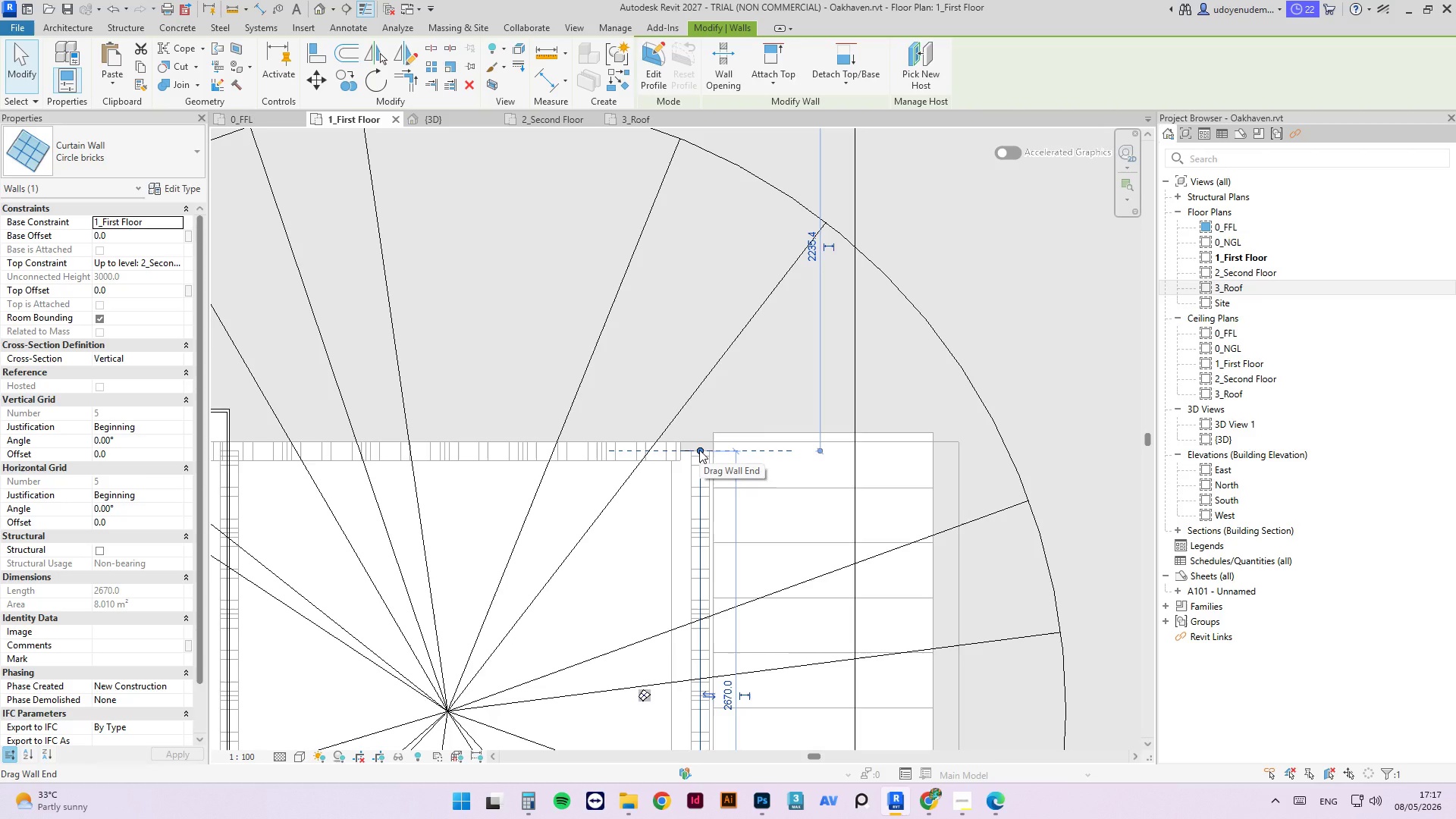 
left_click([516, 450])
 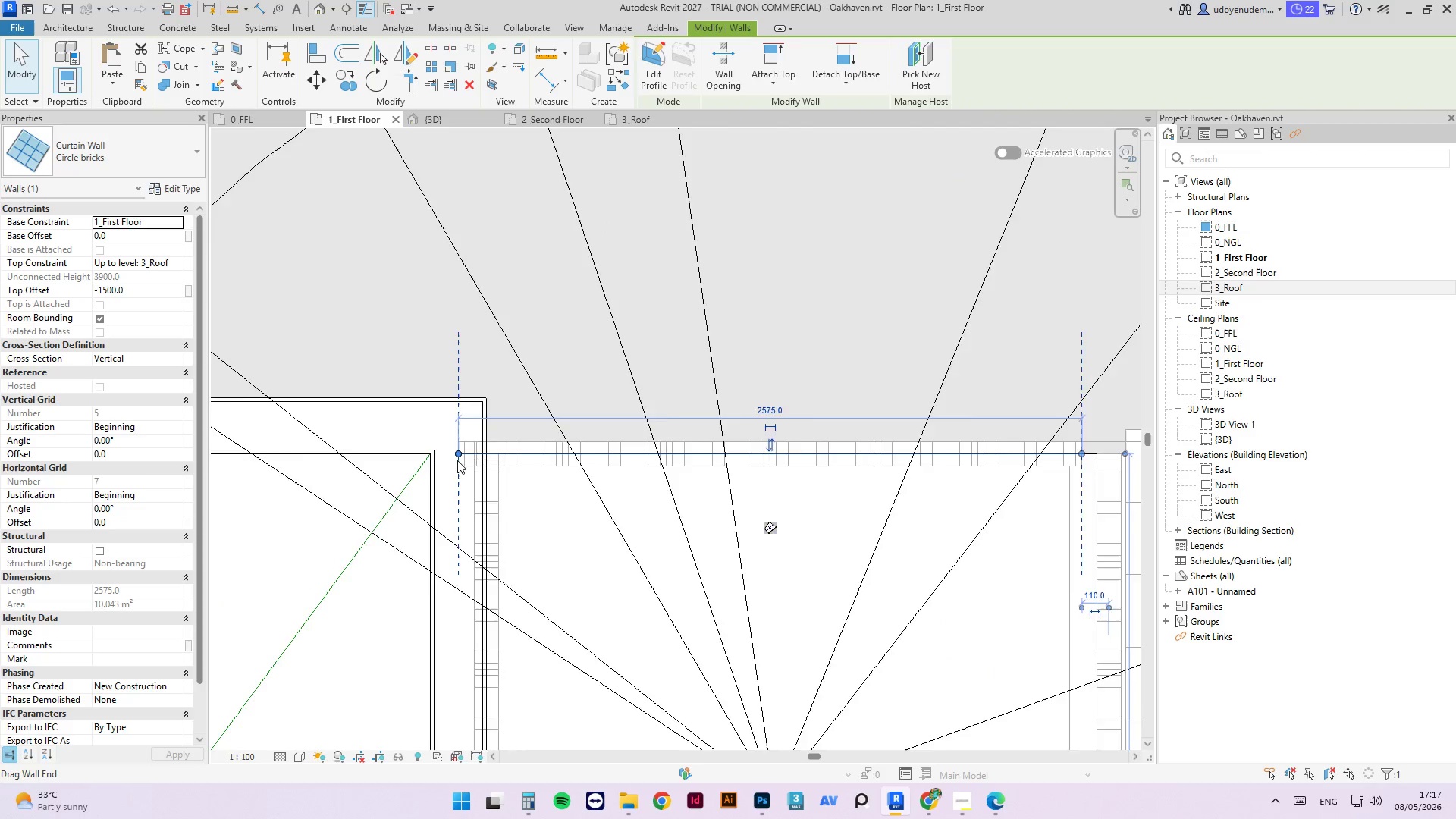 
scroll: coordinate [507, 431], scroll_direction: up, amount: 2.0
 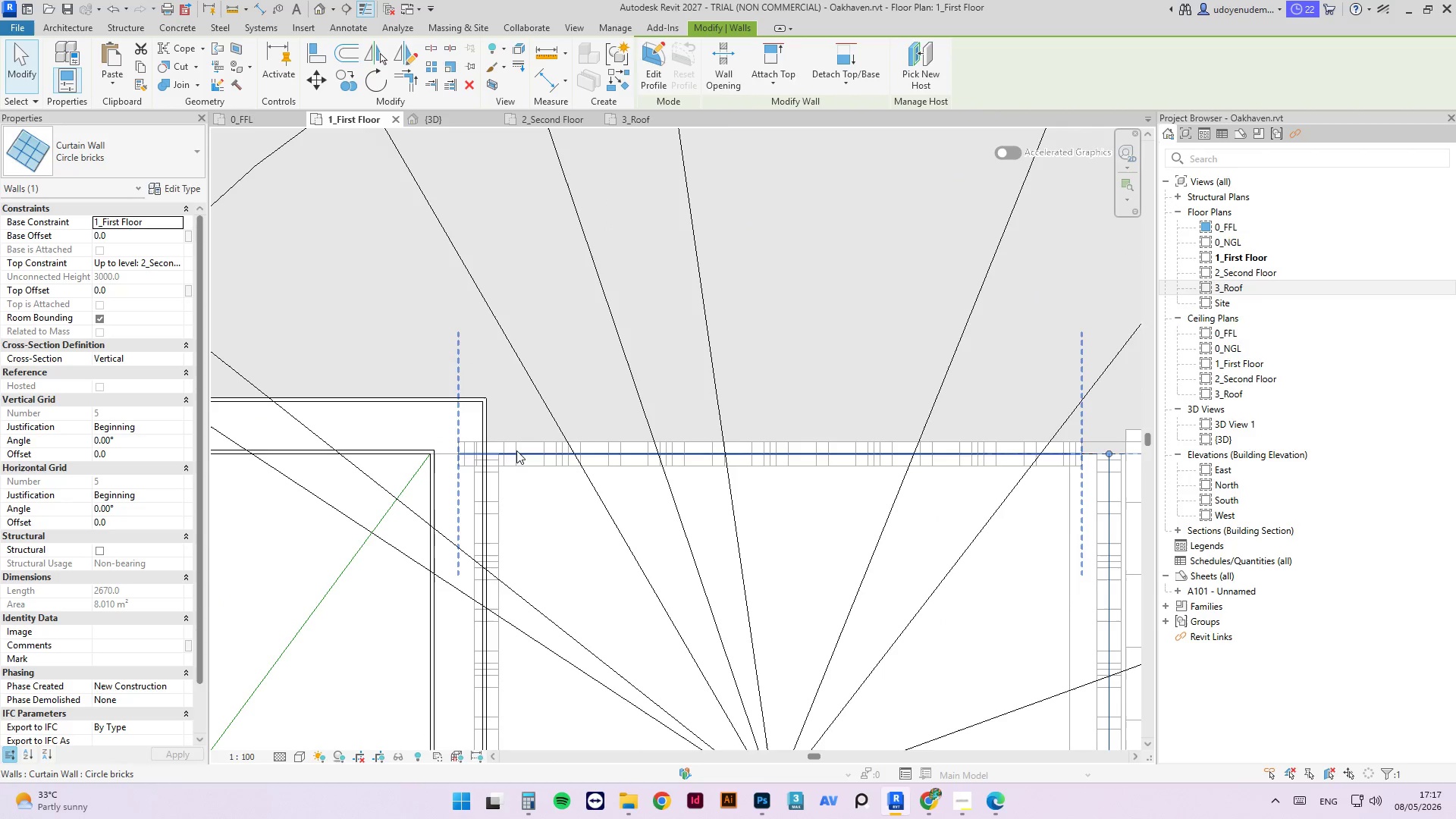 
left_click_drag(start_coordinate=[461, 447], to_coordinate=[500, 452])
 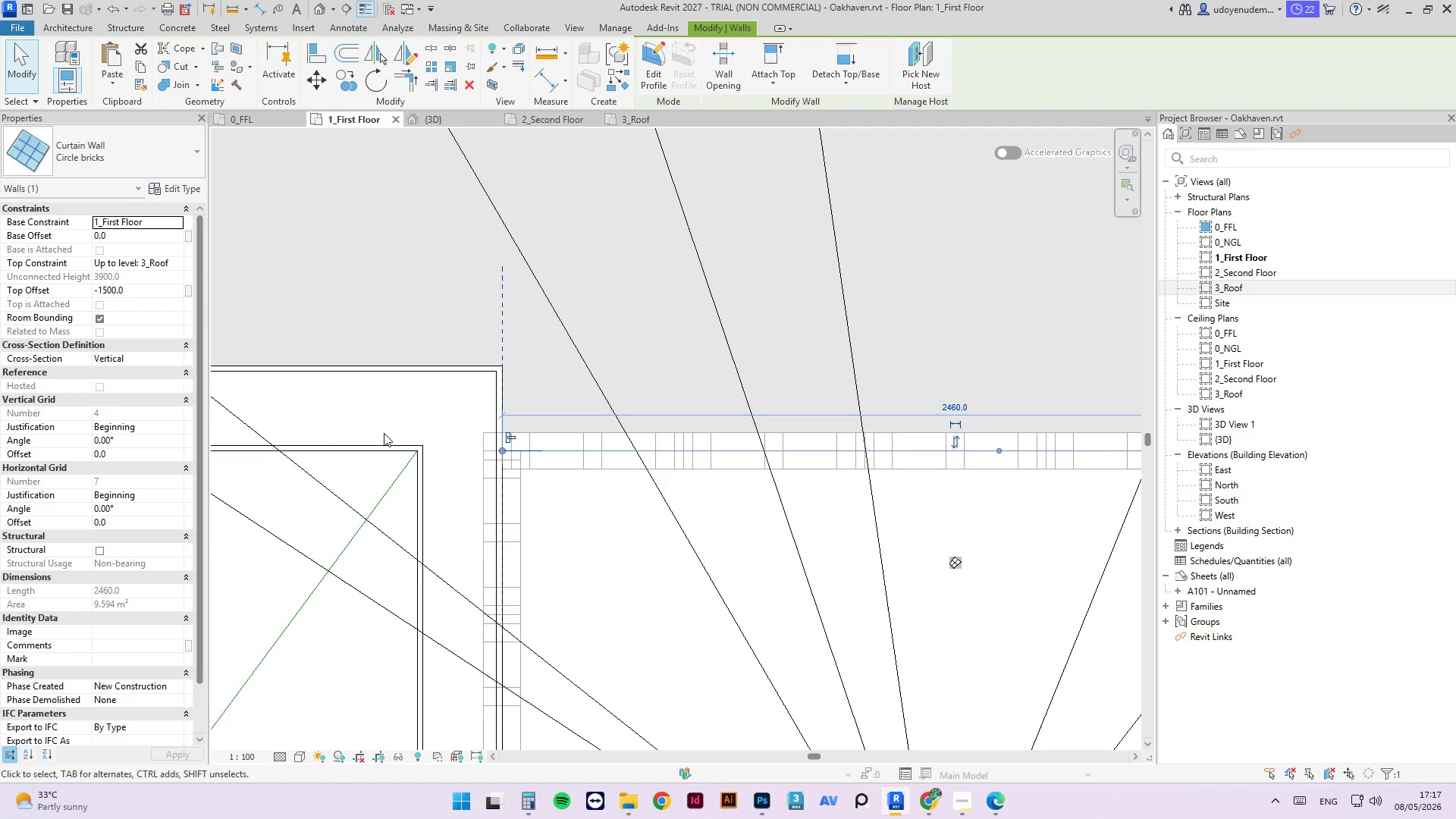 
scroll: coordinate [453, 457], scroll_direction: up, amount: 3.0
 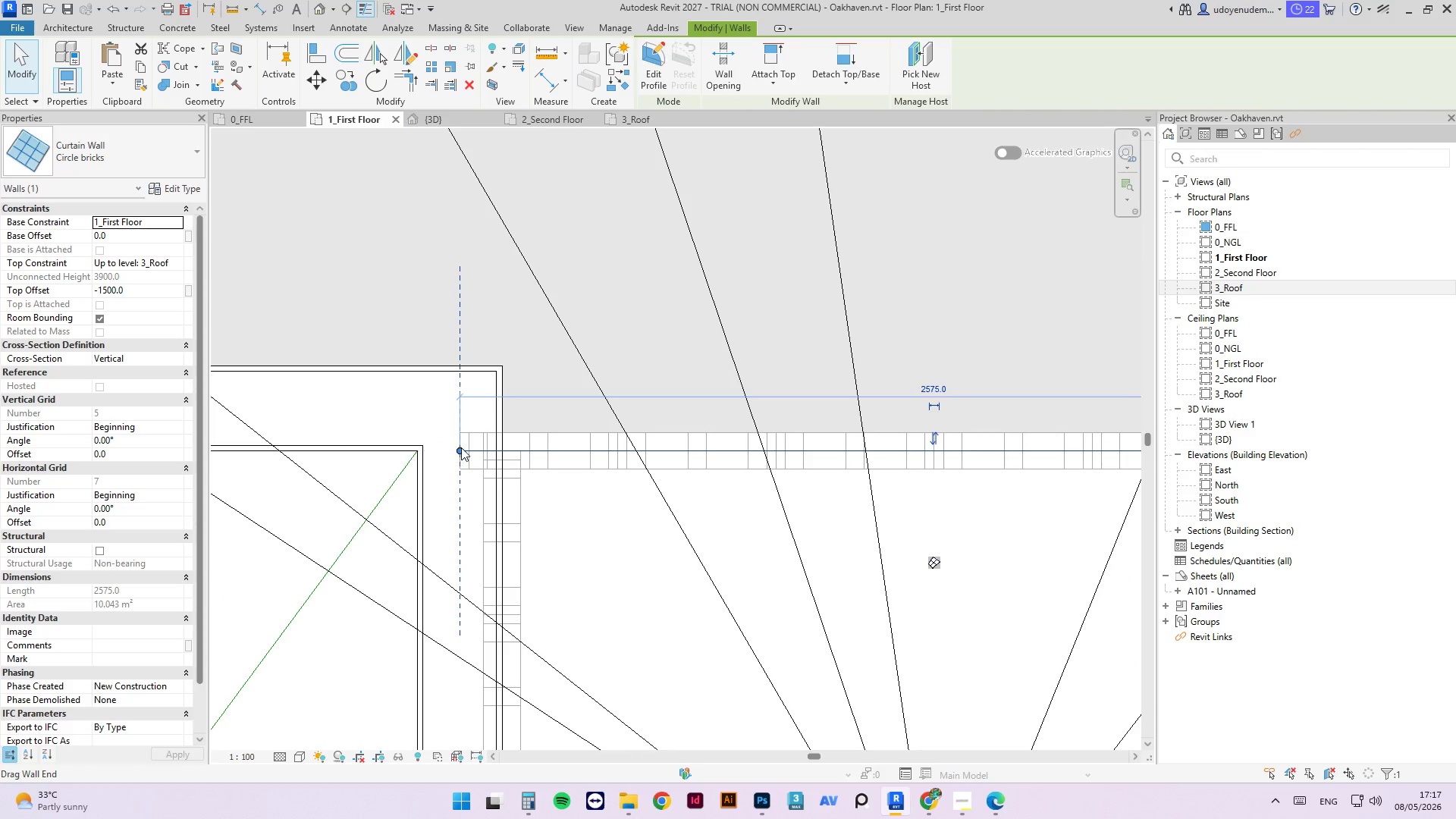 
scroll: coordinate [417, 425], scroll_direction: down, amount: 7.0
 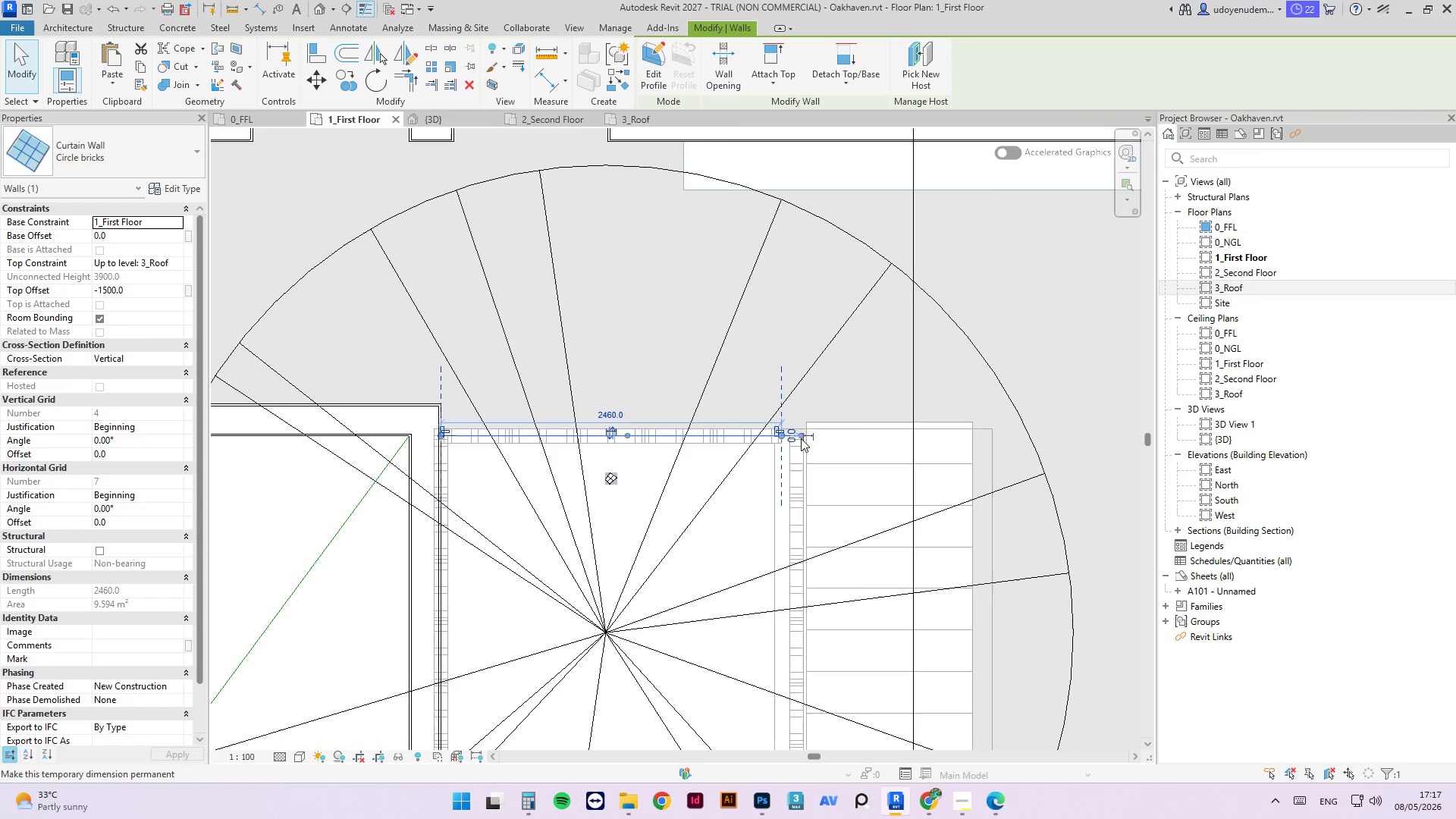 
scroll: coordinate [789, 458], scroll_direction: up, amount: 9.0
 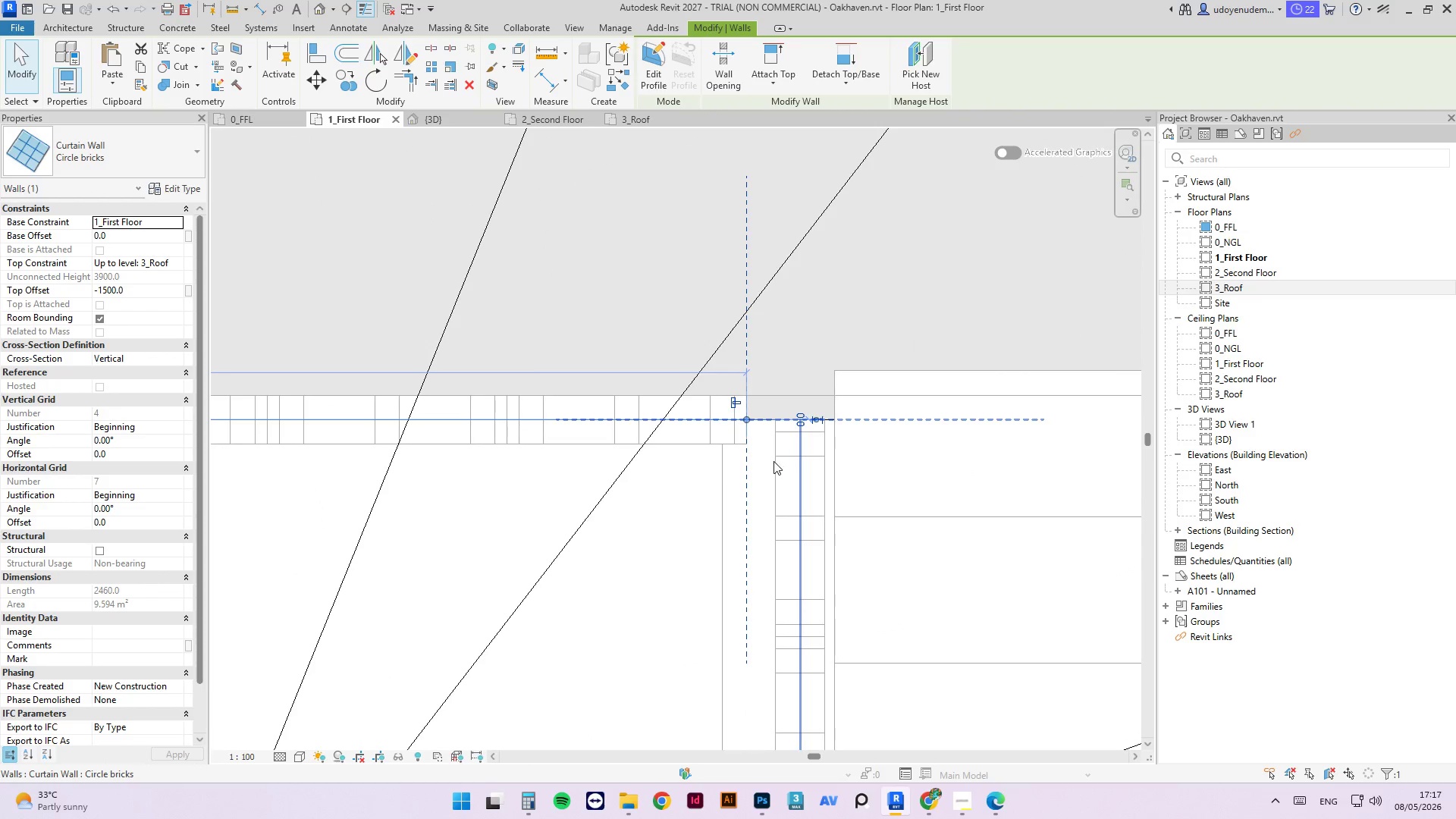 
type(tr)
 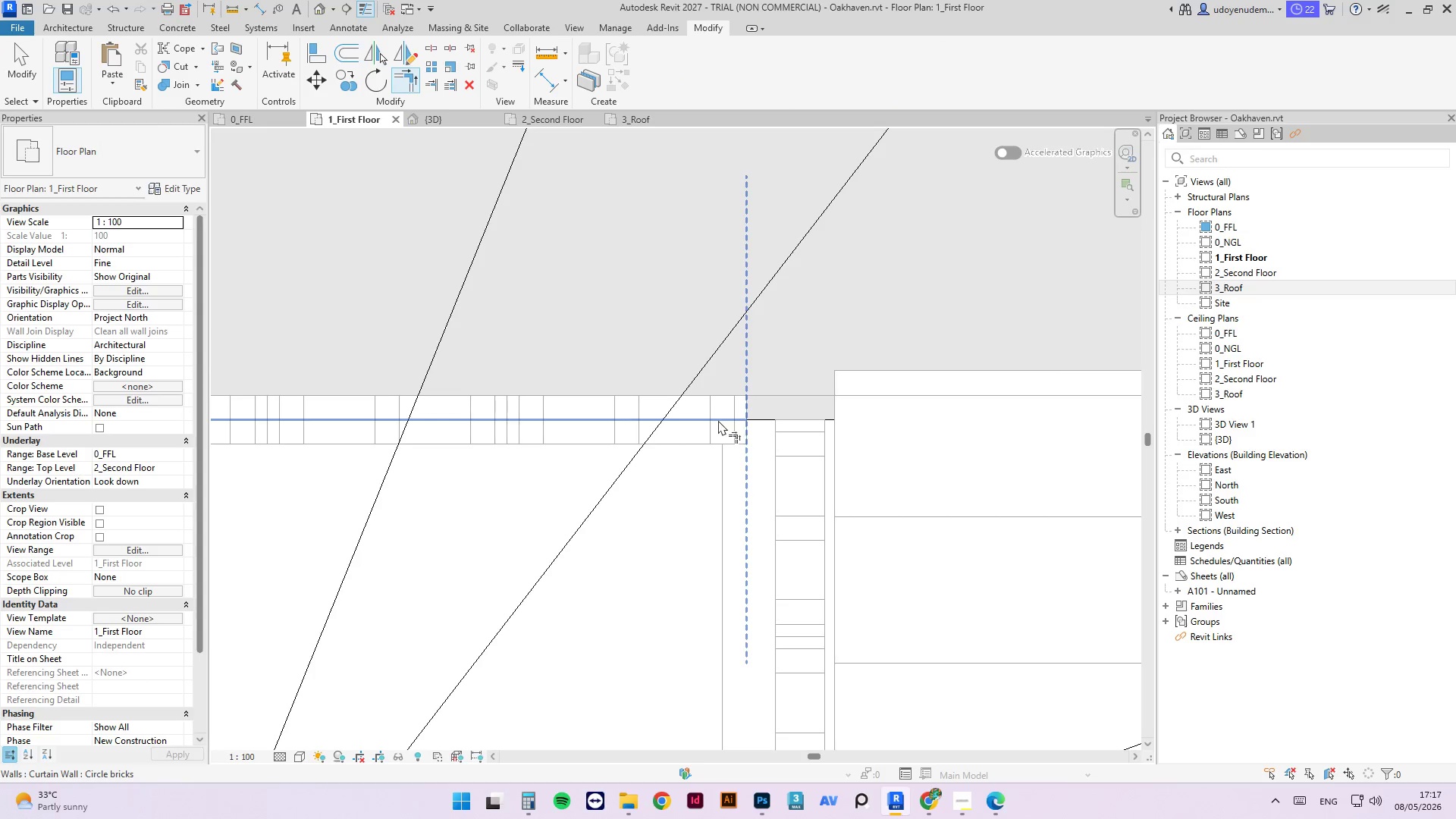 
left_click([718, 420])
 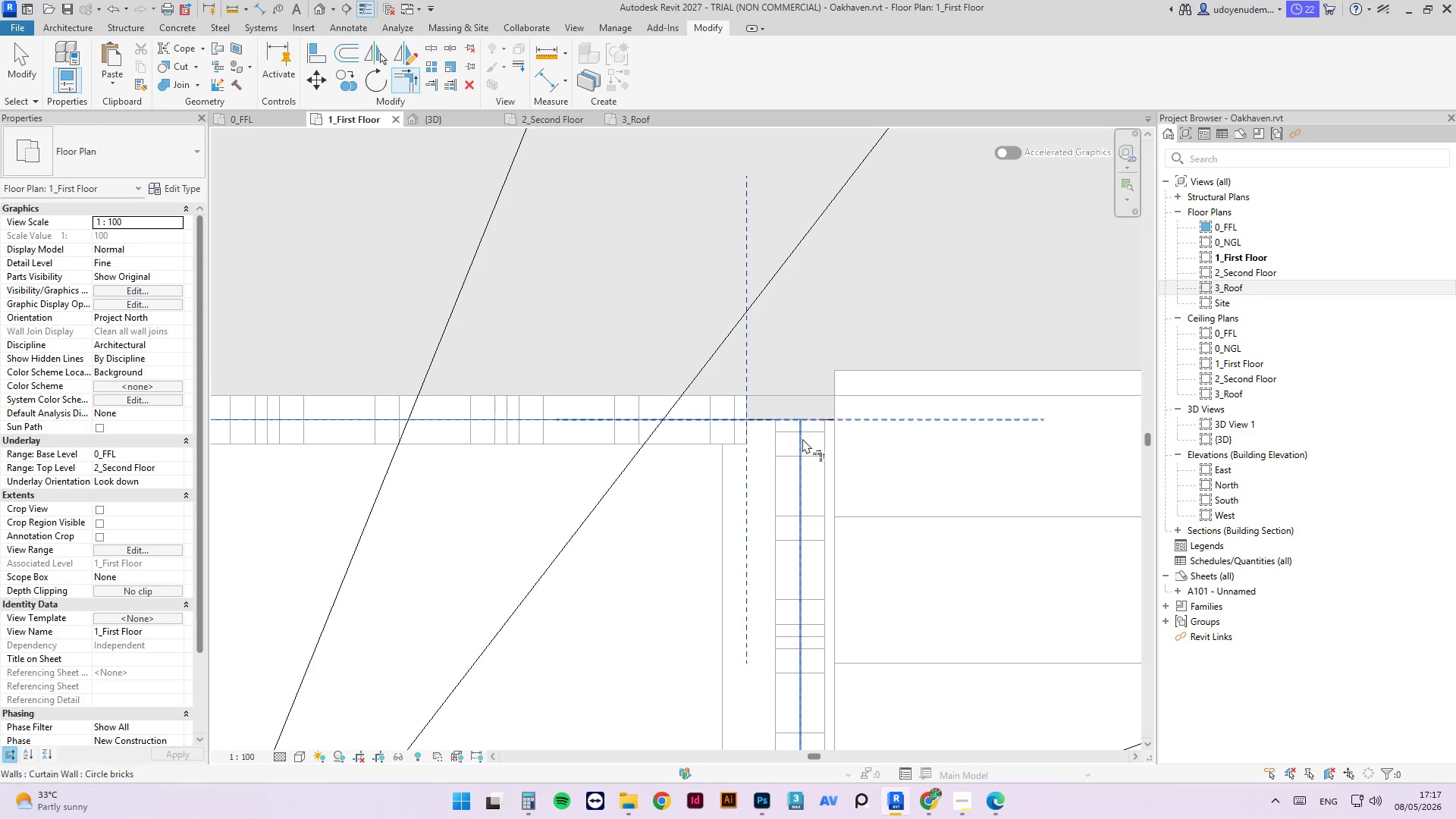 
left_click([803, 438])
 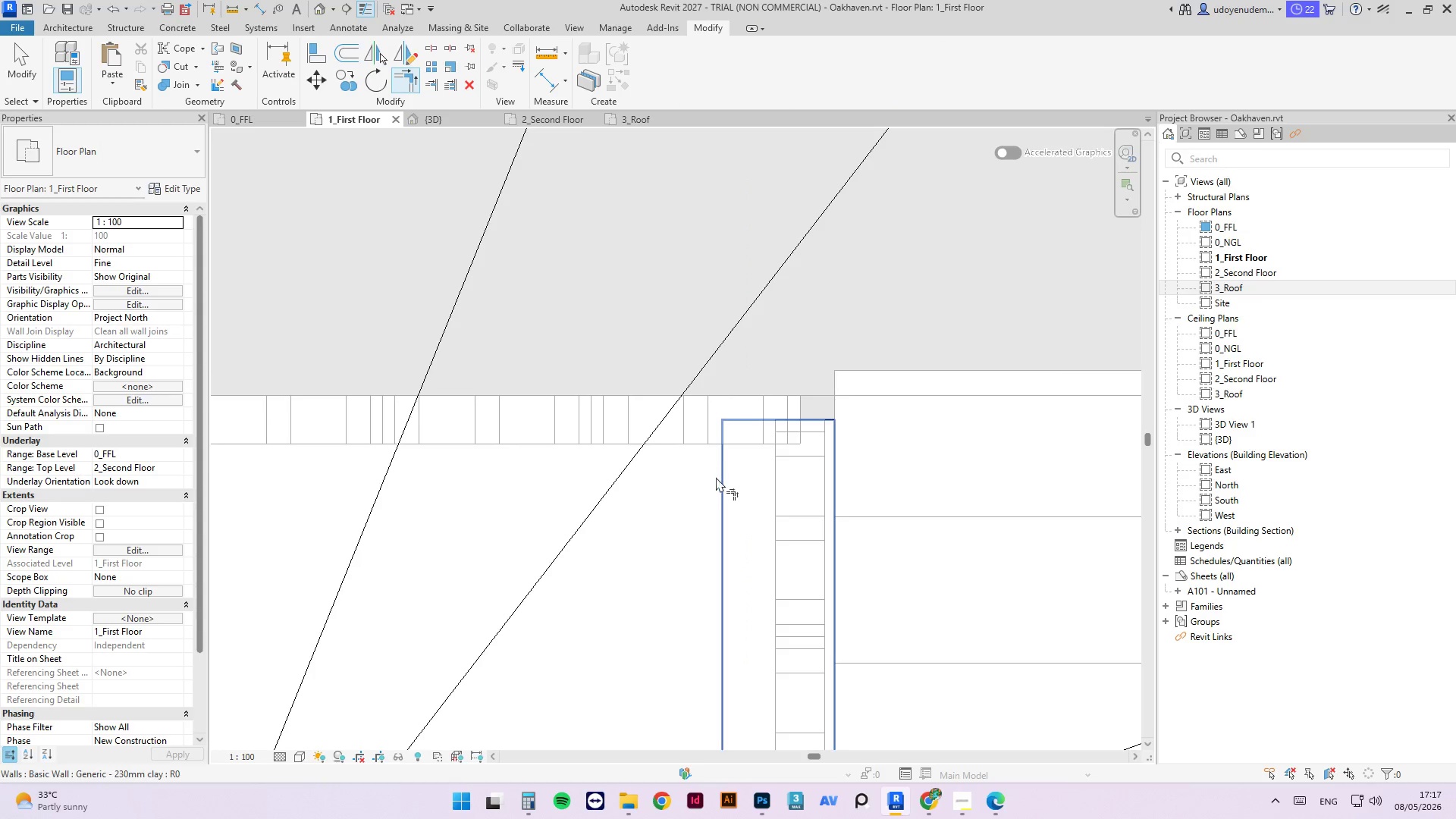 
key(Escape)
 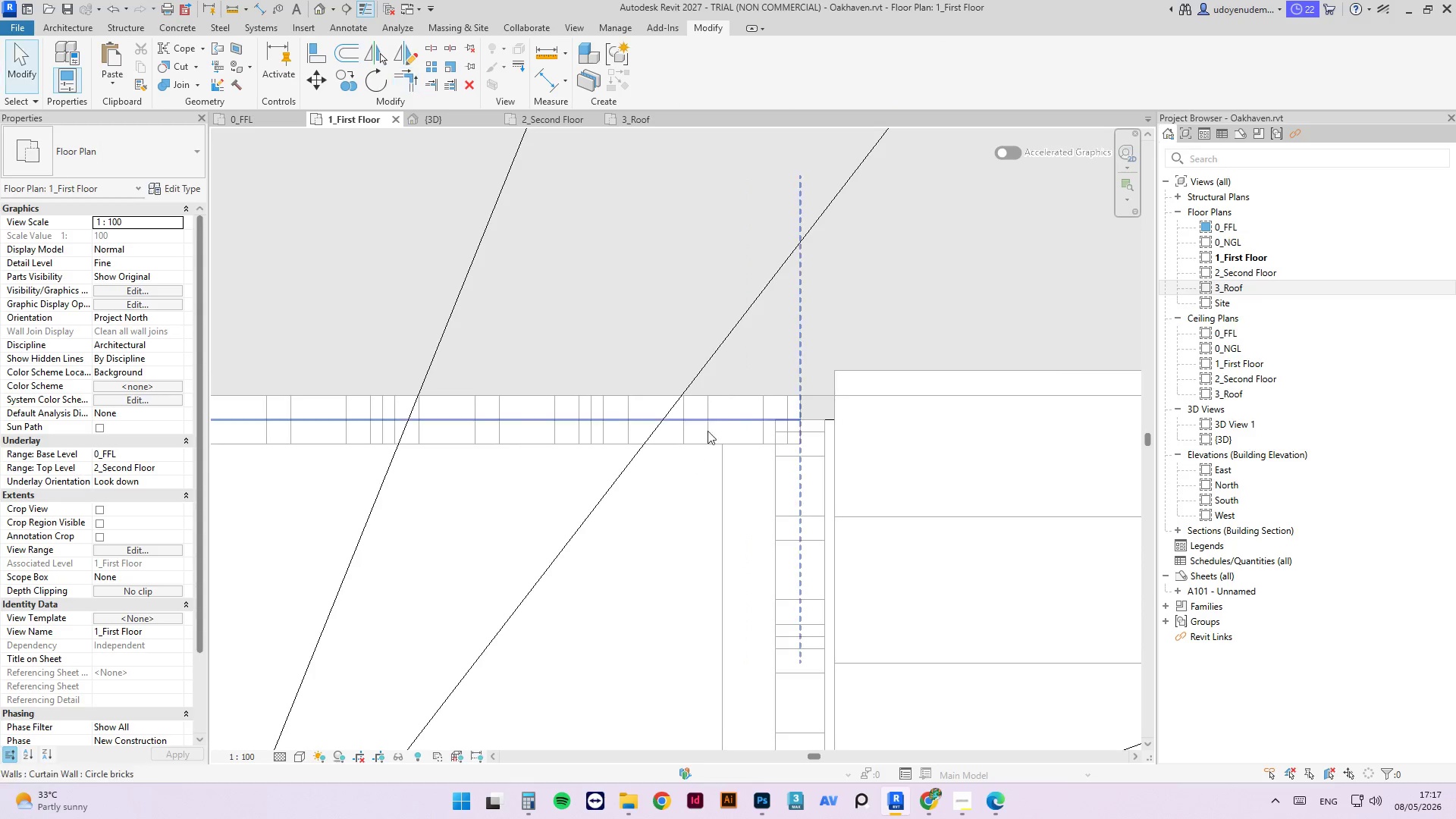 
key(Escape)
 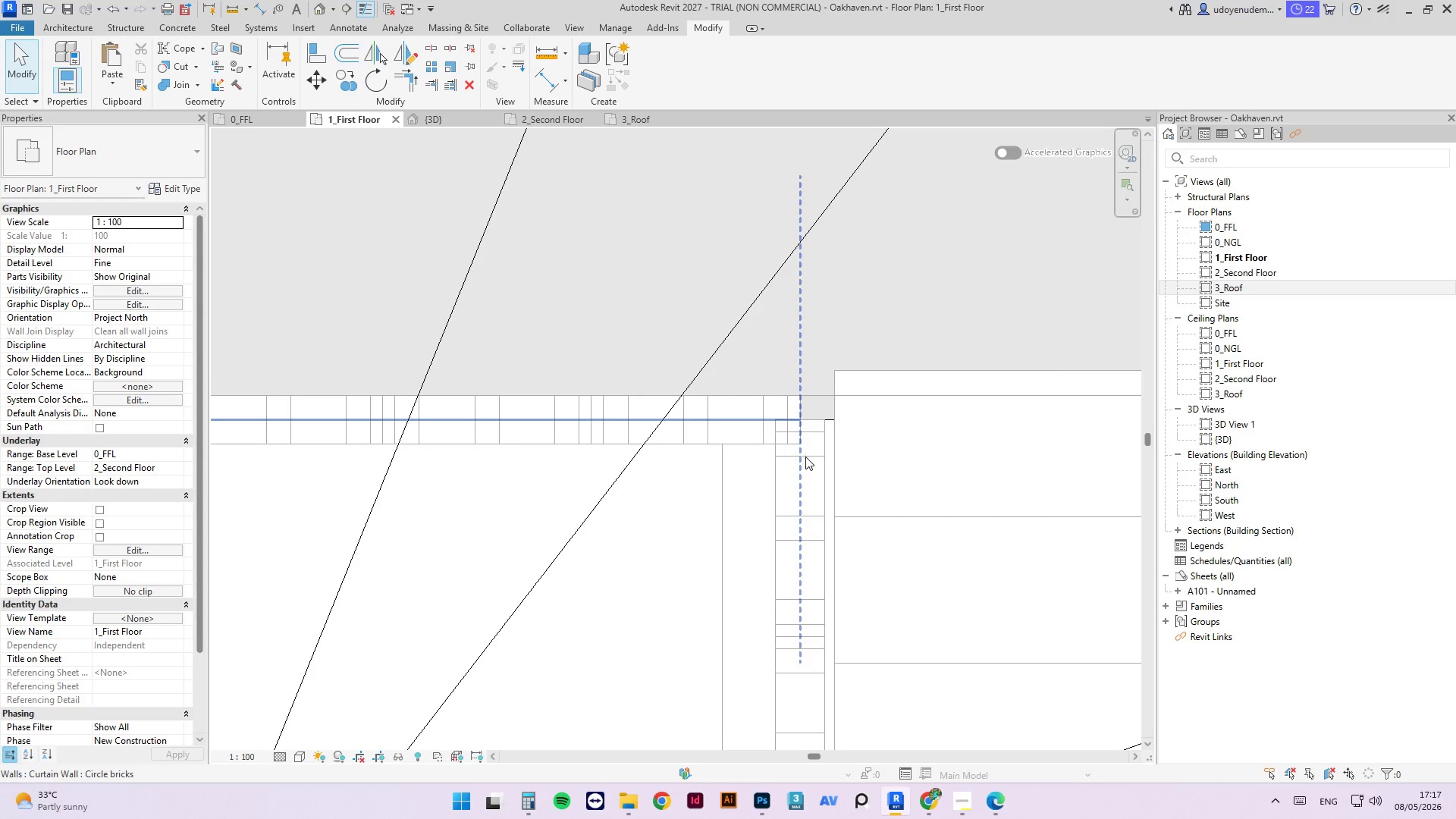 
left_click([805, 460])
 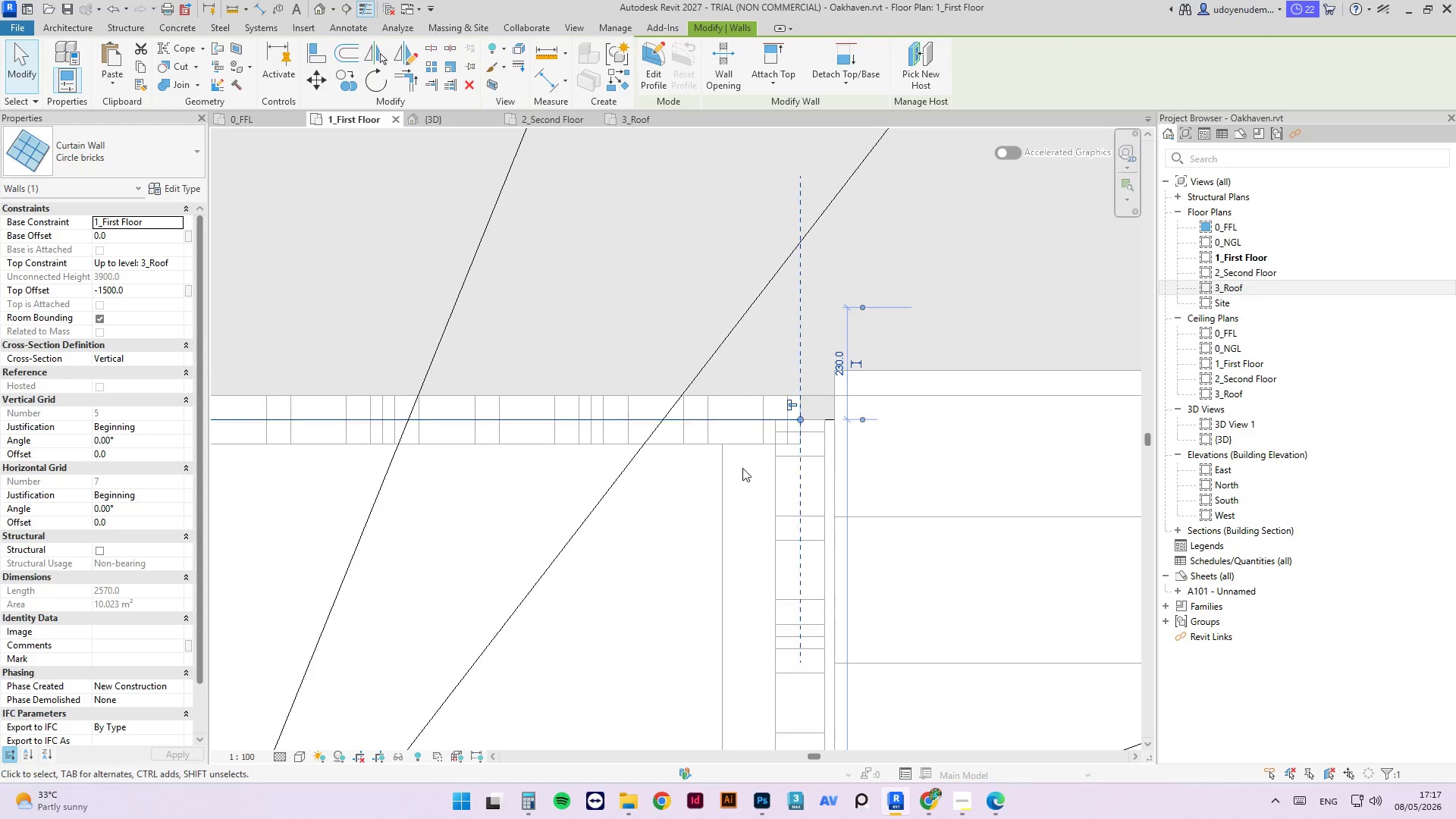 
key(Escape)
 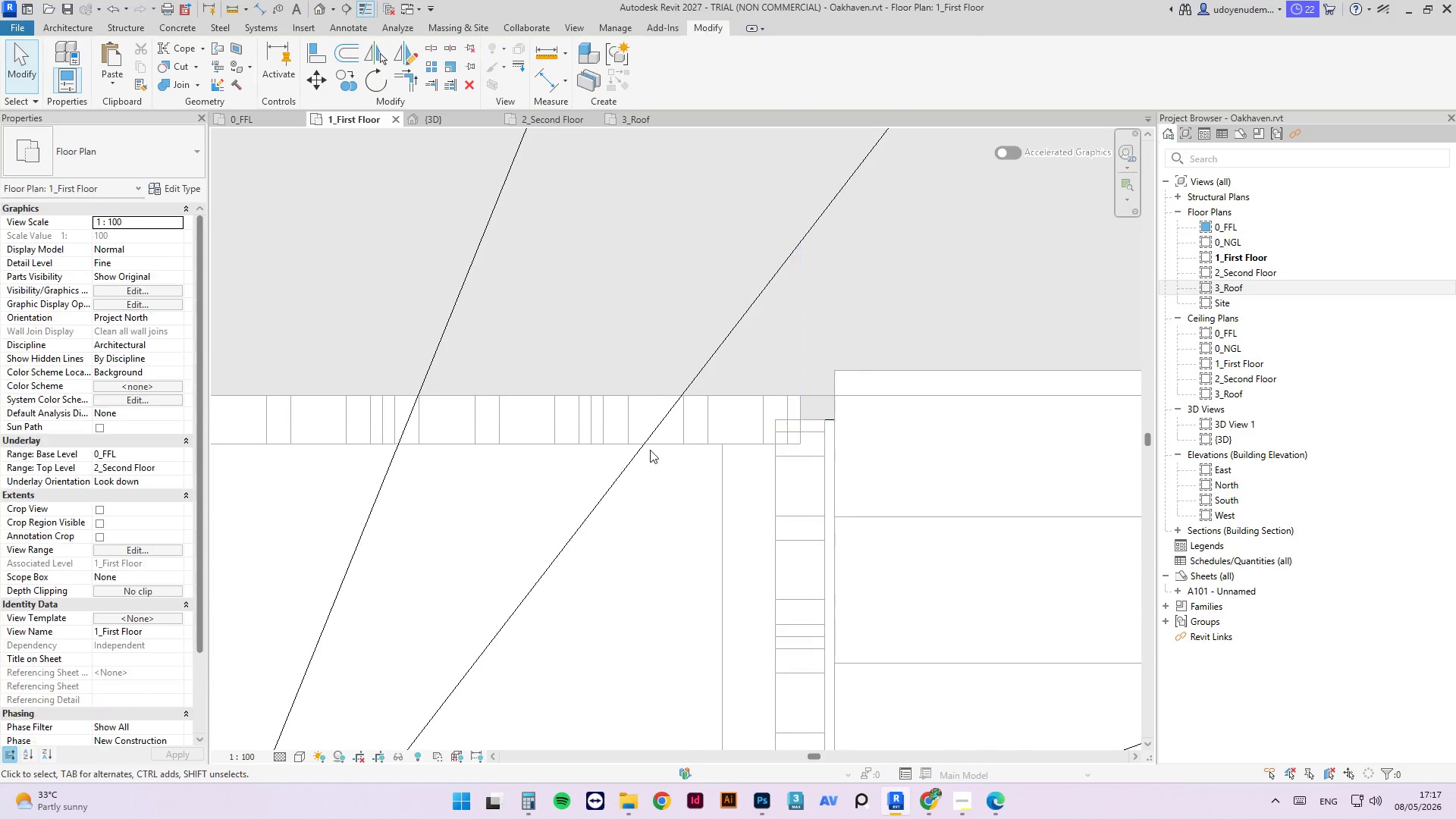 
scroll: coordinate [692, 394], scroll_direction: down, amount: 9.0
 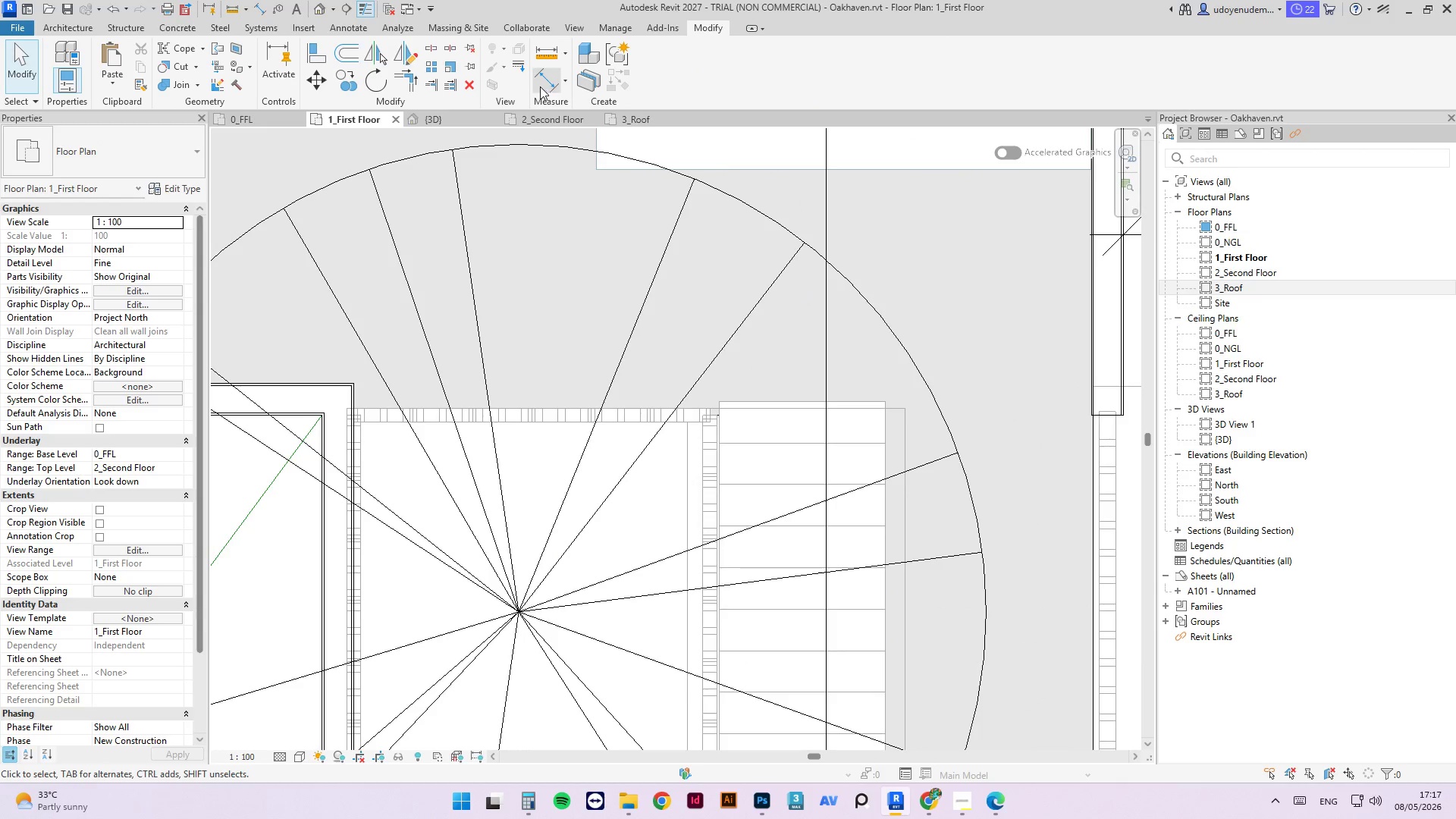 
left_click([554, 117])
 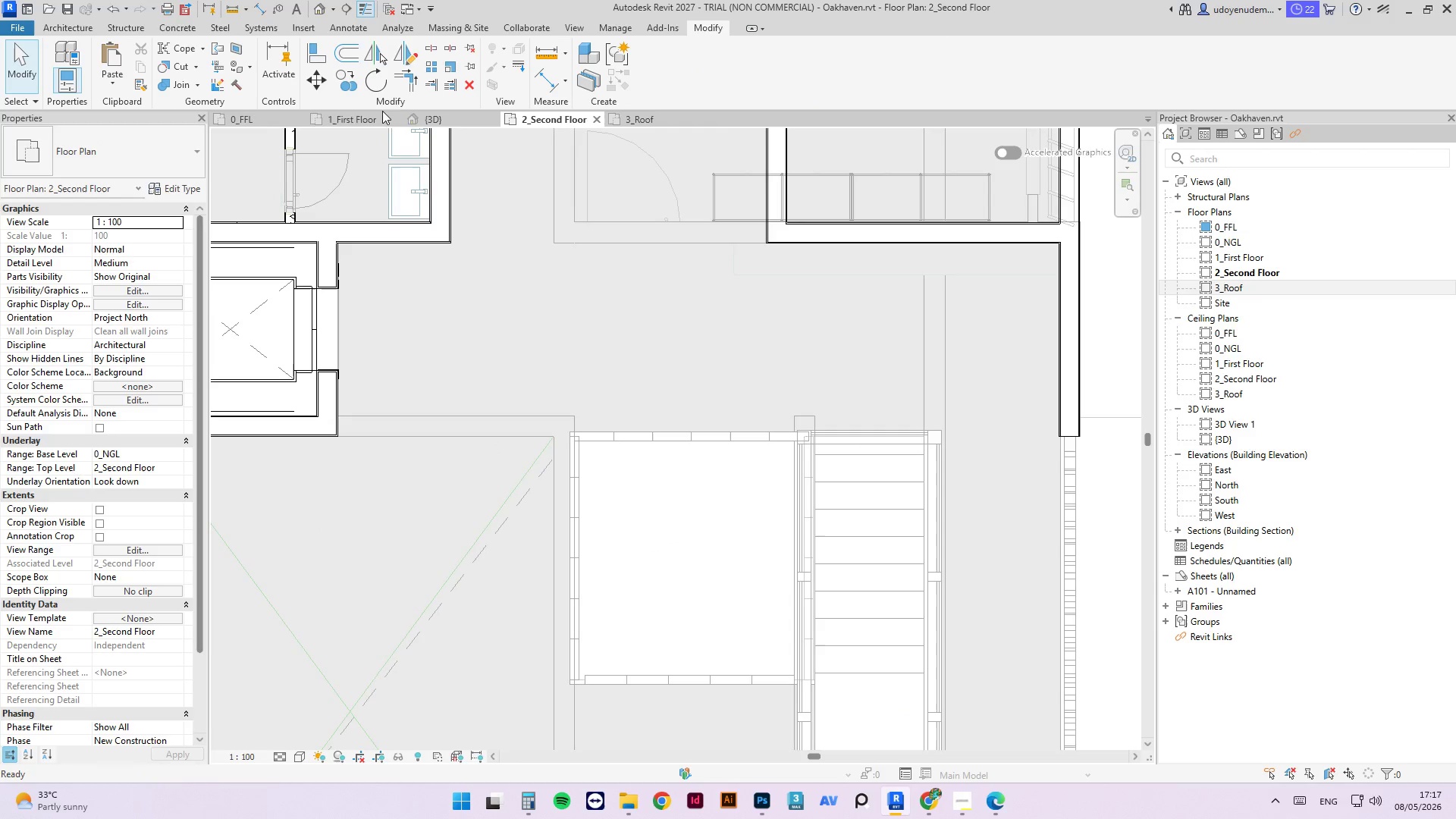 
left_click([441, 120])
 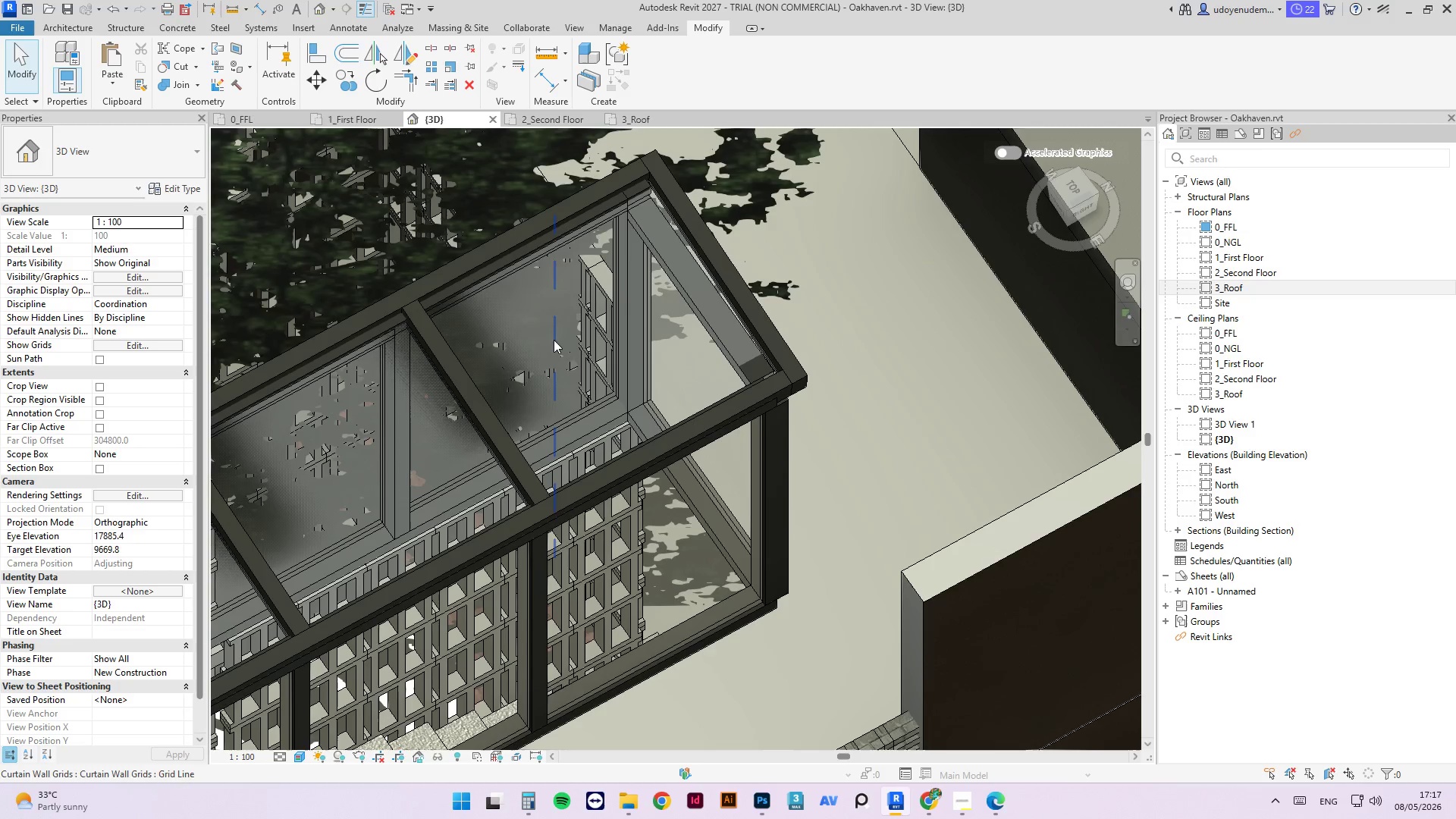 
hold_key(key=ShiftLeft, duration=1.19)
 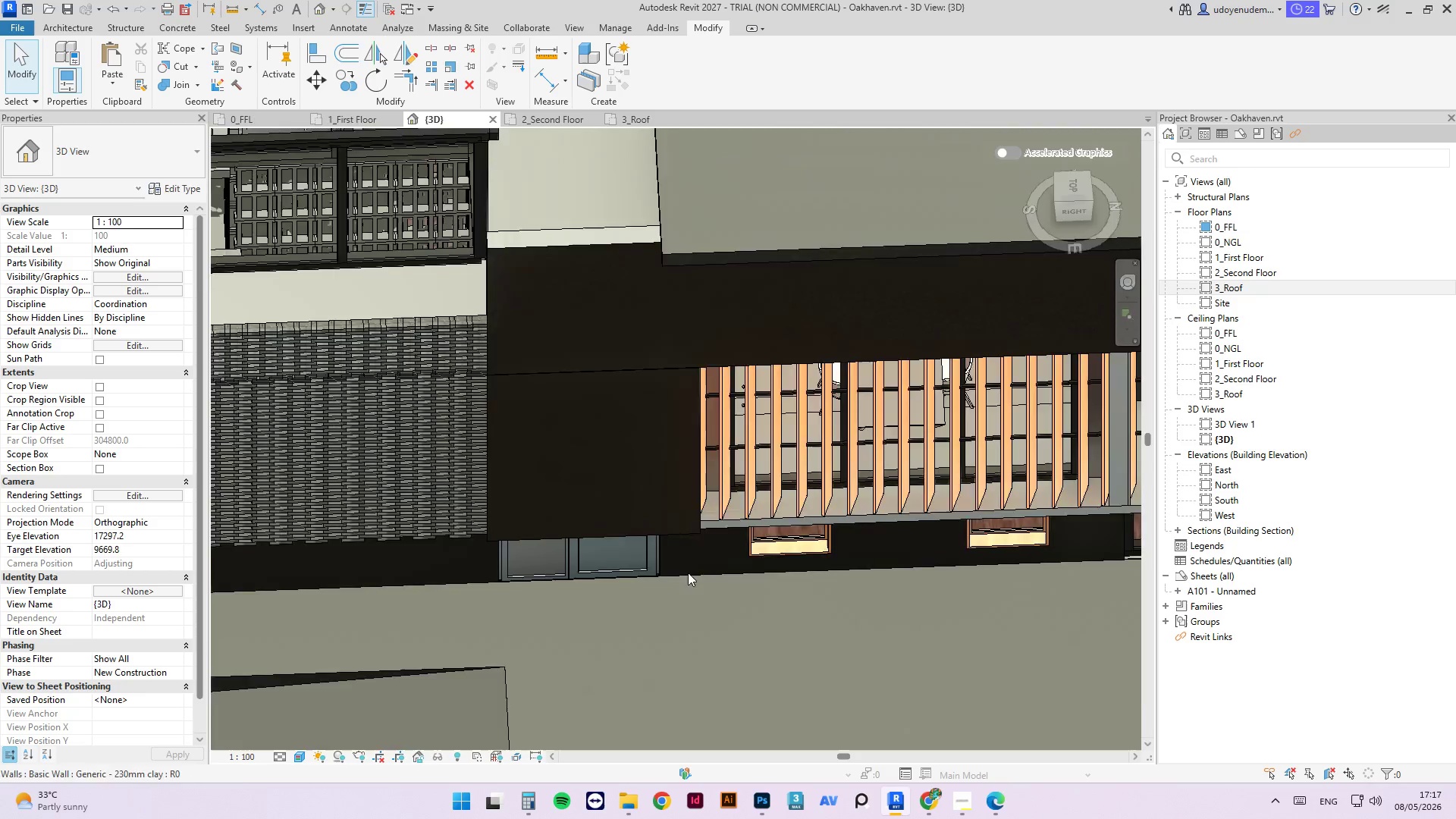 
scroll: coordinate [466, 488], scroll_direction: down, amount: 5.0
 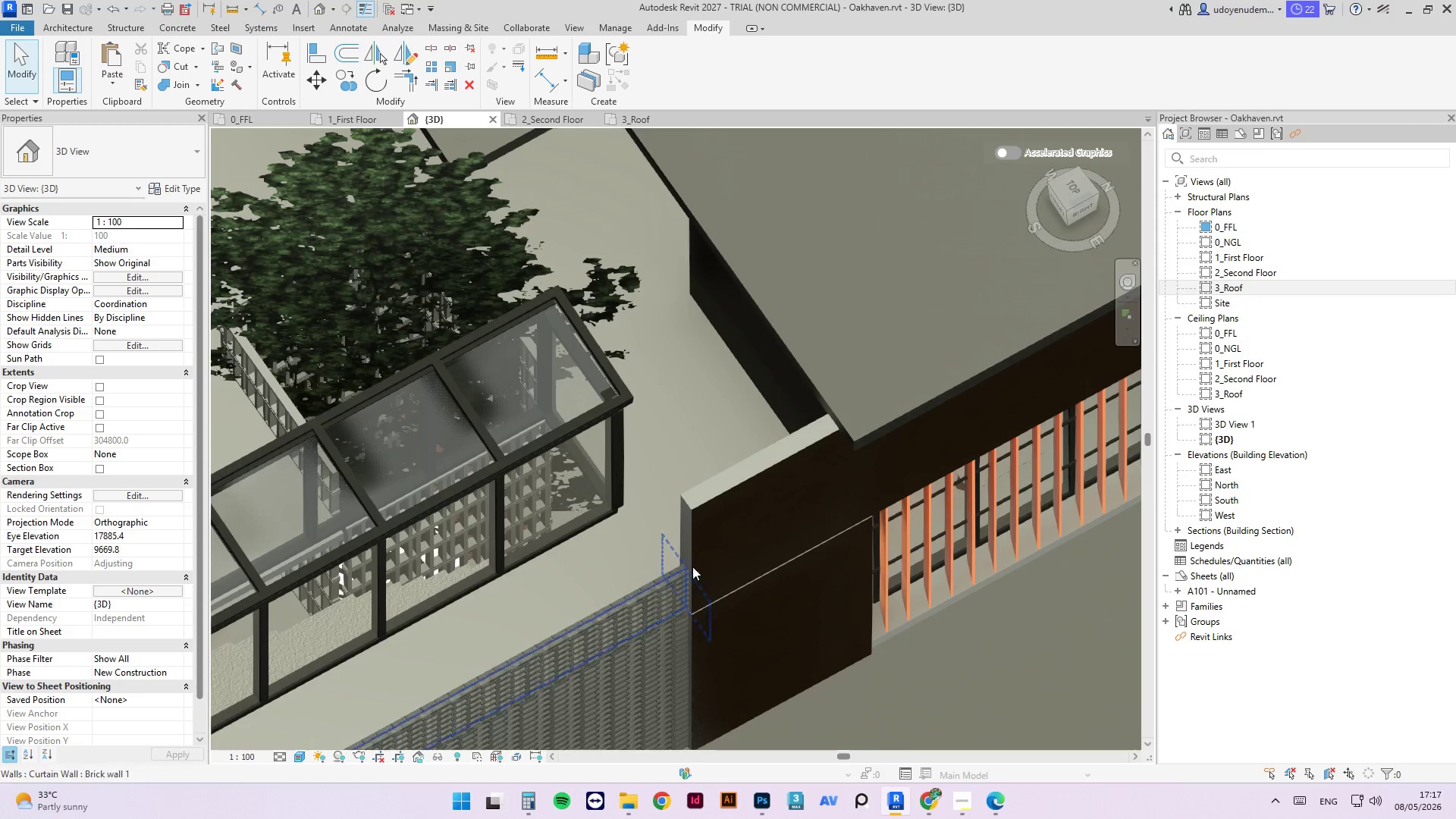 
scroll: coordinate [658, 342], scroll_direction: up, amount: 5.0
 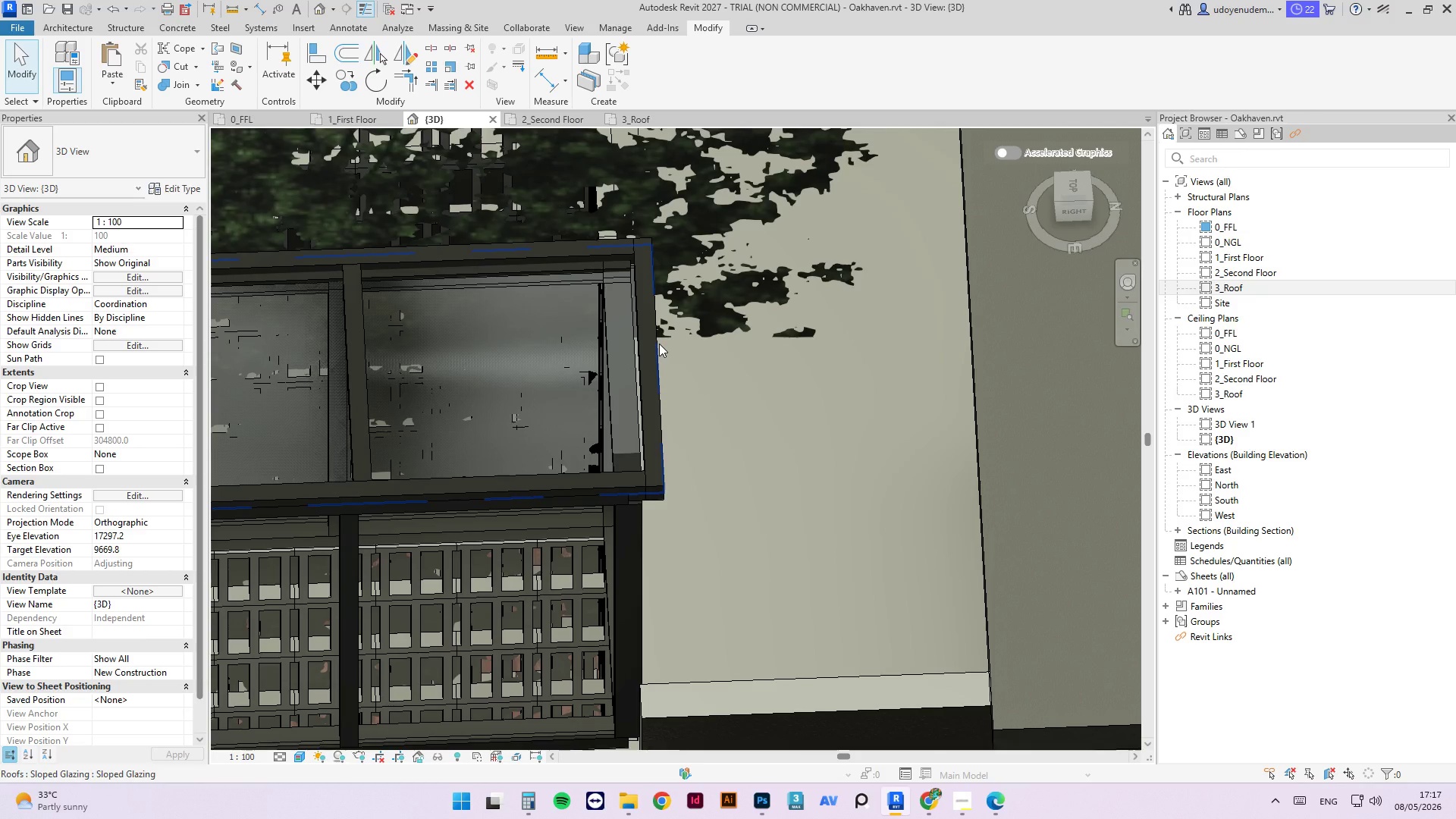 
left_click([662, 345])
 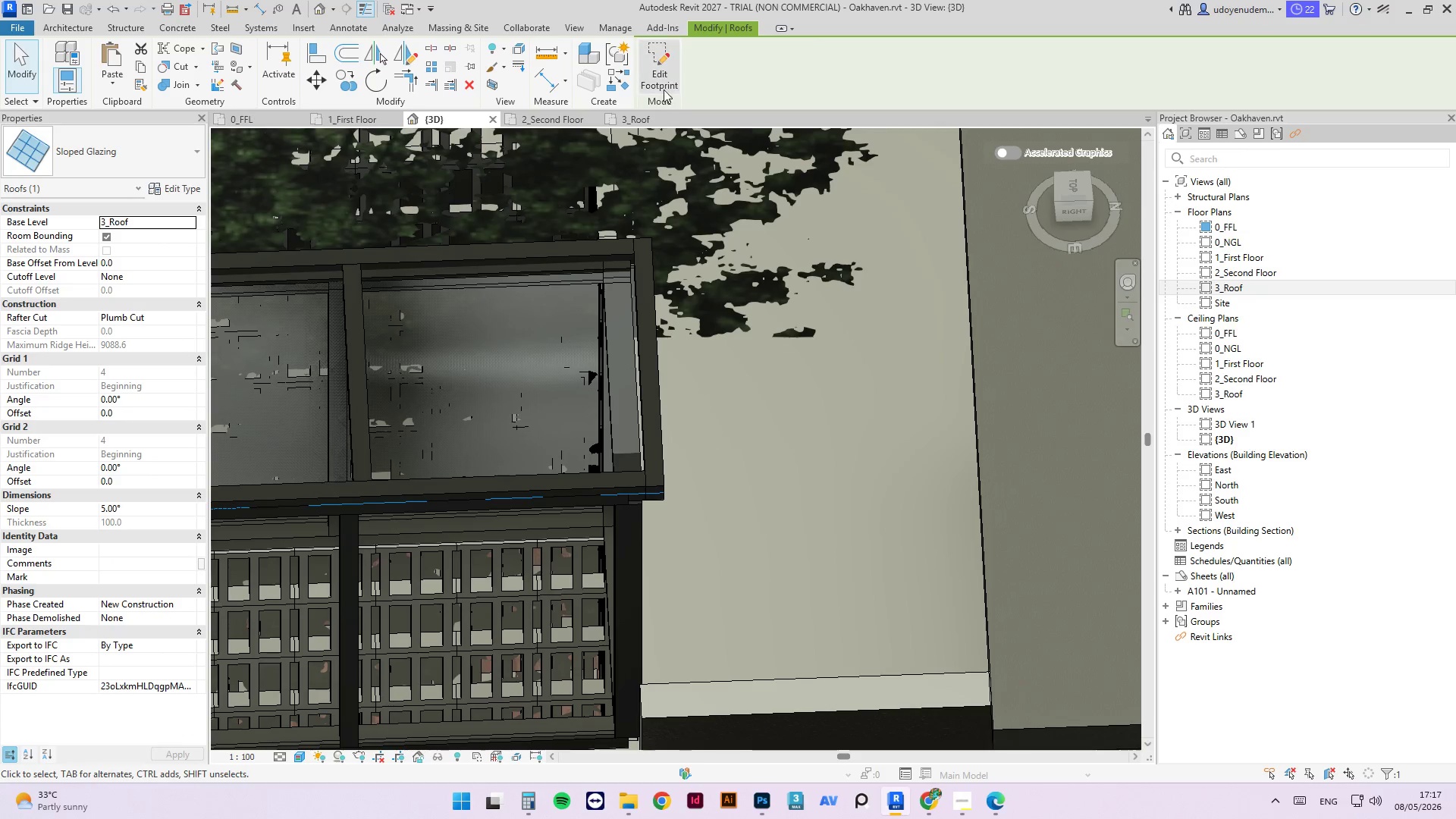 
left_click([657, 66])
 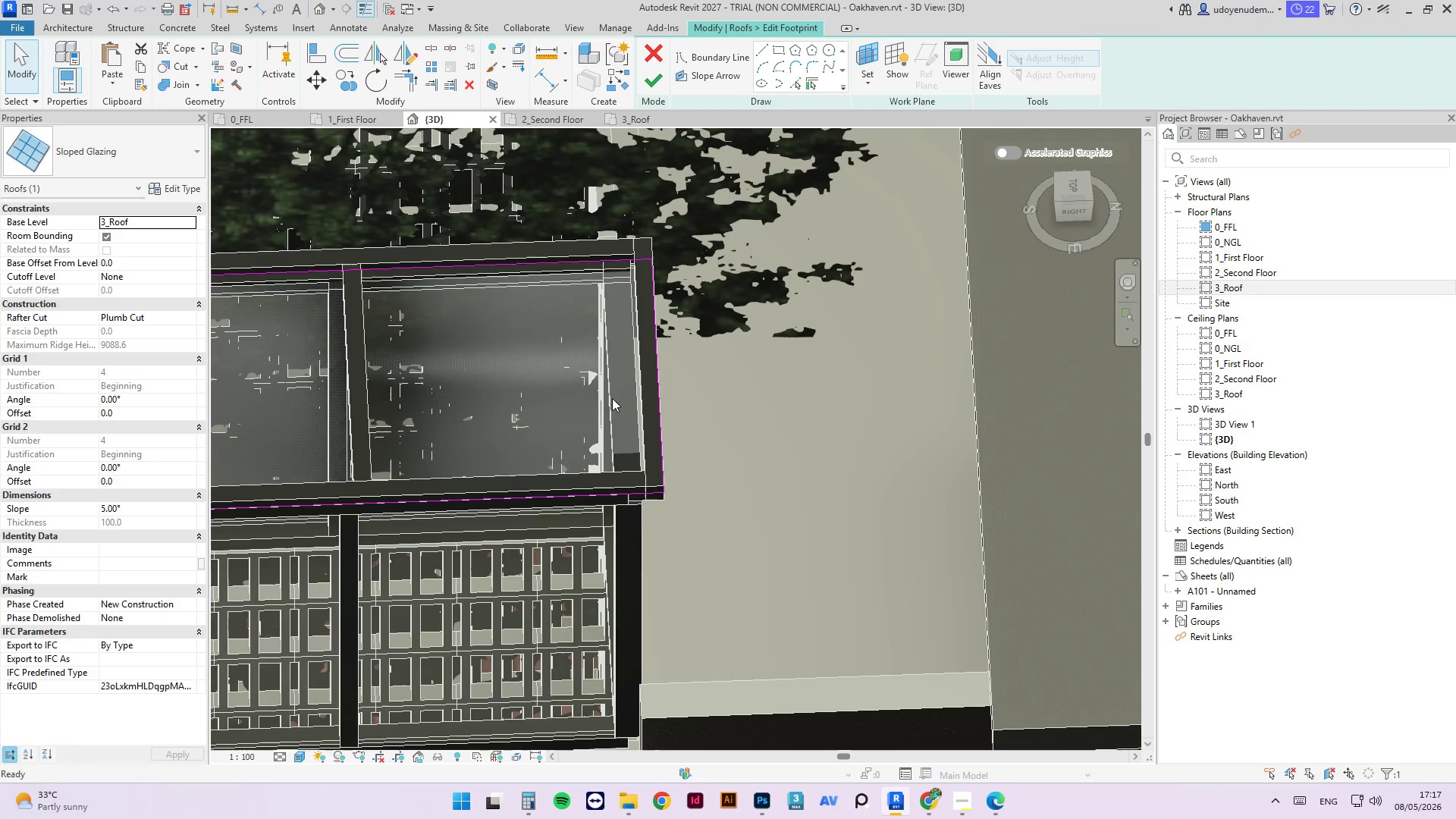 
scroll: coordinate [613, 389], scroll_direction: up, amount: 2.0
 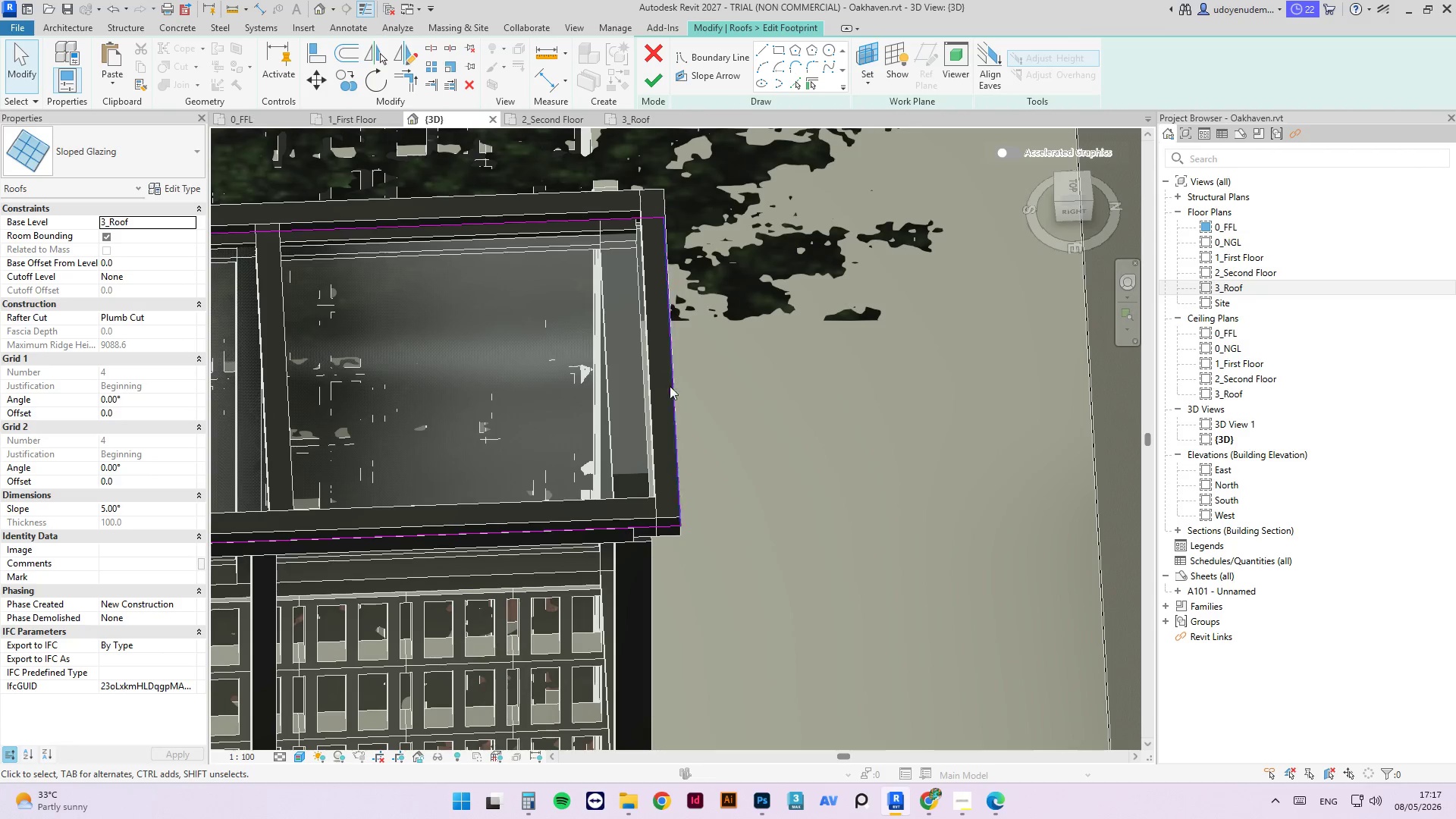 
hold_key(key=ShiftLeft, duration=0.64)
scroll: coordinate [706, 471], scroll_direction: up, amount: 1.0
 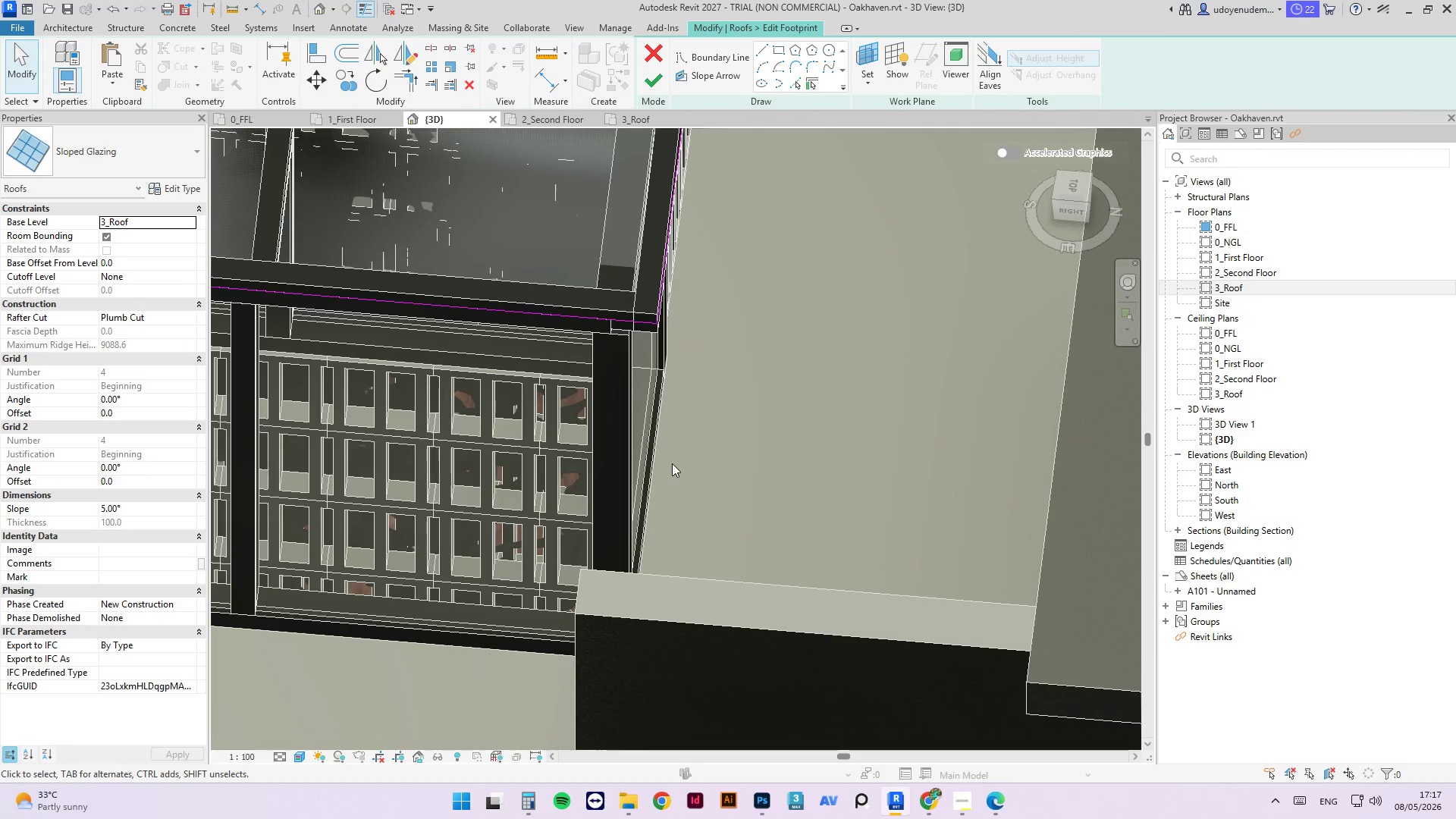 
hold_key(key=ShiftLeft, duration=0.48)
 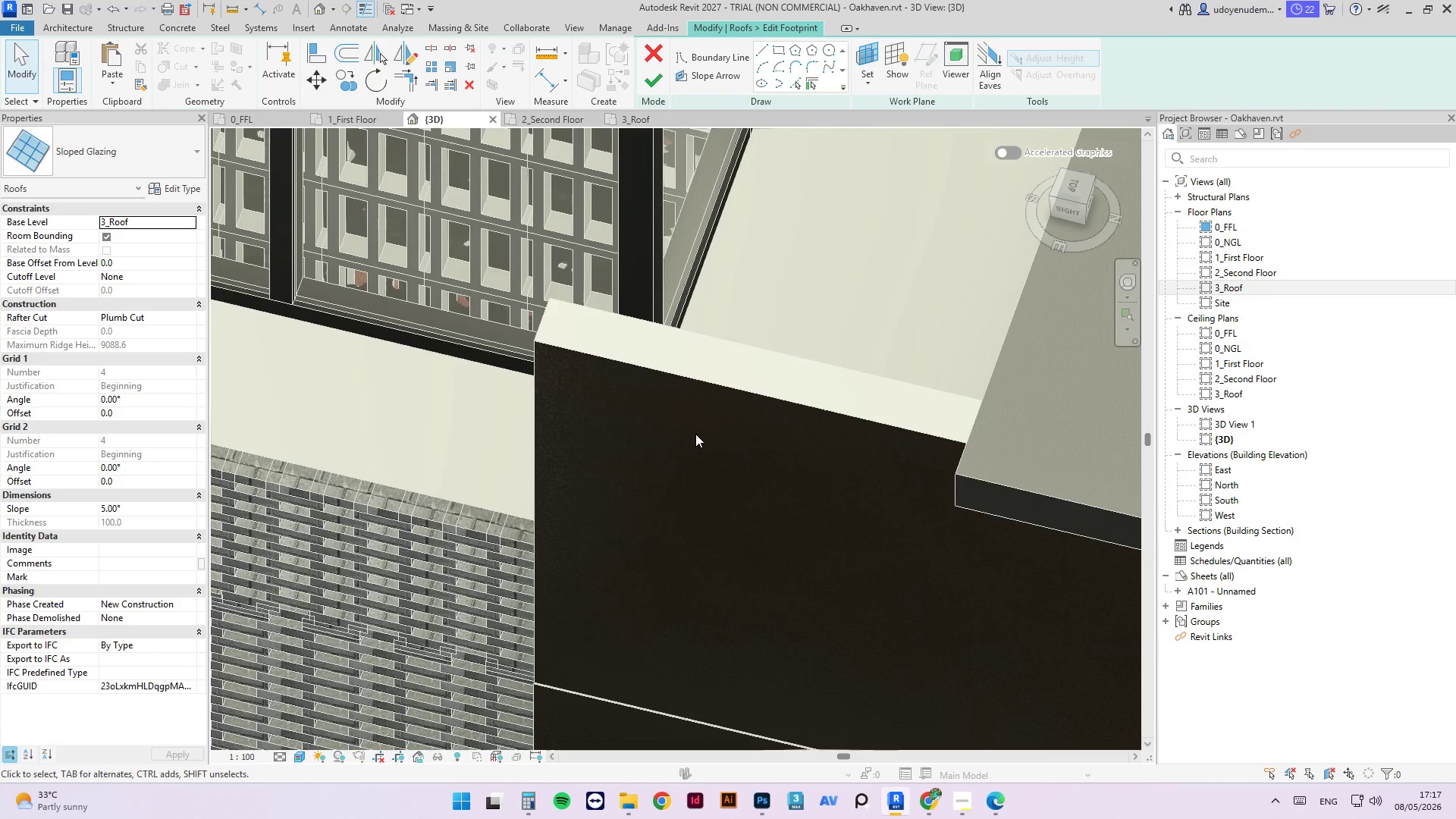 
key(A)
 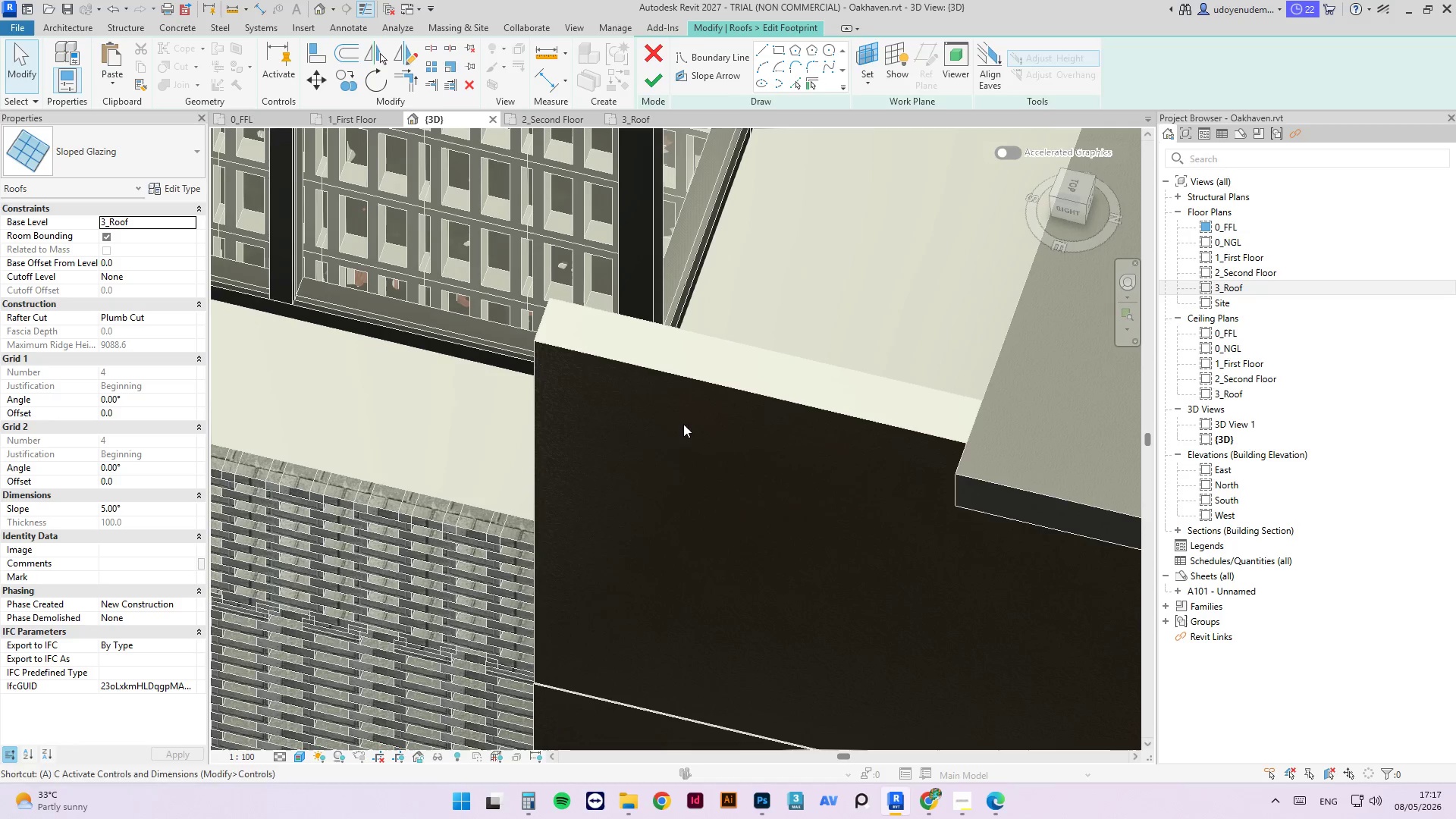 
key(L)
 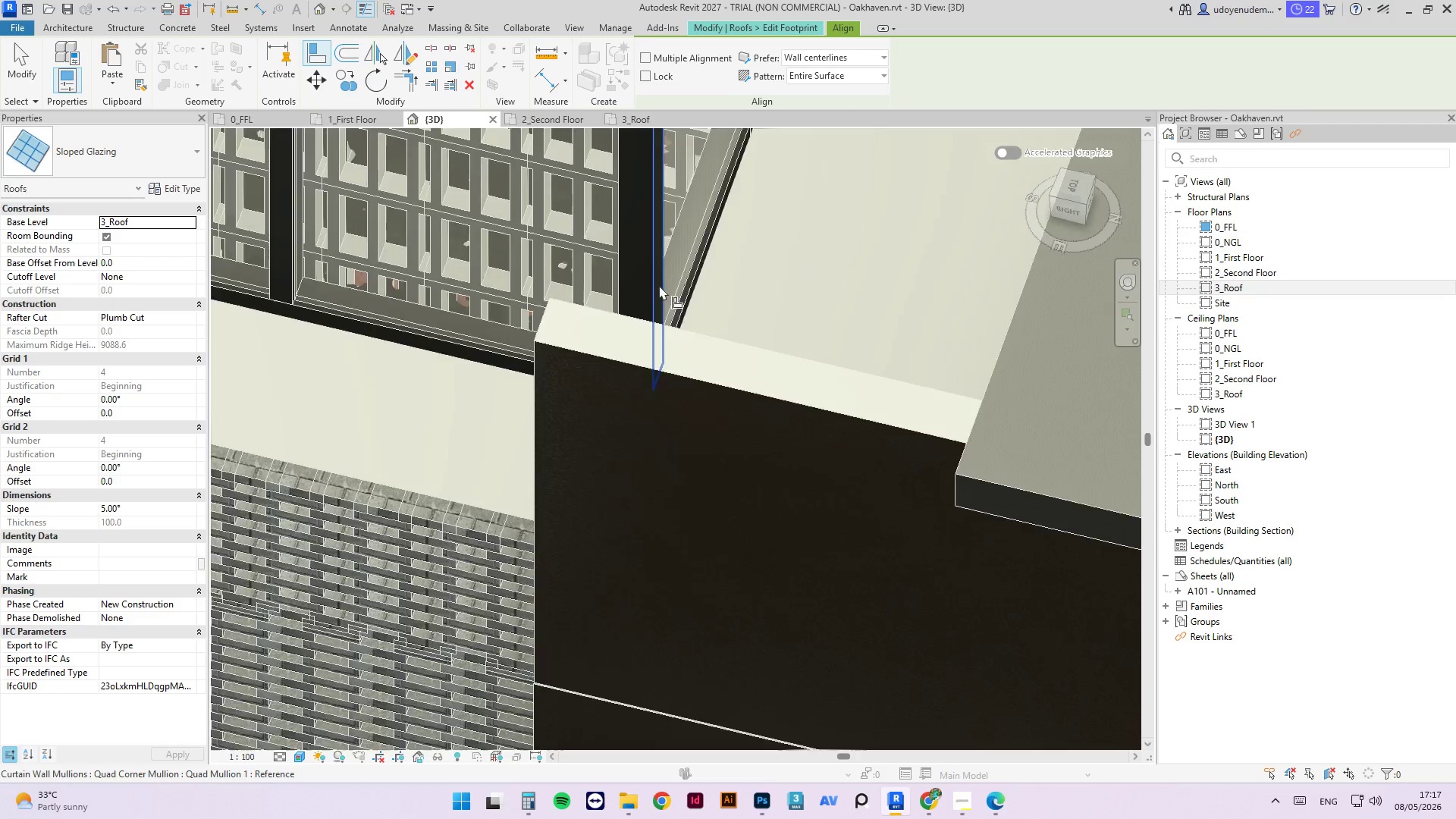 
left_click([658, 281])
 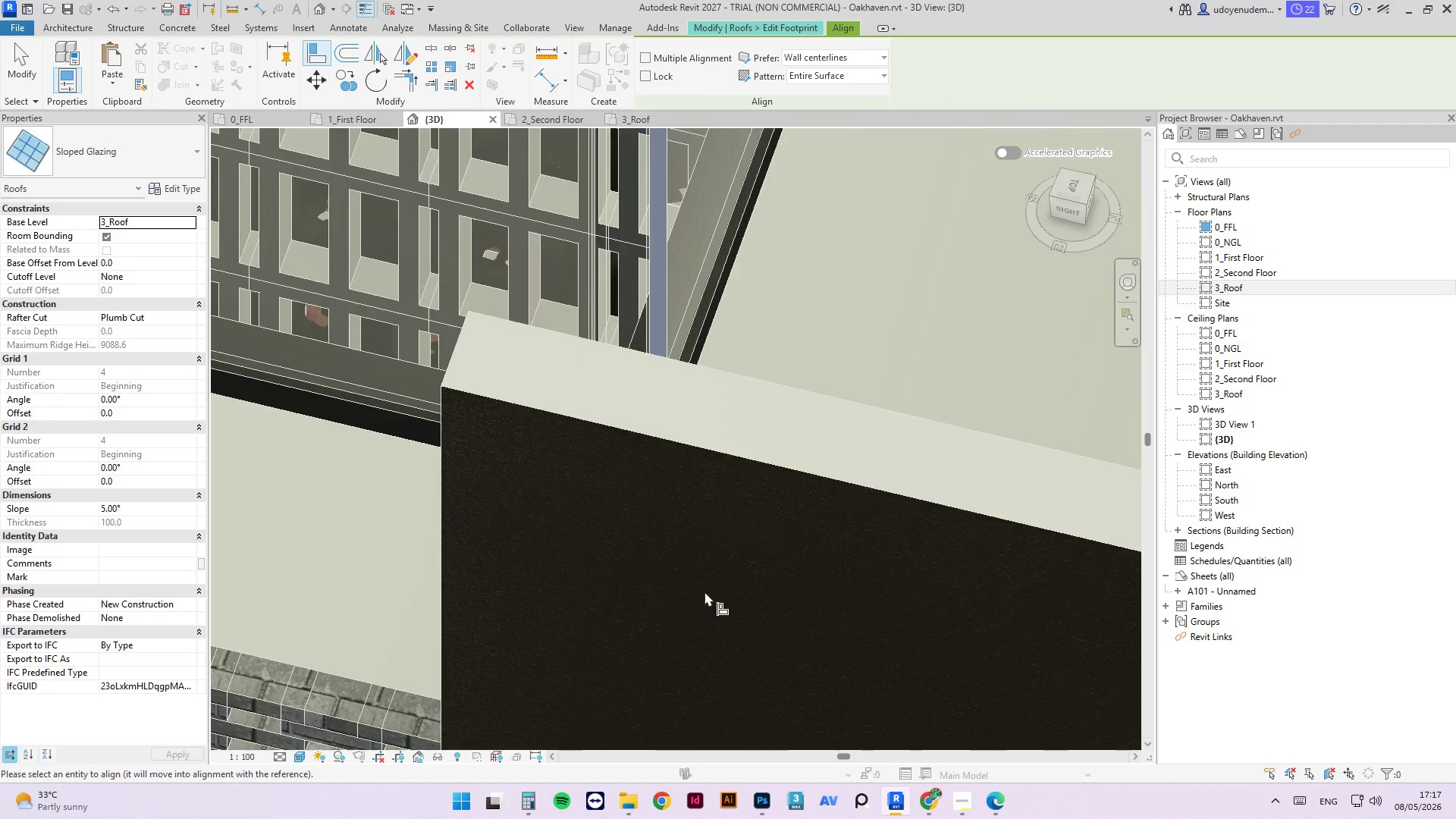 
scroll: coordinate [658, 281], scroll_direction: up, amount: 4.0
 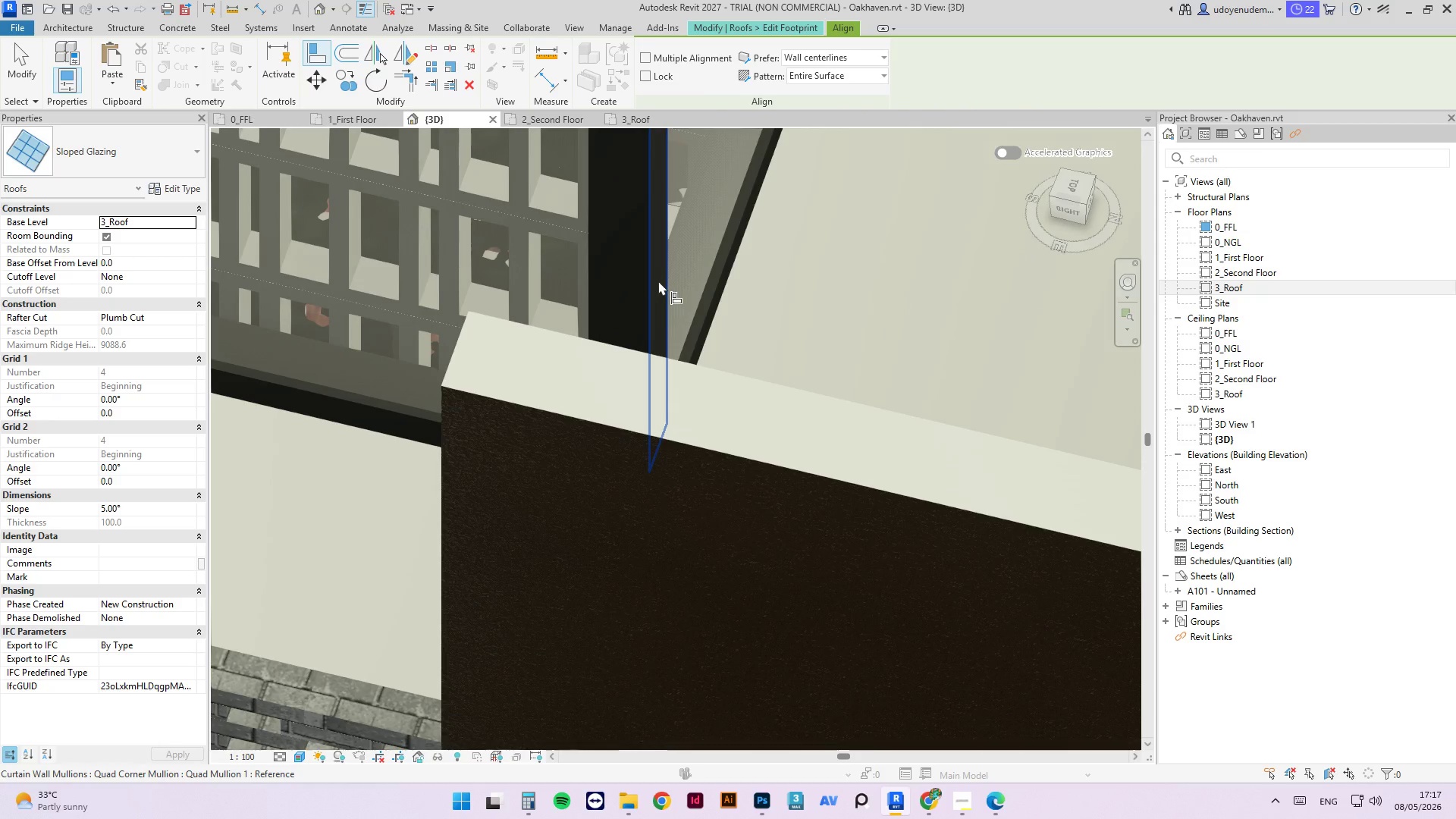 
scroll: coordinate [723, 410], scroll_direction: down, amount: 7.0
 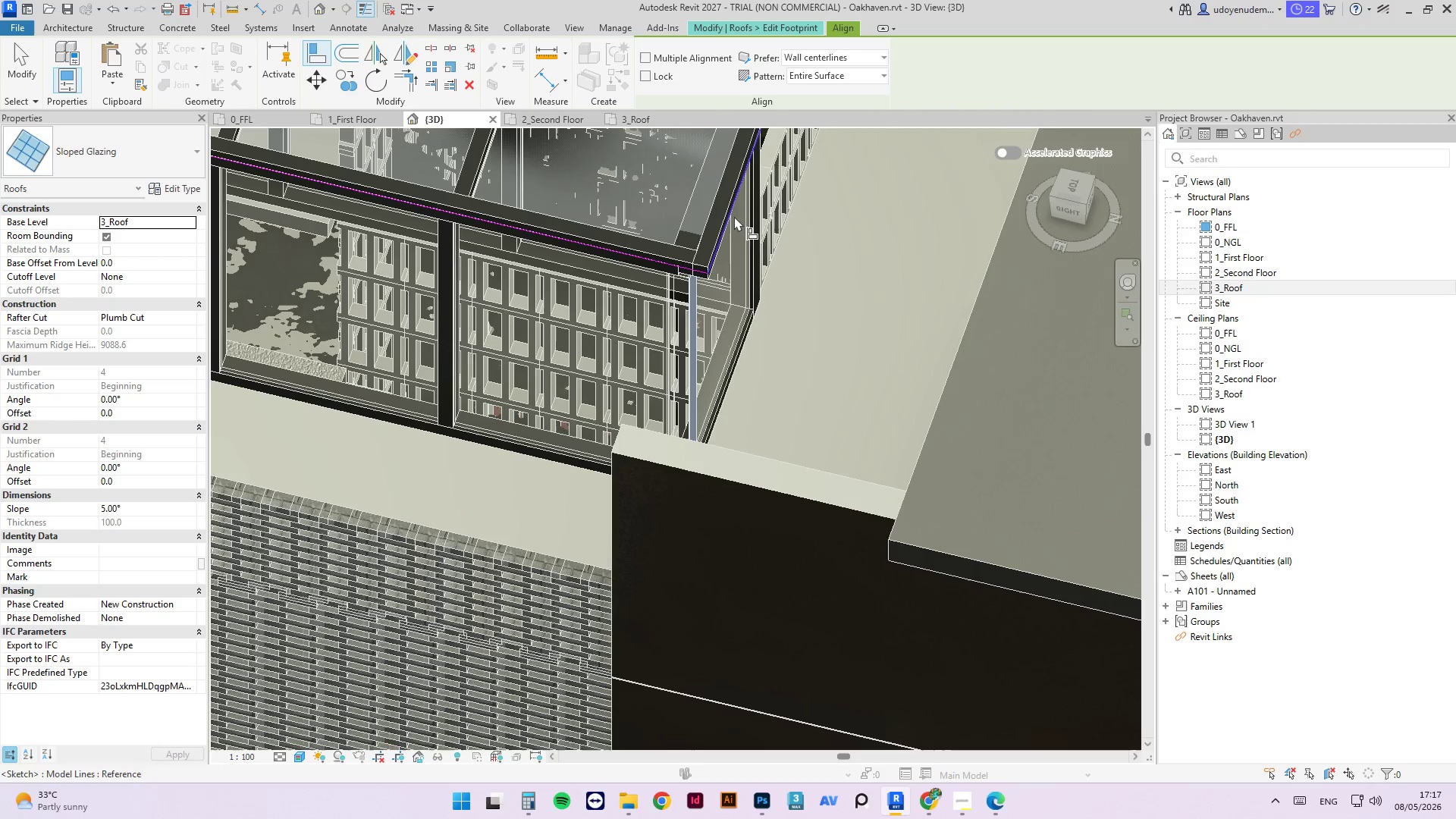 
left_click([732, 216])
 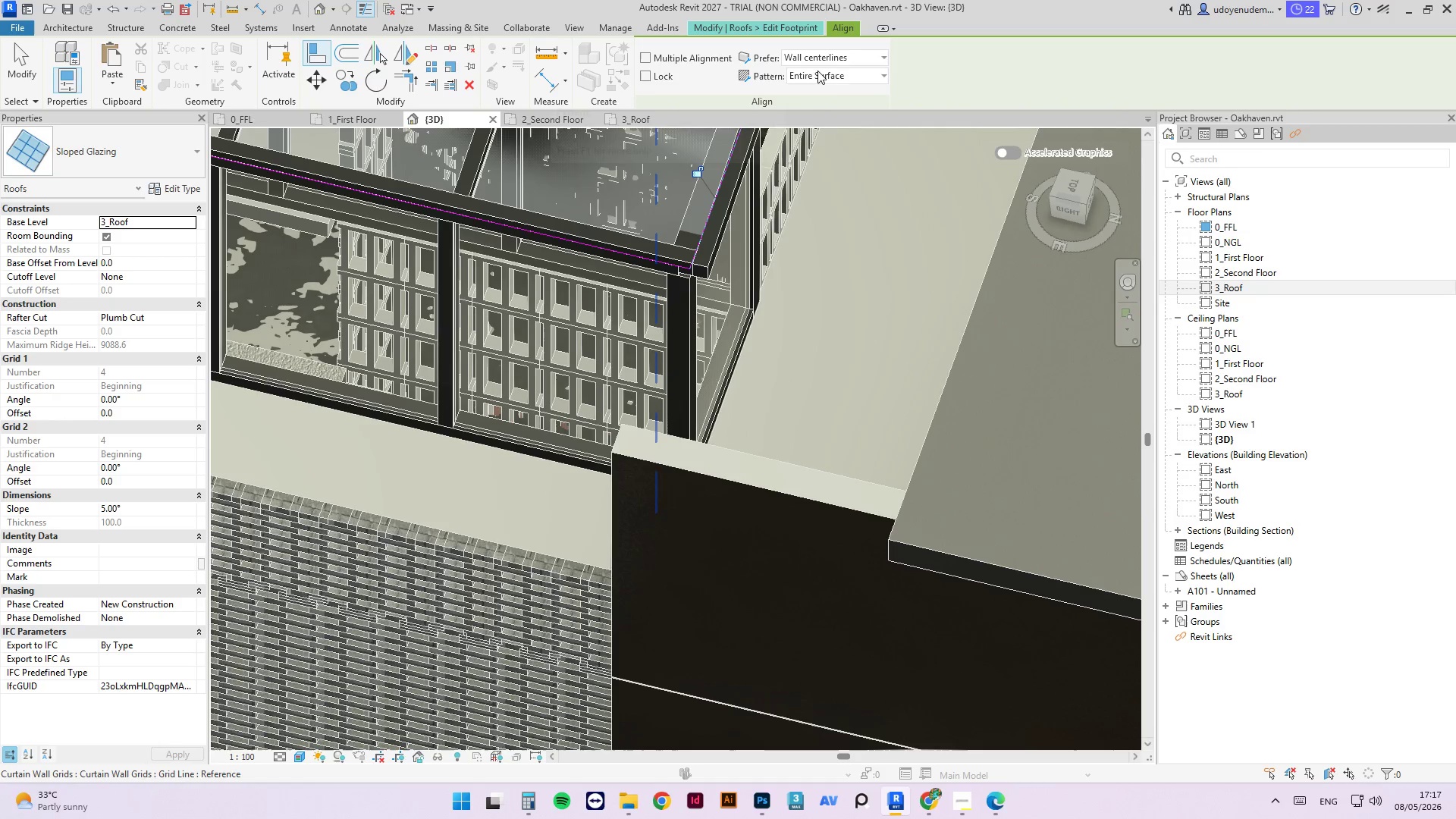 
left_click([786, 27])
 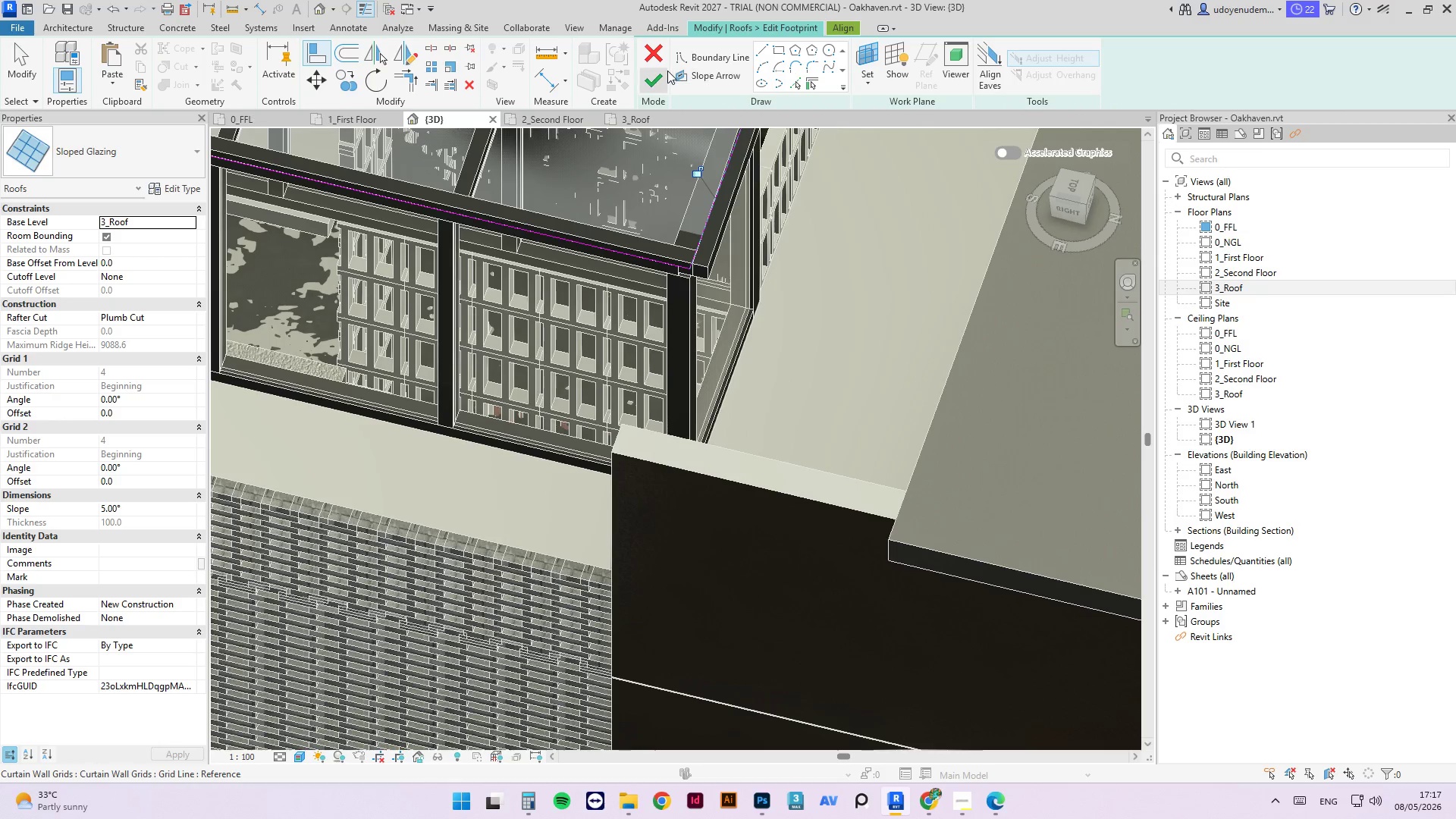 
left_click([658, 74])
 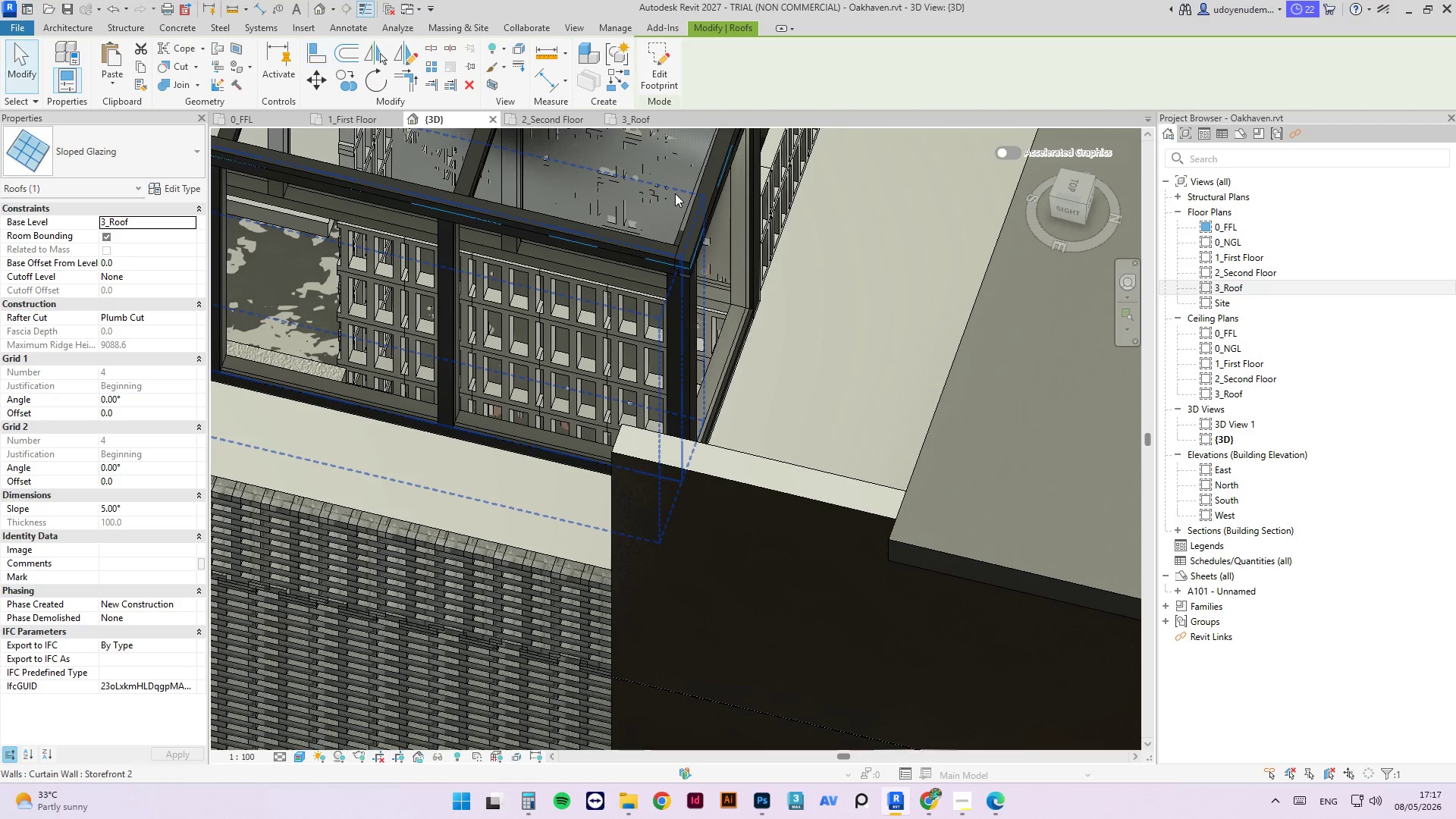 
key(Escape)
 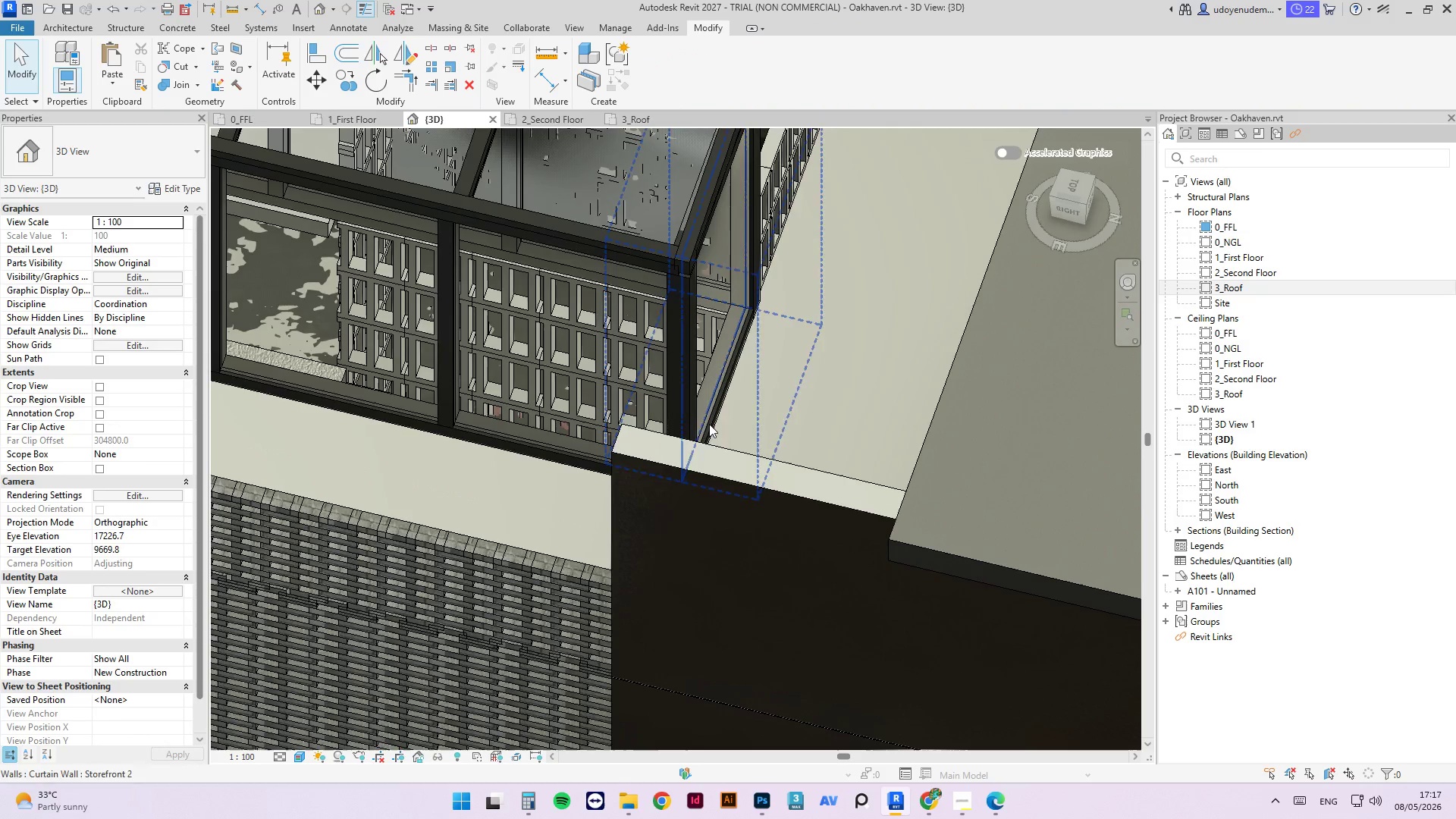 
key(Escape)
 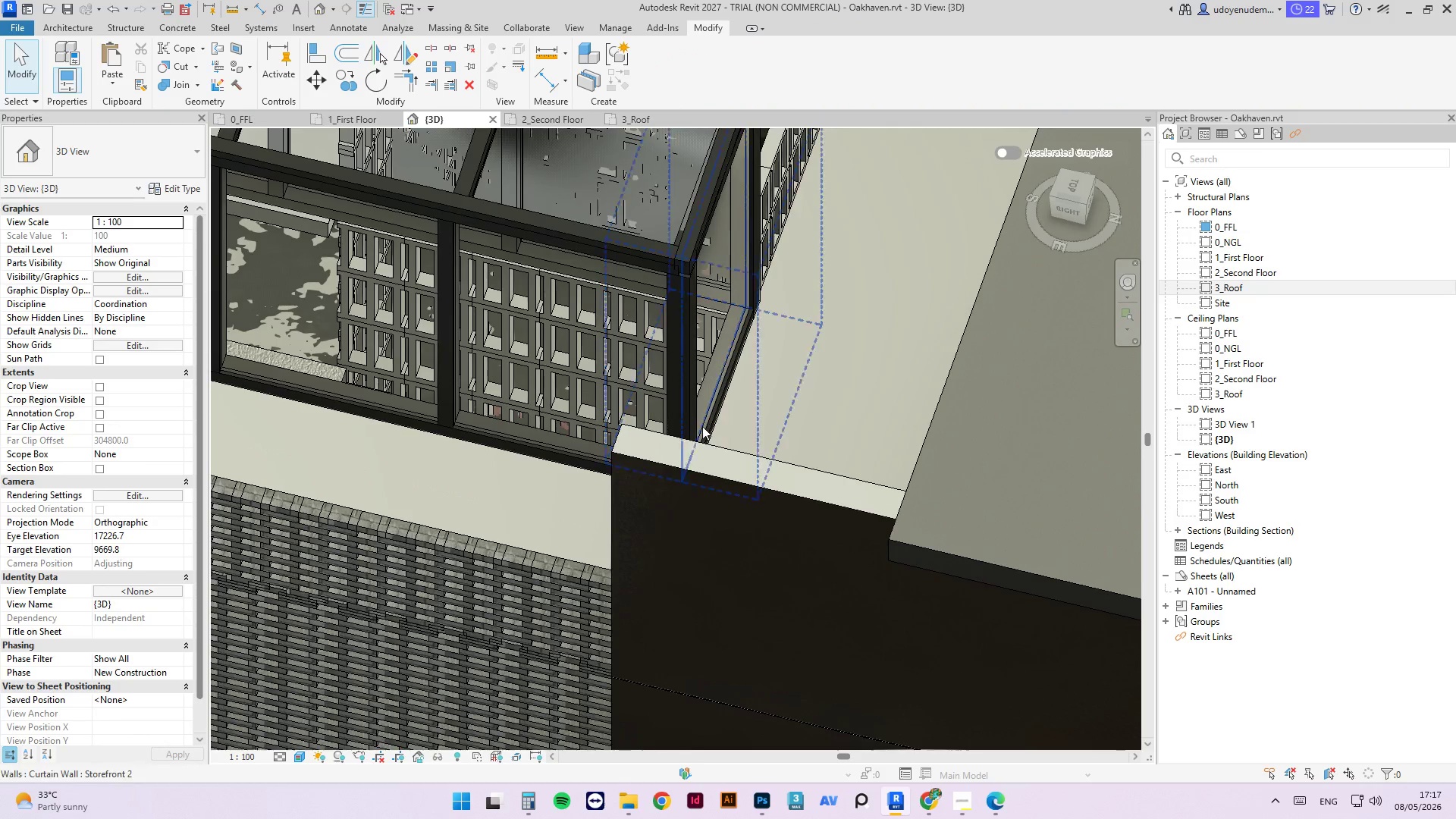 
hold_key(key=ShiftLeft, duration=10.38)
 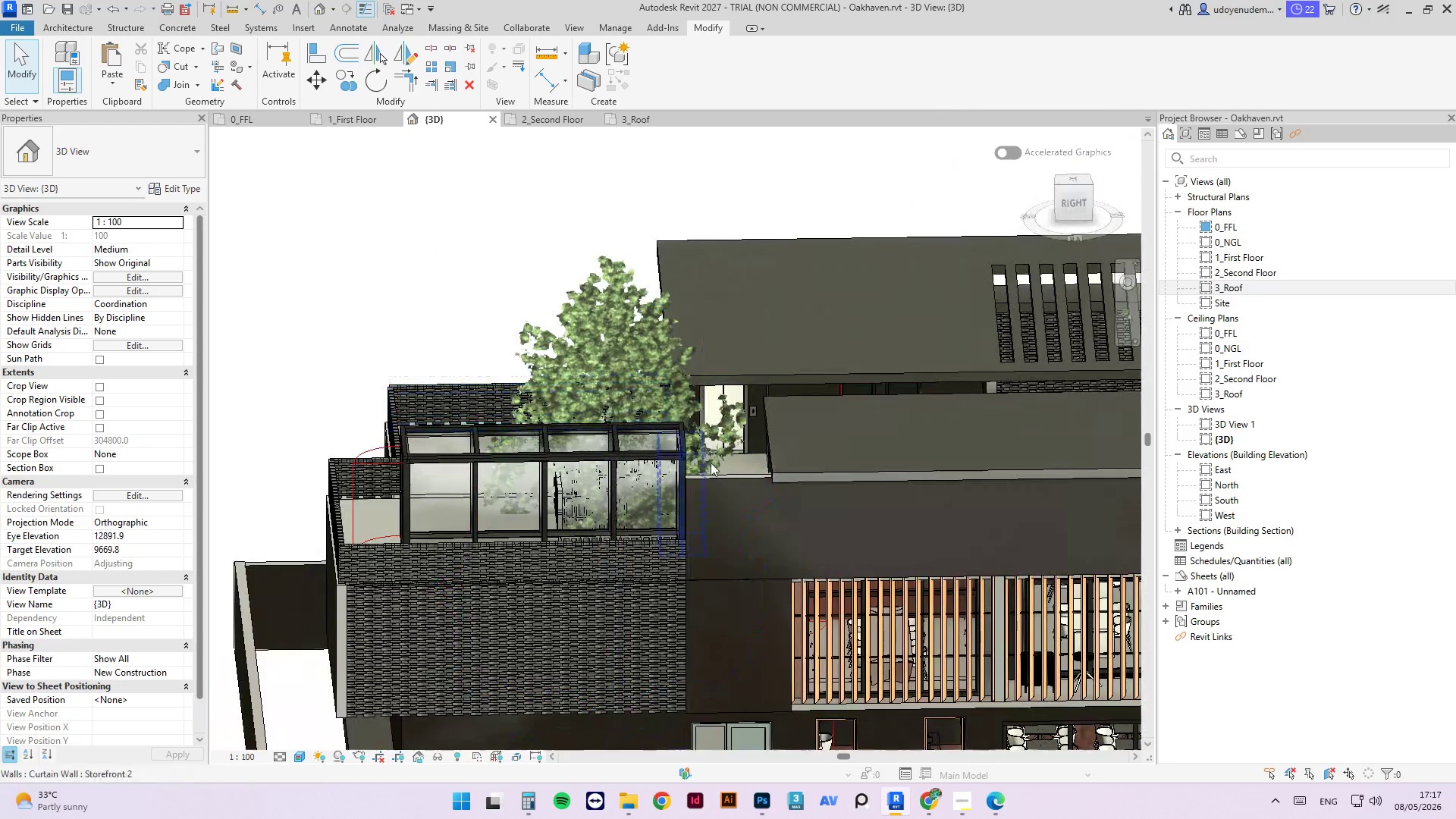 
scroll: coordinate [654, 425], scroll_direction: down, amount: 9.0
 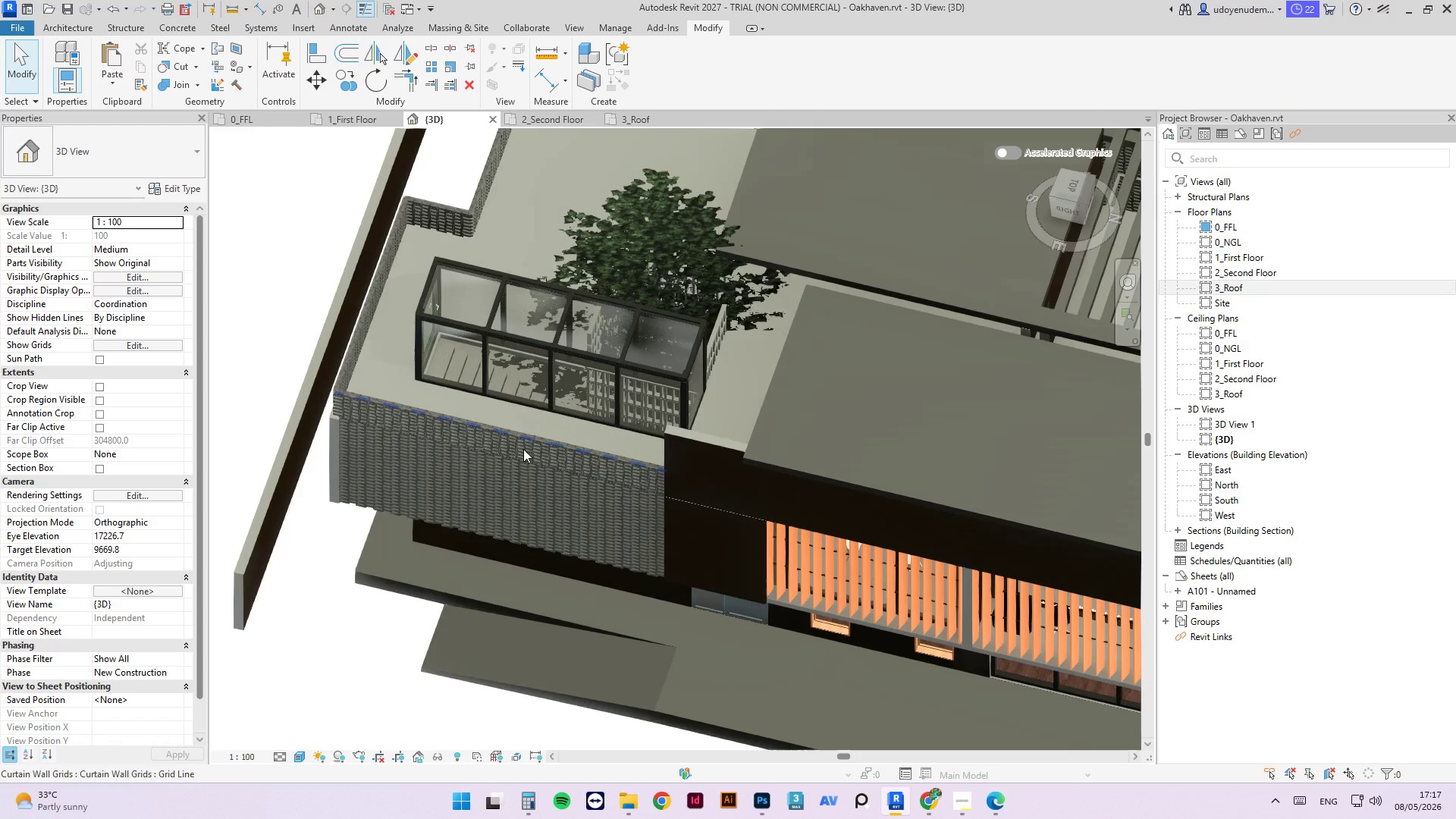 
scroll: coordinate [711, 473], scroll_direction: up, amount: 3.0
 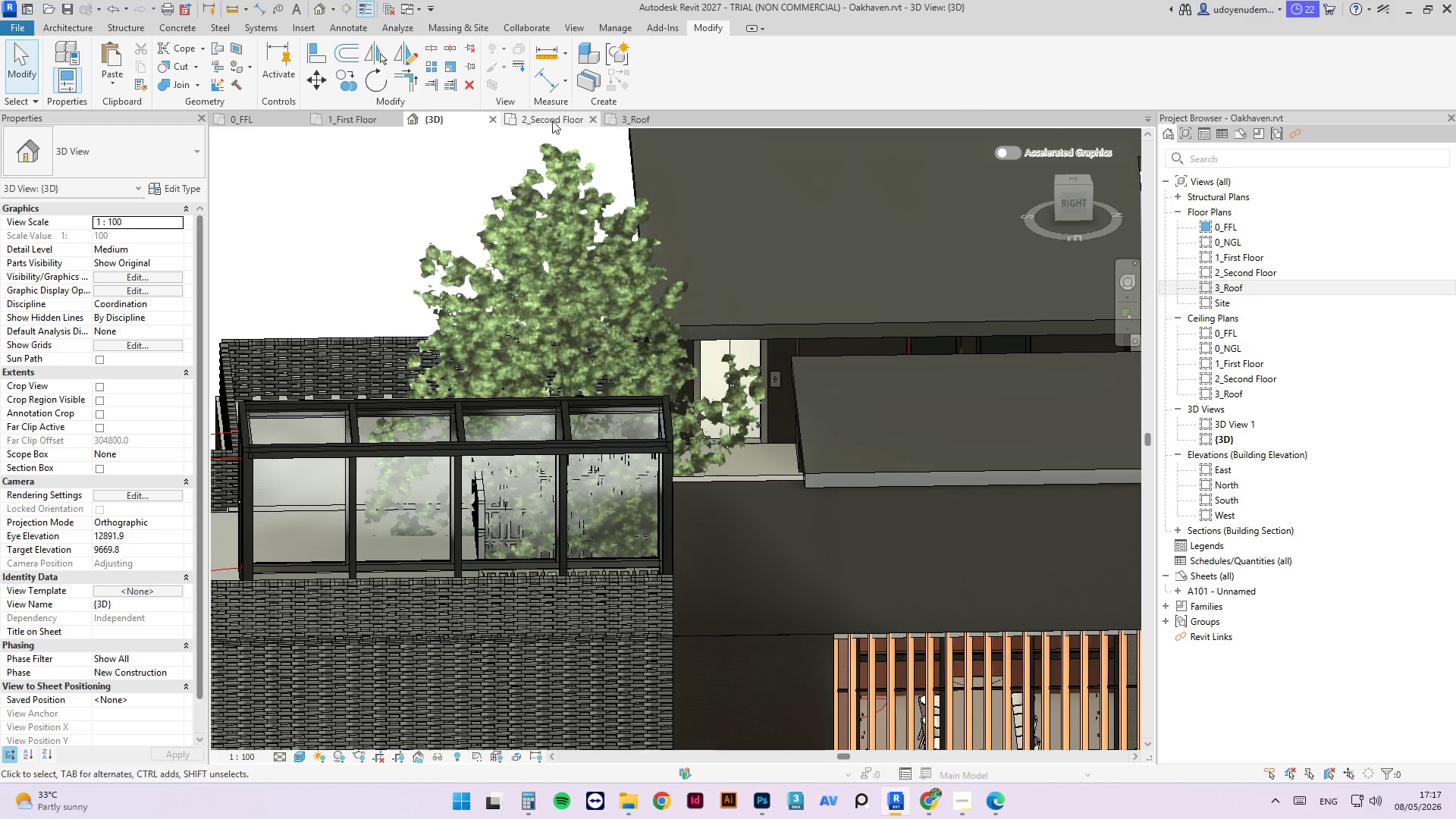 
hold_key(key=ShiftLeft, duration=6.26)
 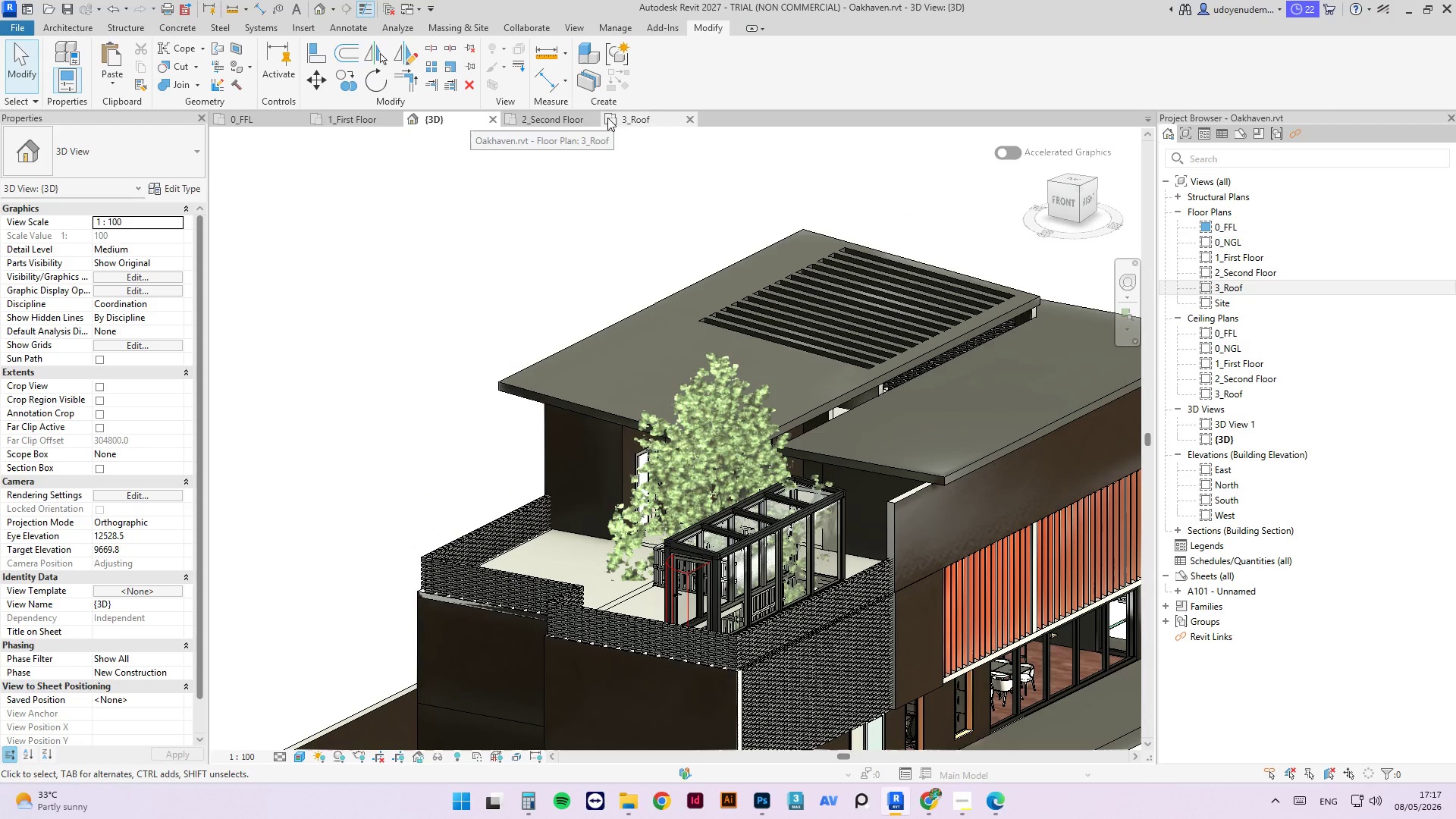 
scroll: coordinate [689, 403], scroll_direction: down, amount: 4.0
 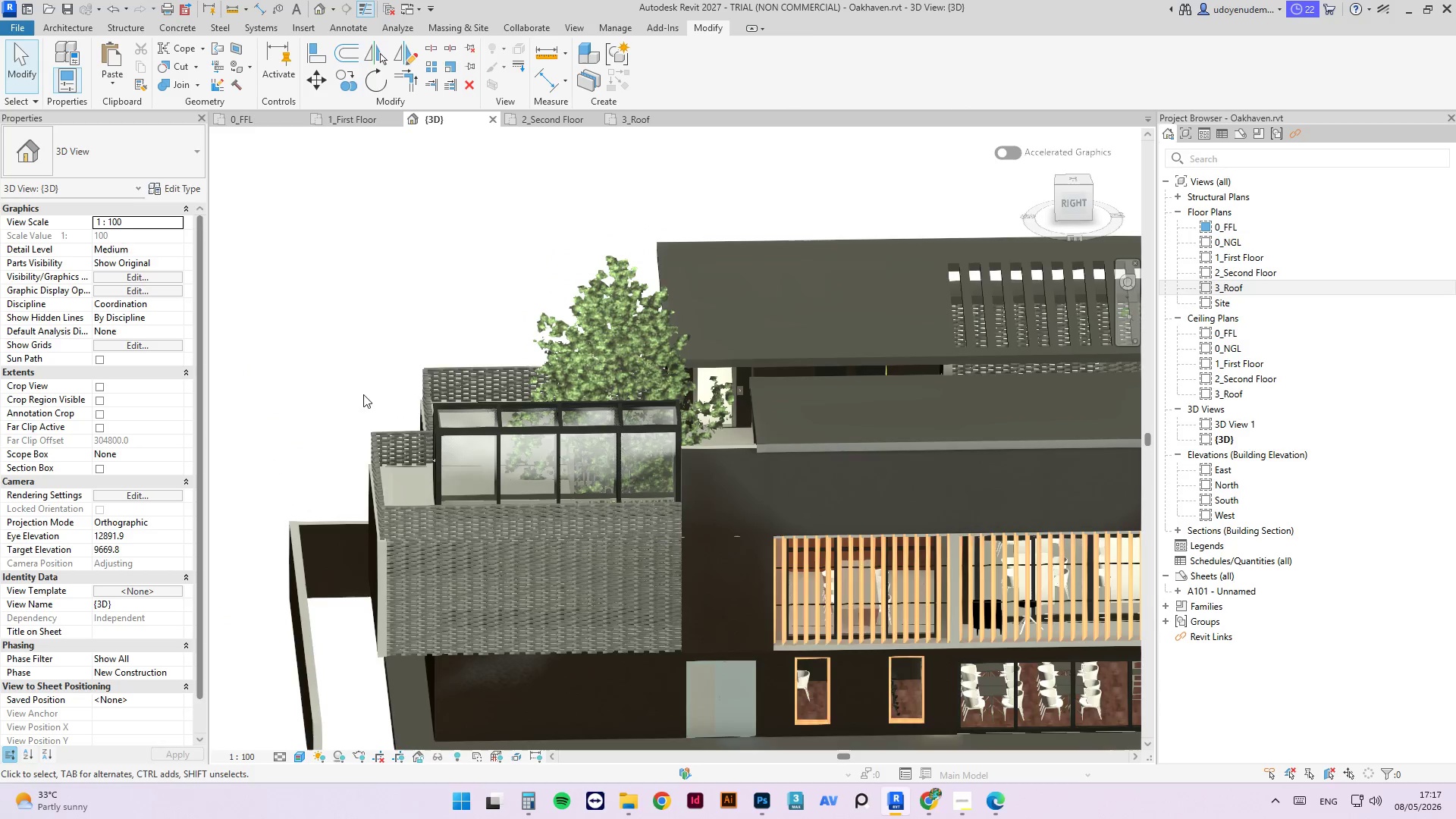 
left_click([648, 120])
 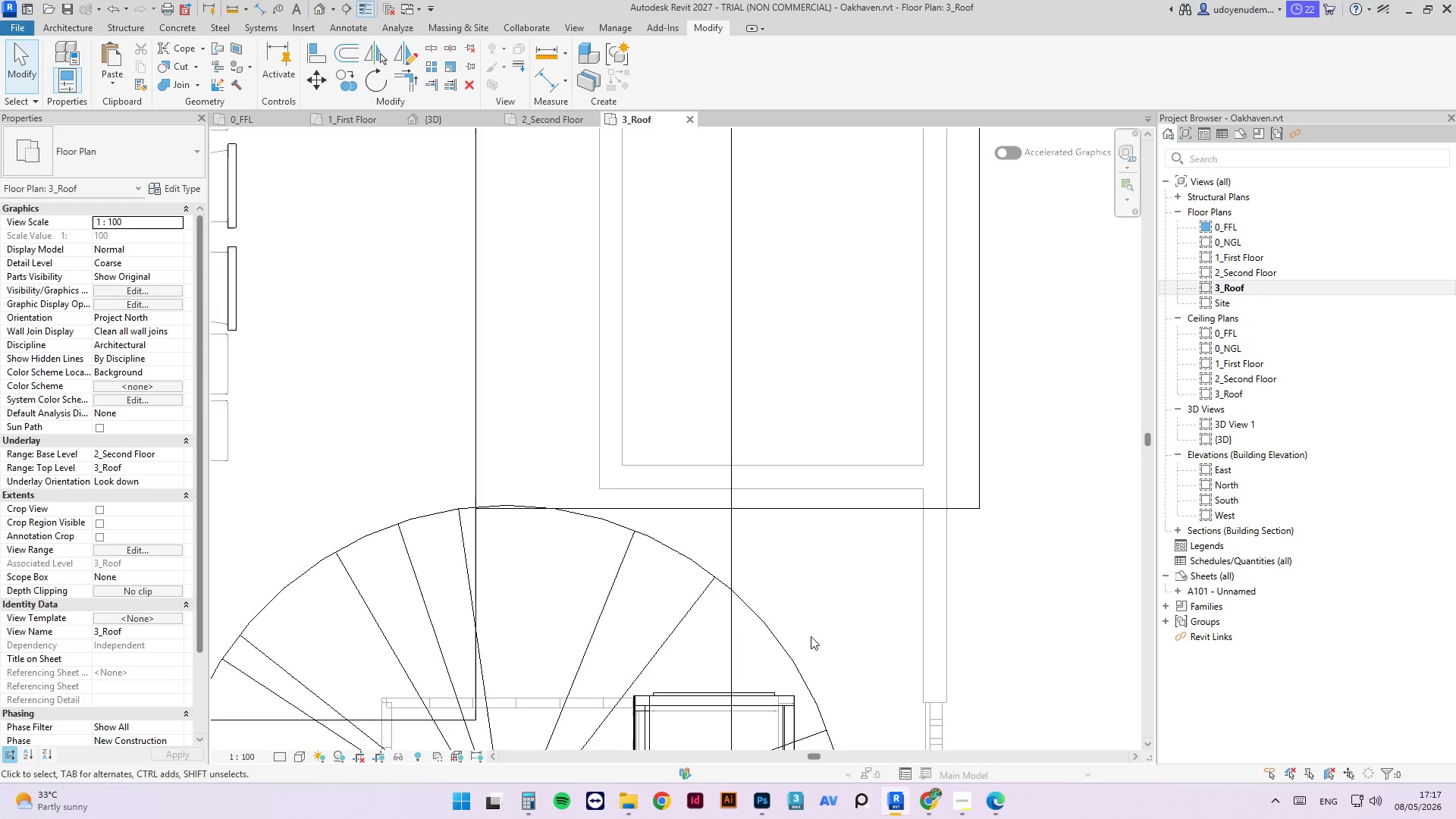 
scroll: coordinate [836, 571], scroll_direction: down, amount: 10.0
 